 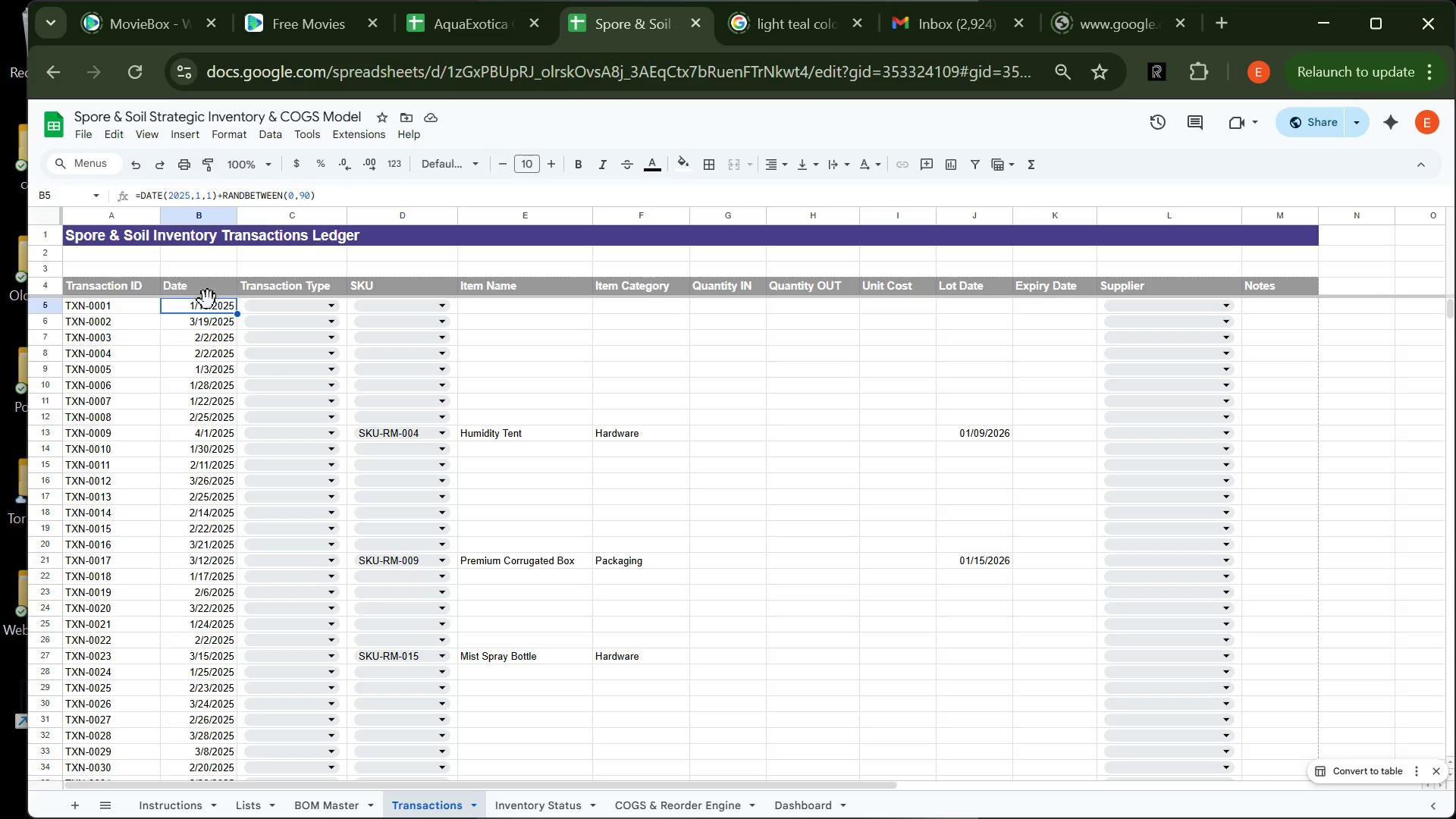 
left_click([201, 290])
 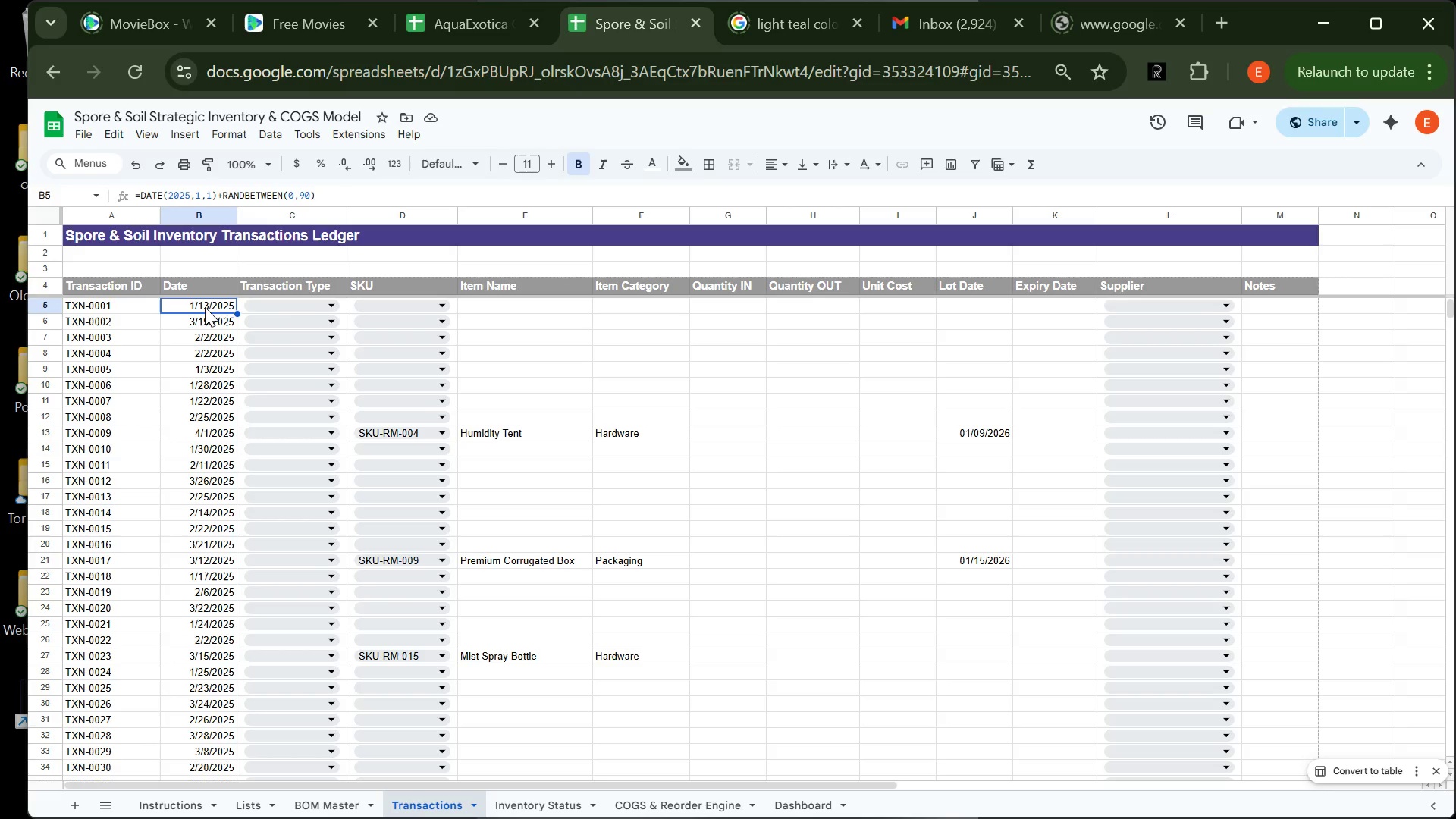 
left_click([205, 307])
 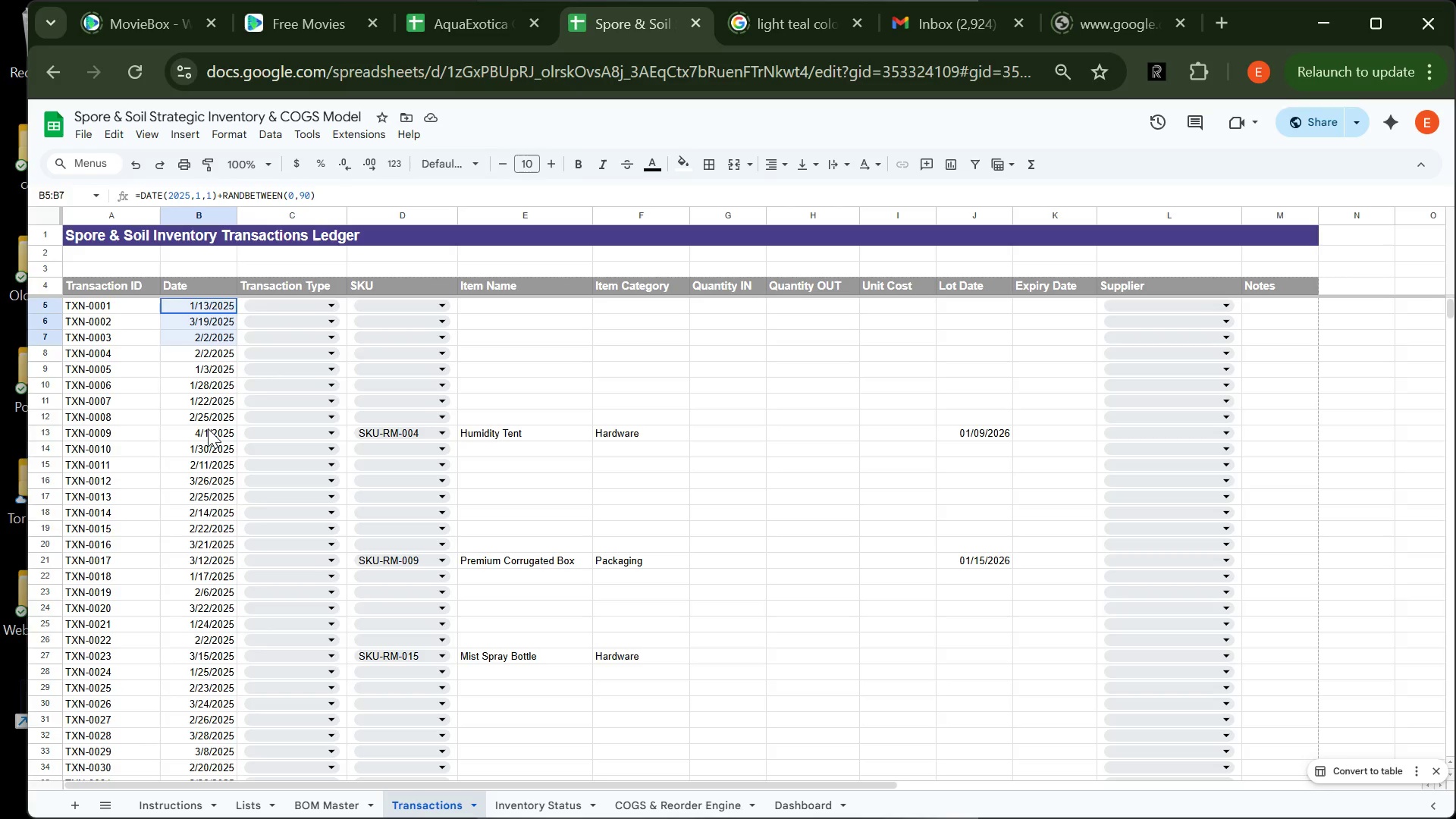 
left_click_drag(start_coordinate=[205, 307], to_coordinate=[196, 553])
 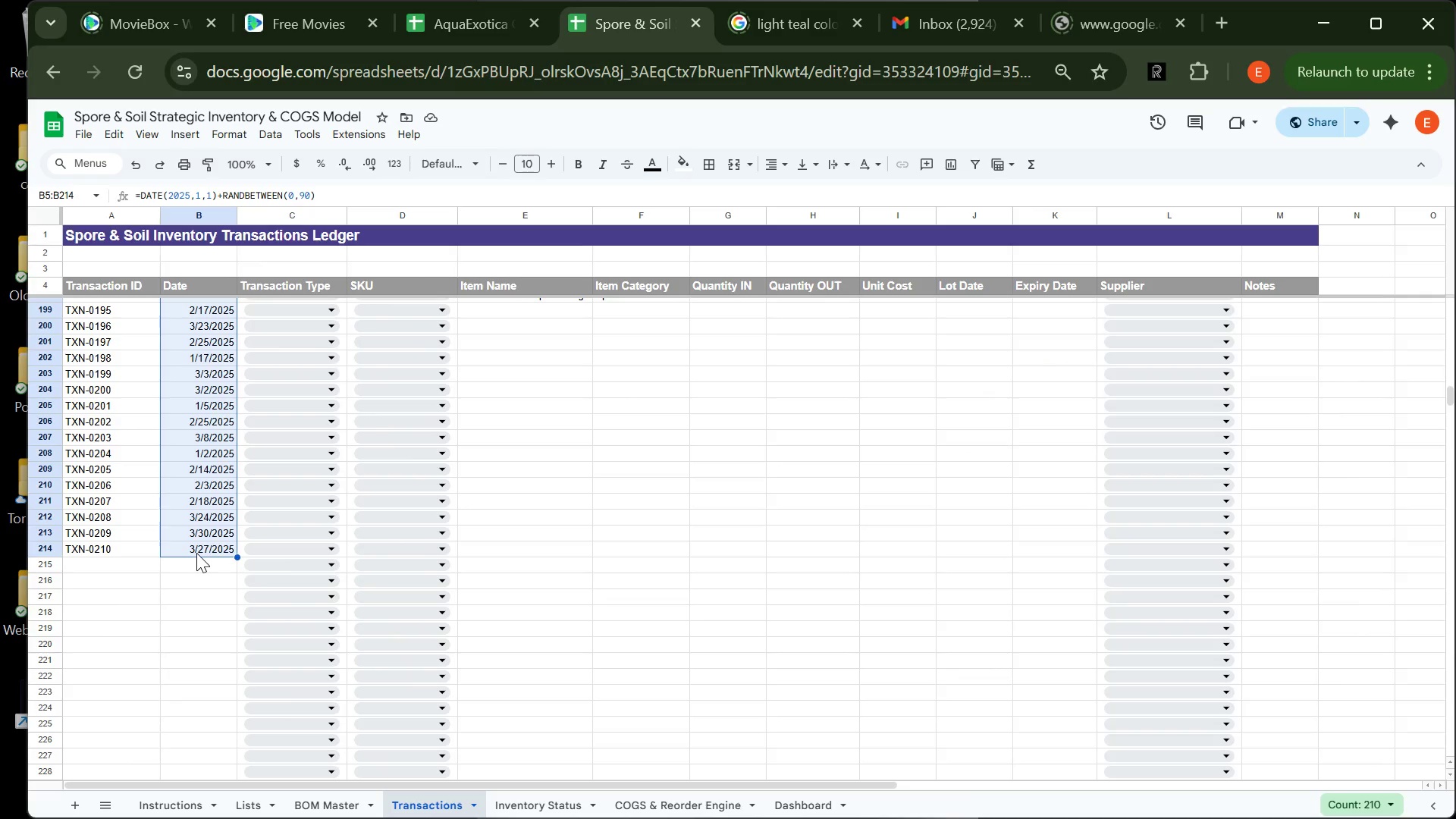 
hold_key(key=ControlLeft, duration=0.64)
 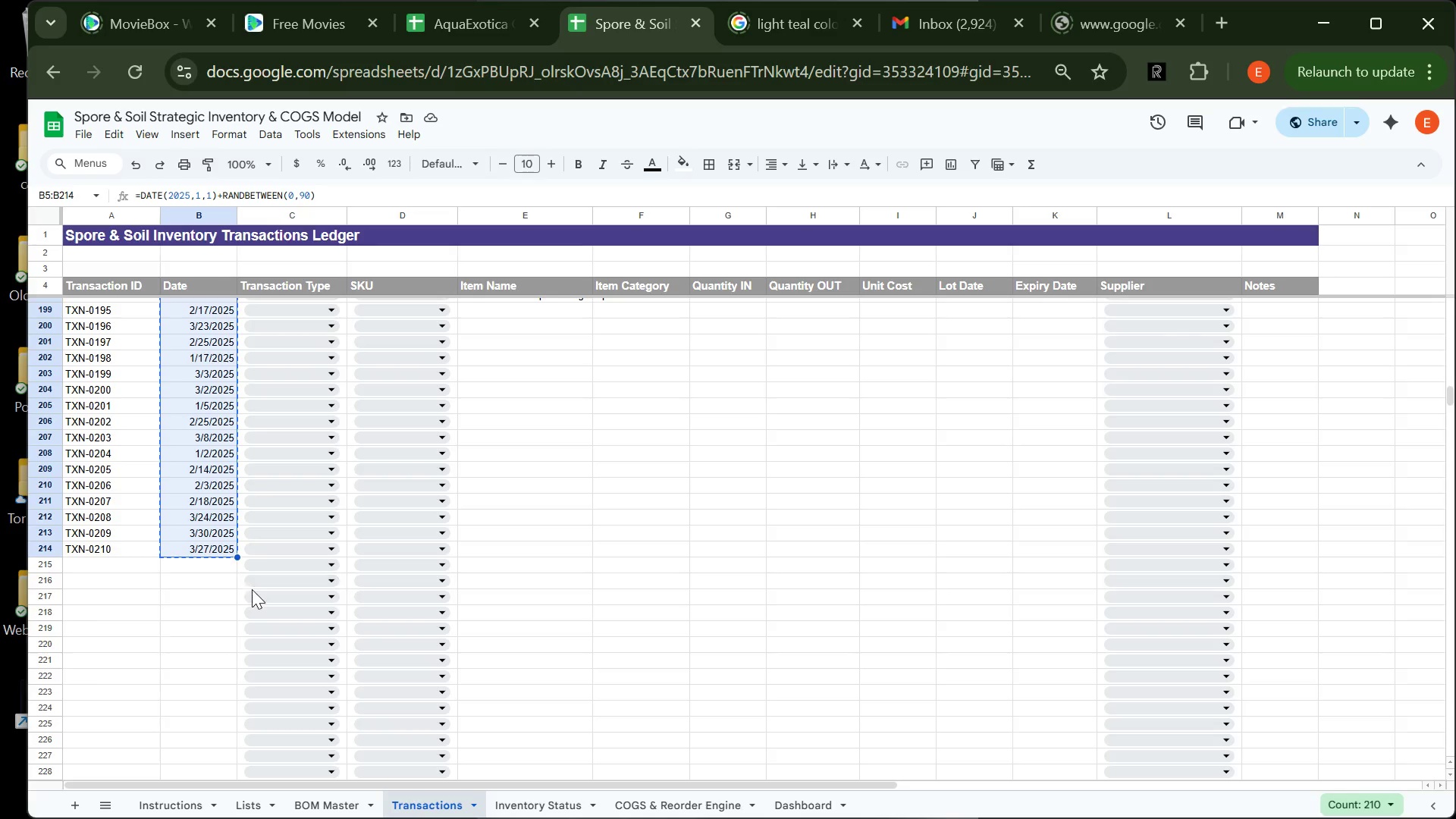 
hold_key(key=C, duration=0.33)
 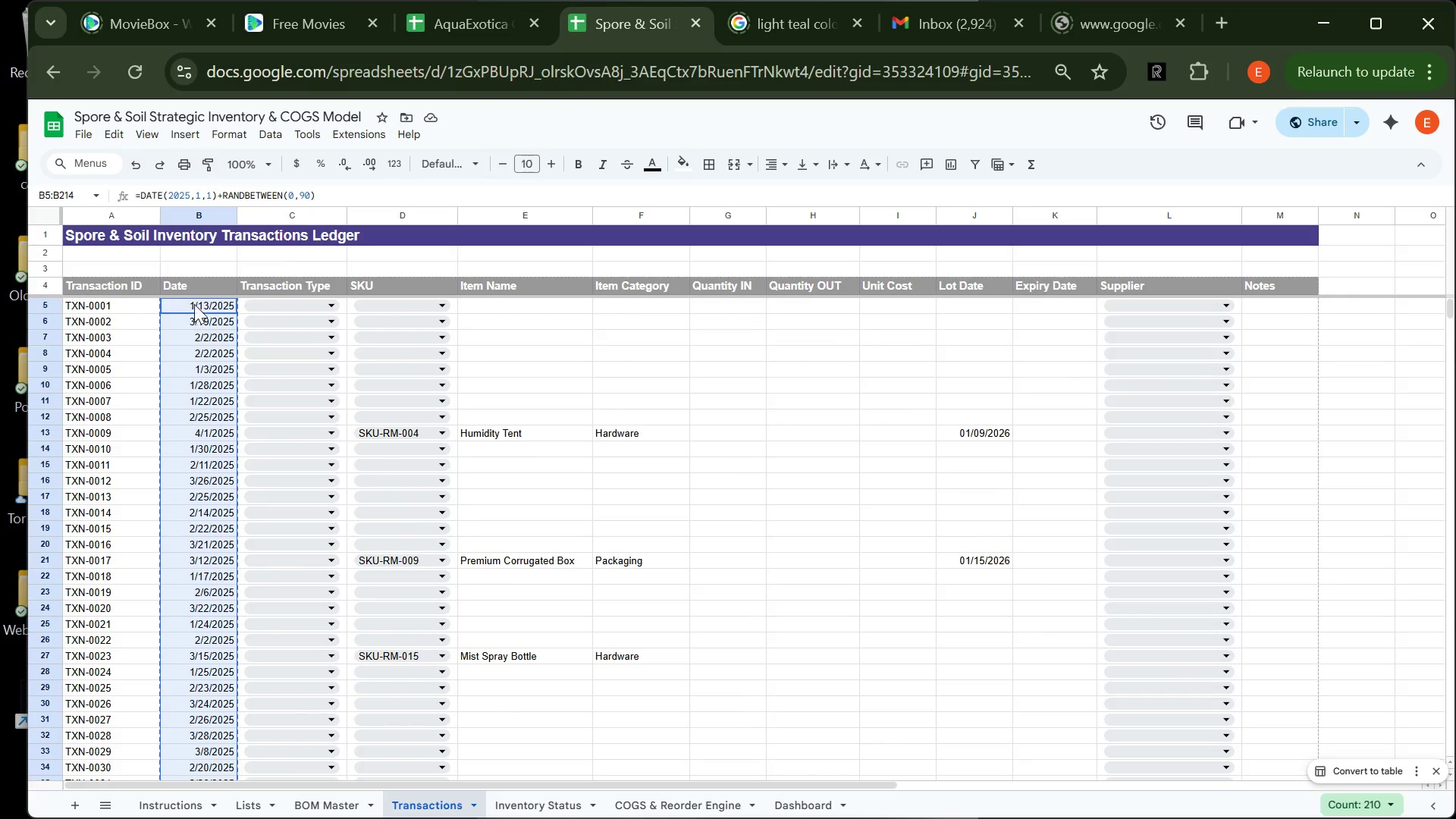 
wait(5.03)
 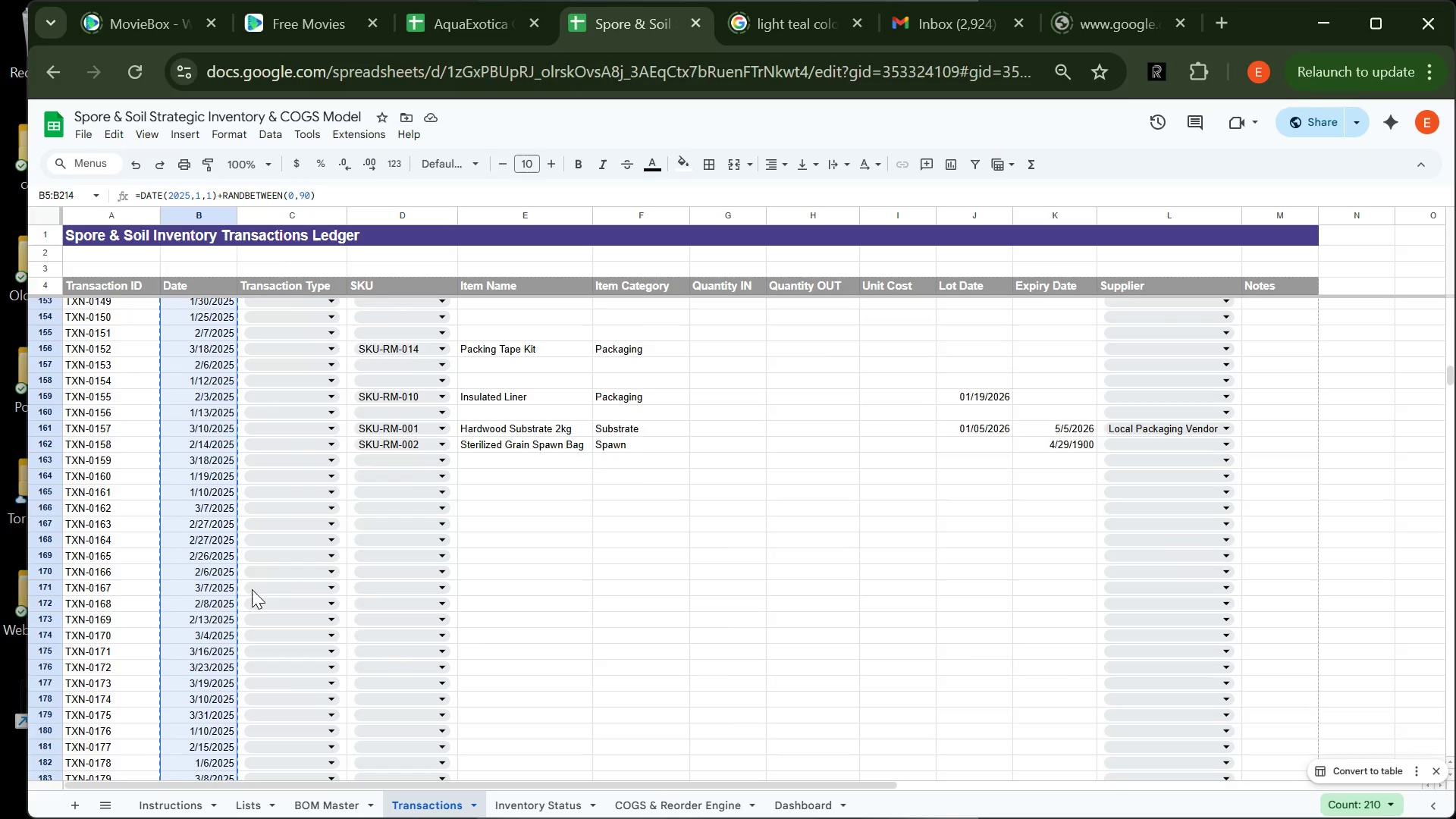 
right_click([196, 303])
 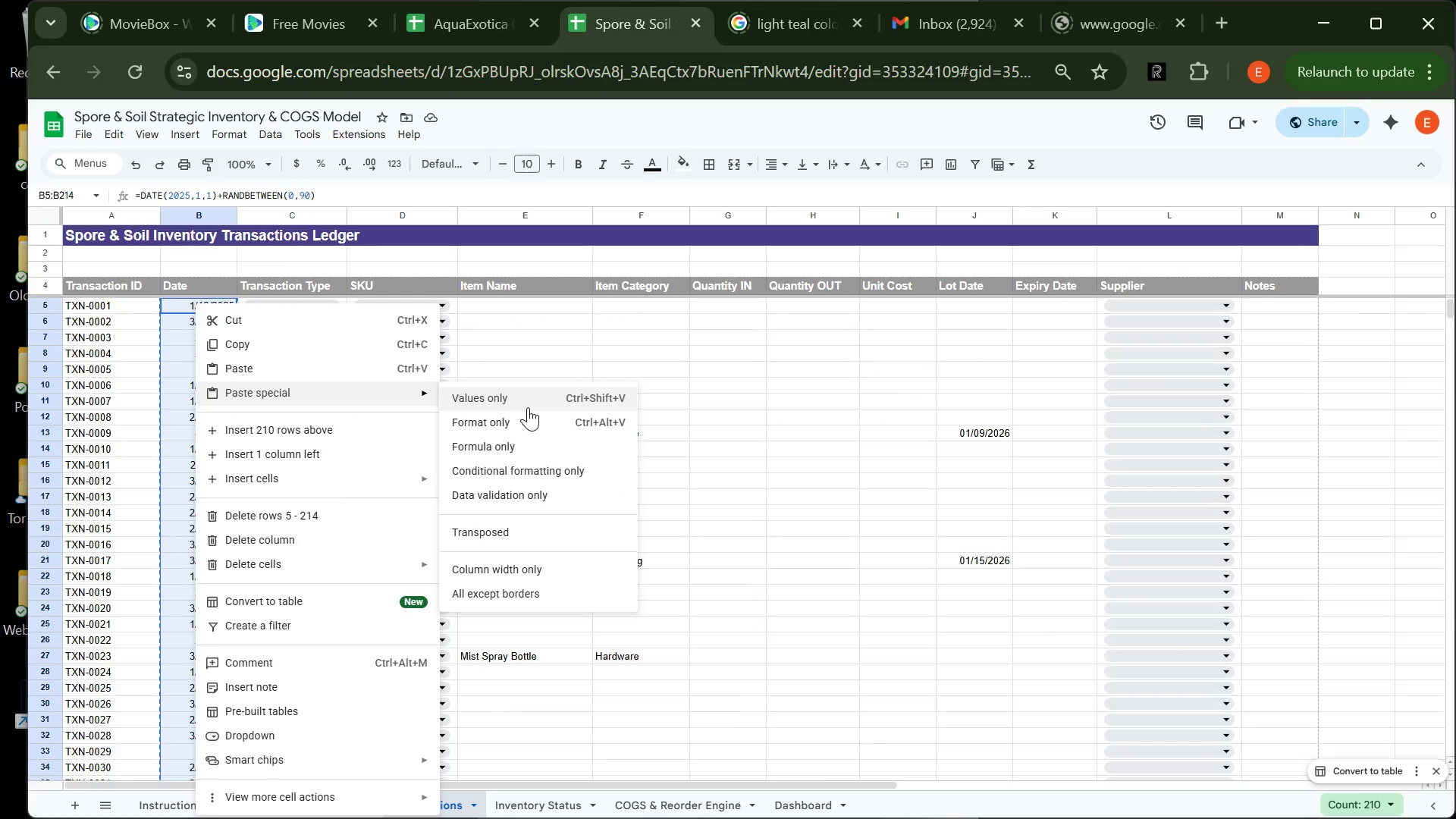 
wait(6.66)
 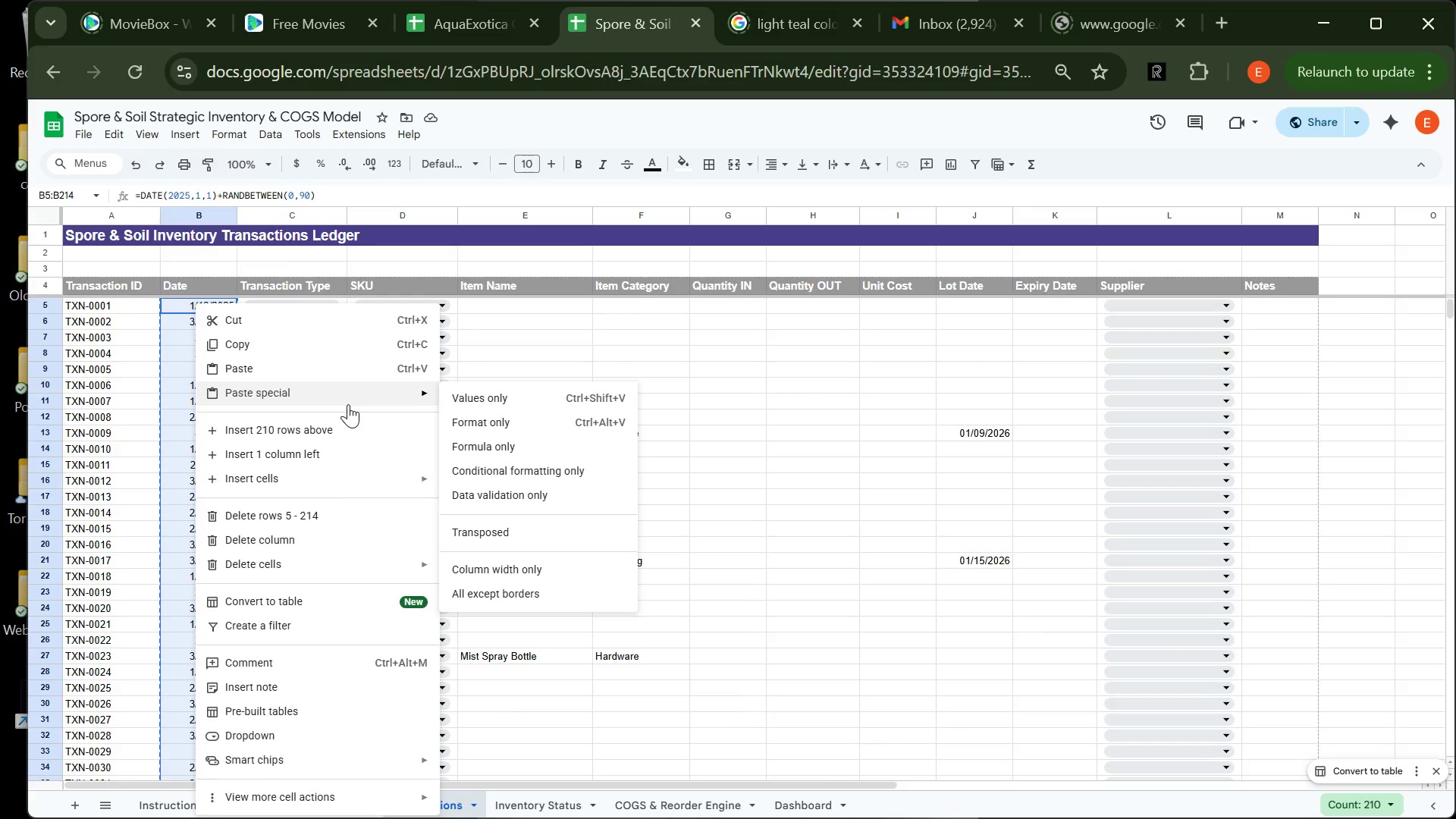 
left_click([528, 407])
 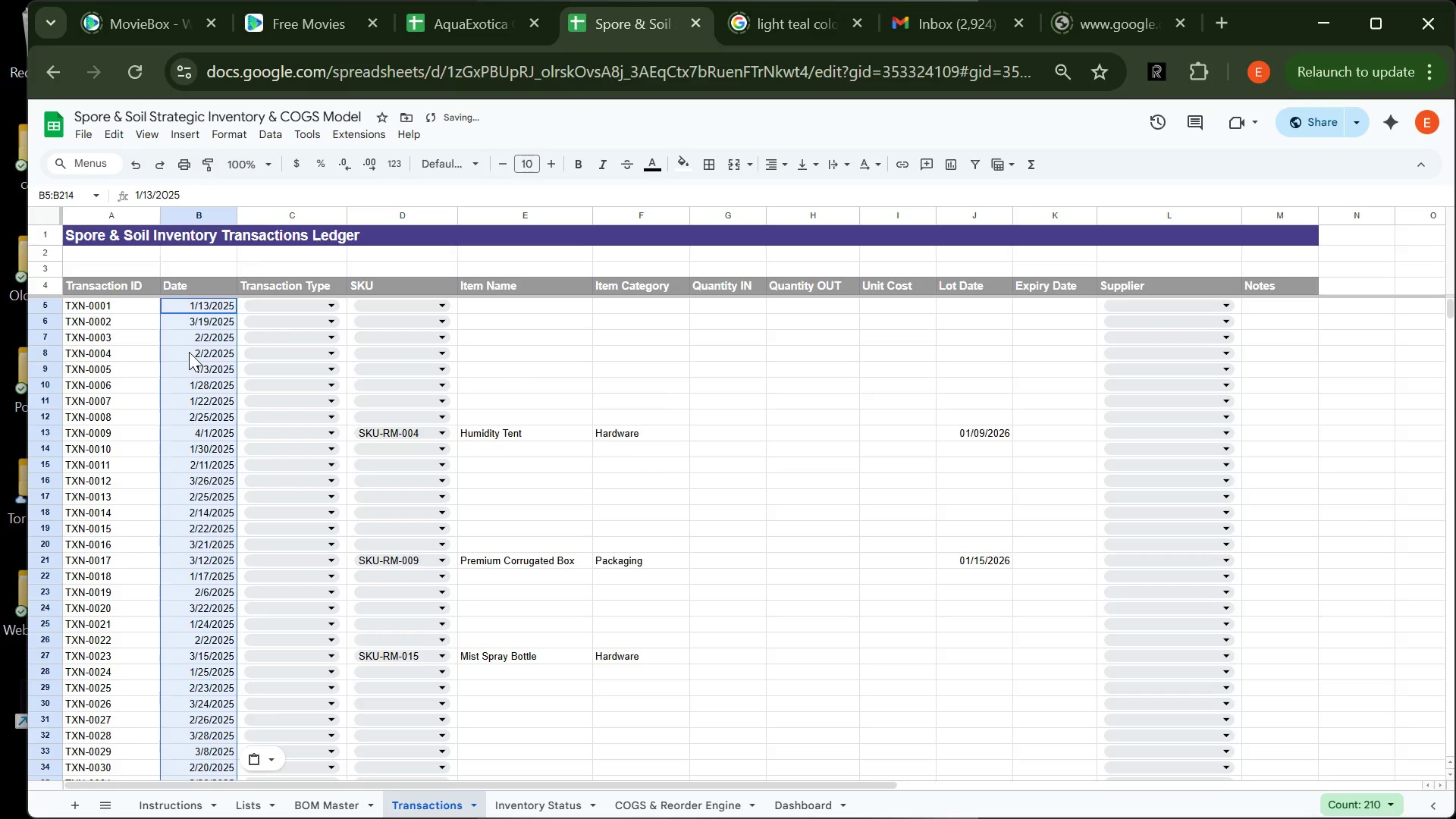 
left_click([189, 352])
 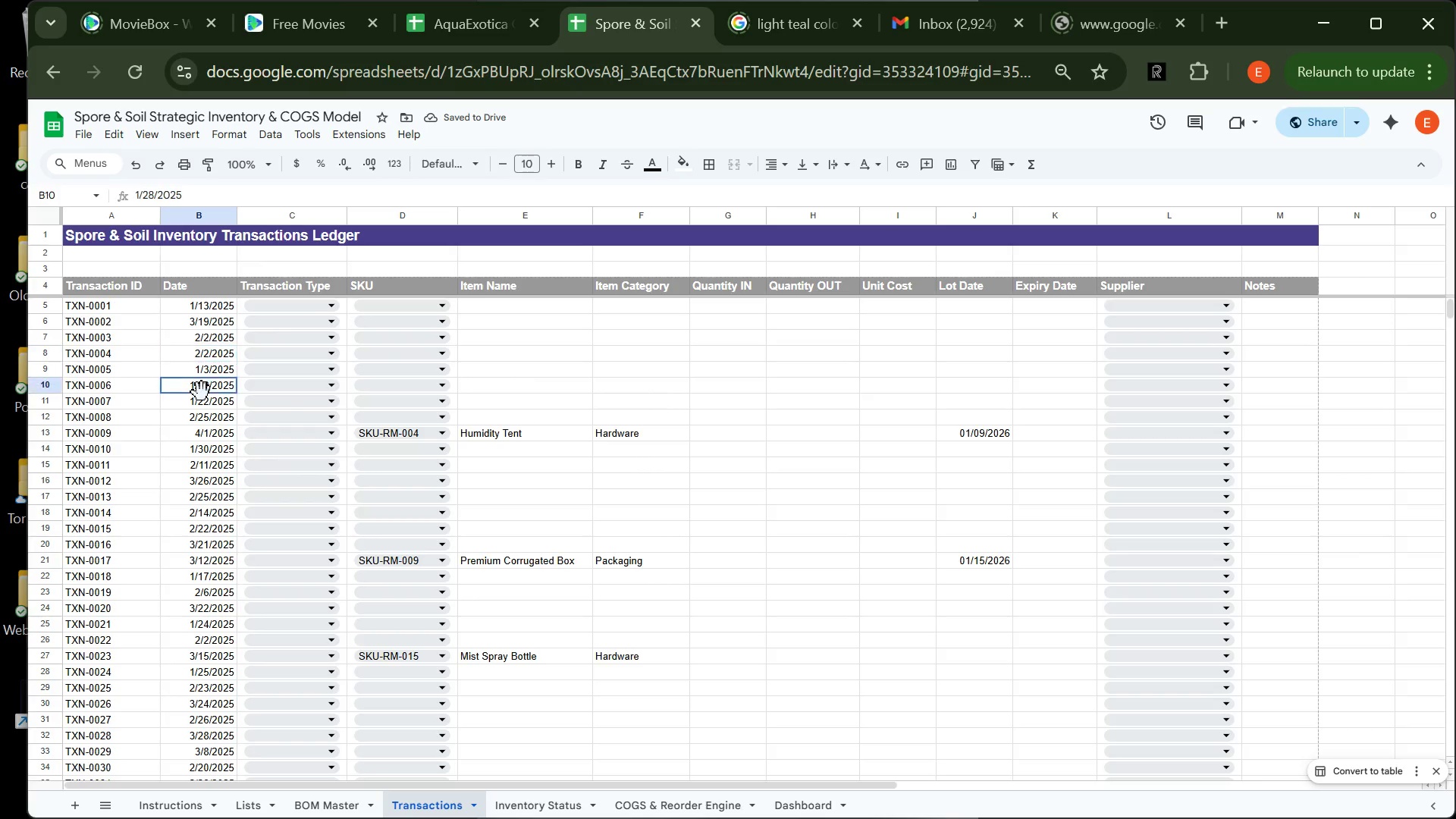 
left_click([202, 392])
 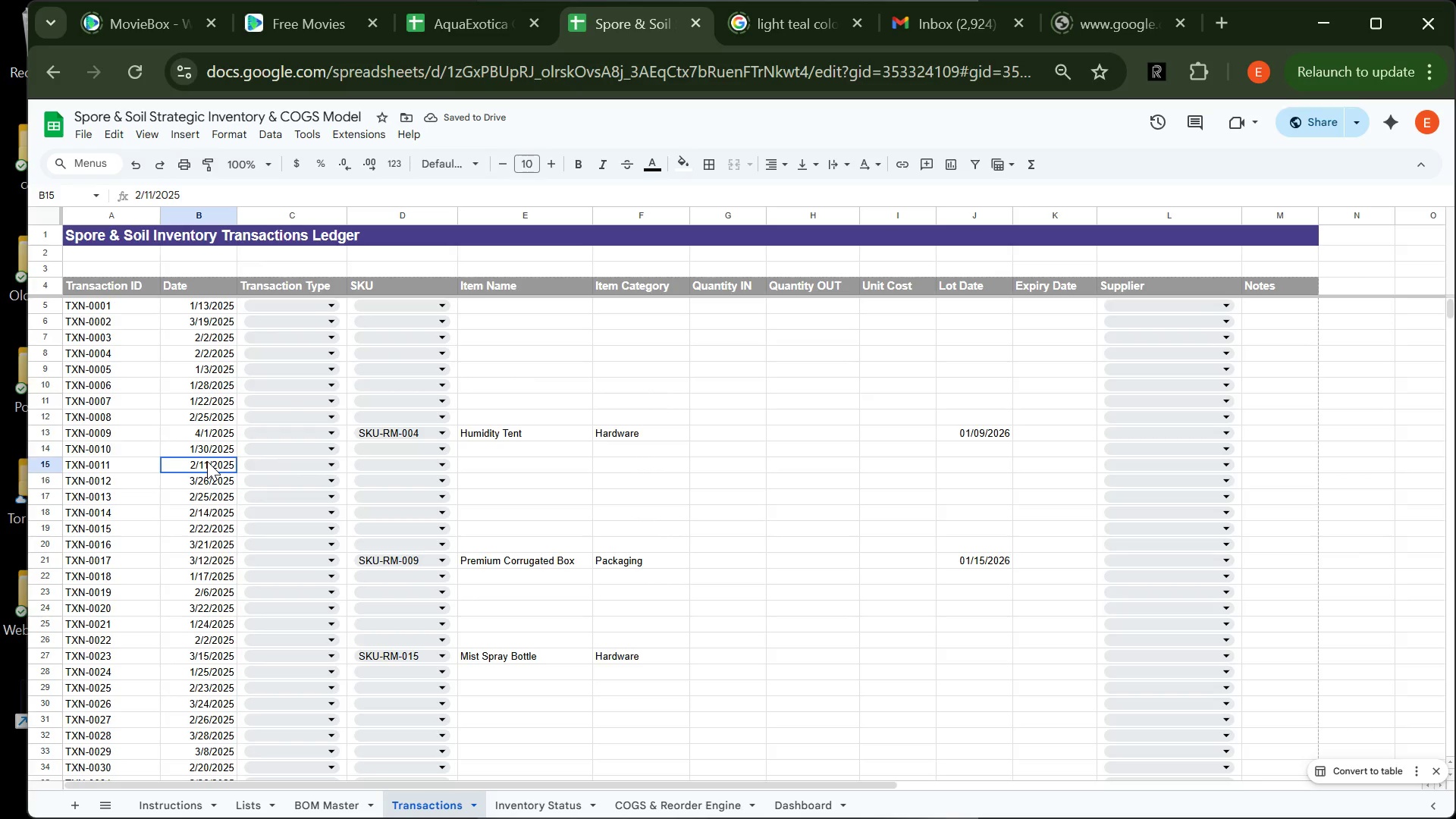 
left_click([207, 461])
 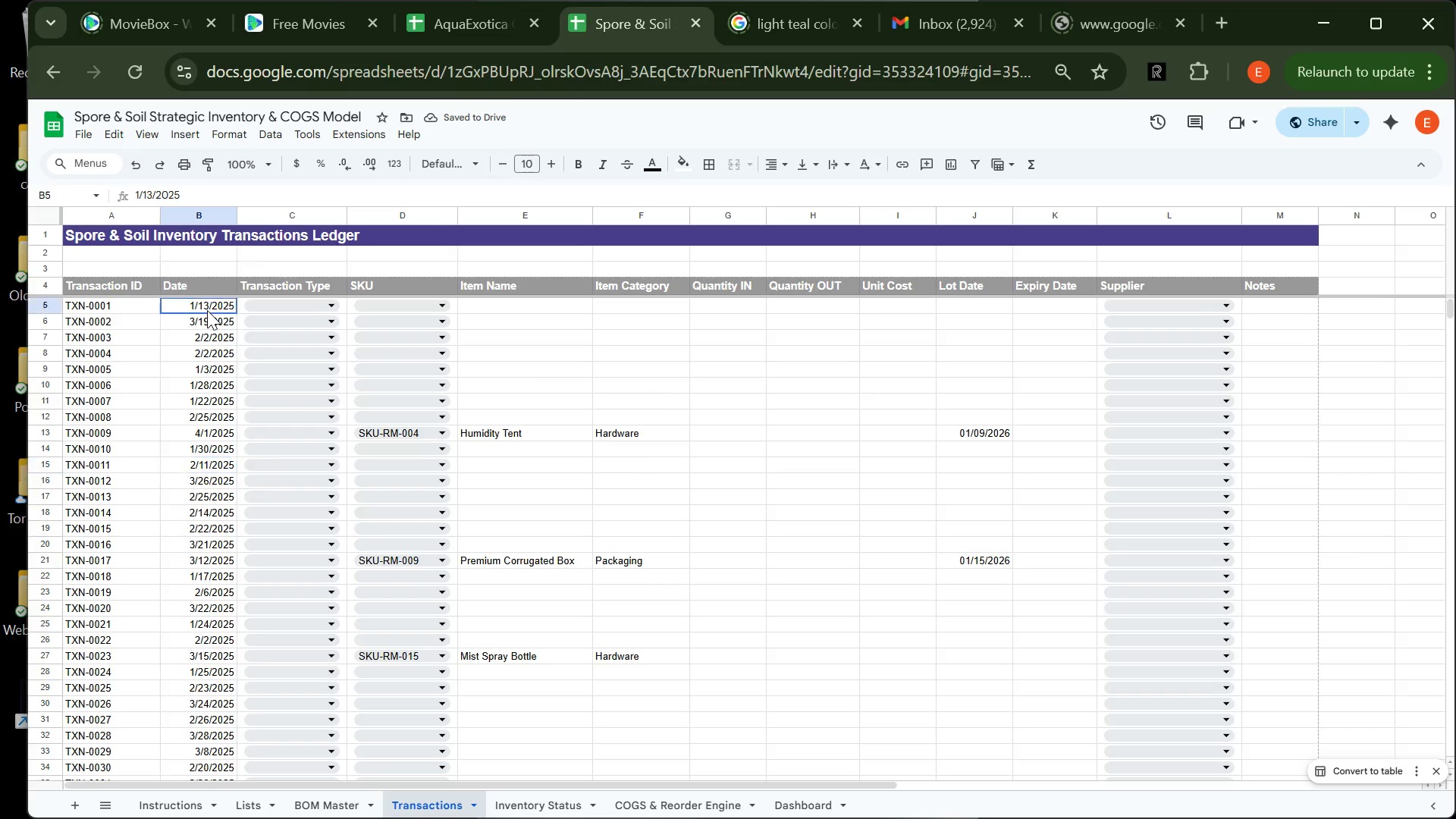 
left_click([207, 310])
 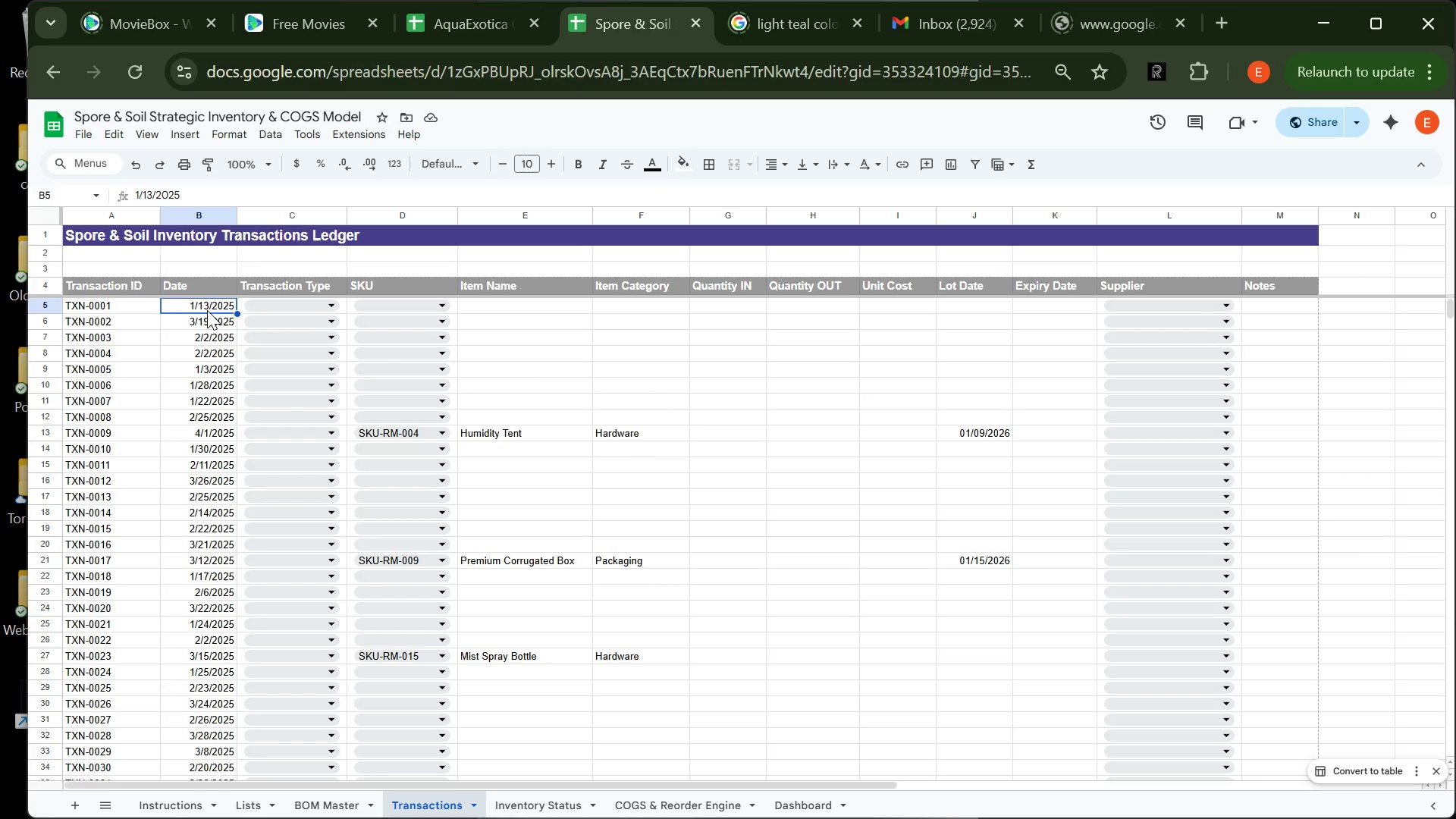 
wait(15.16)
 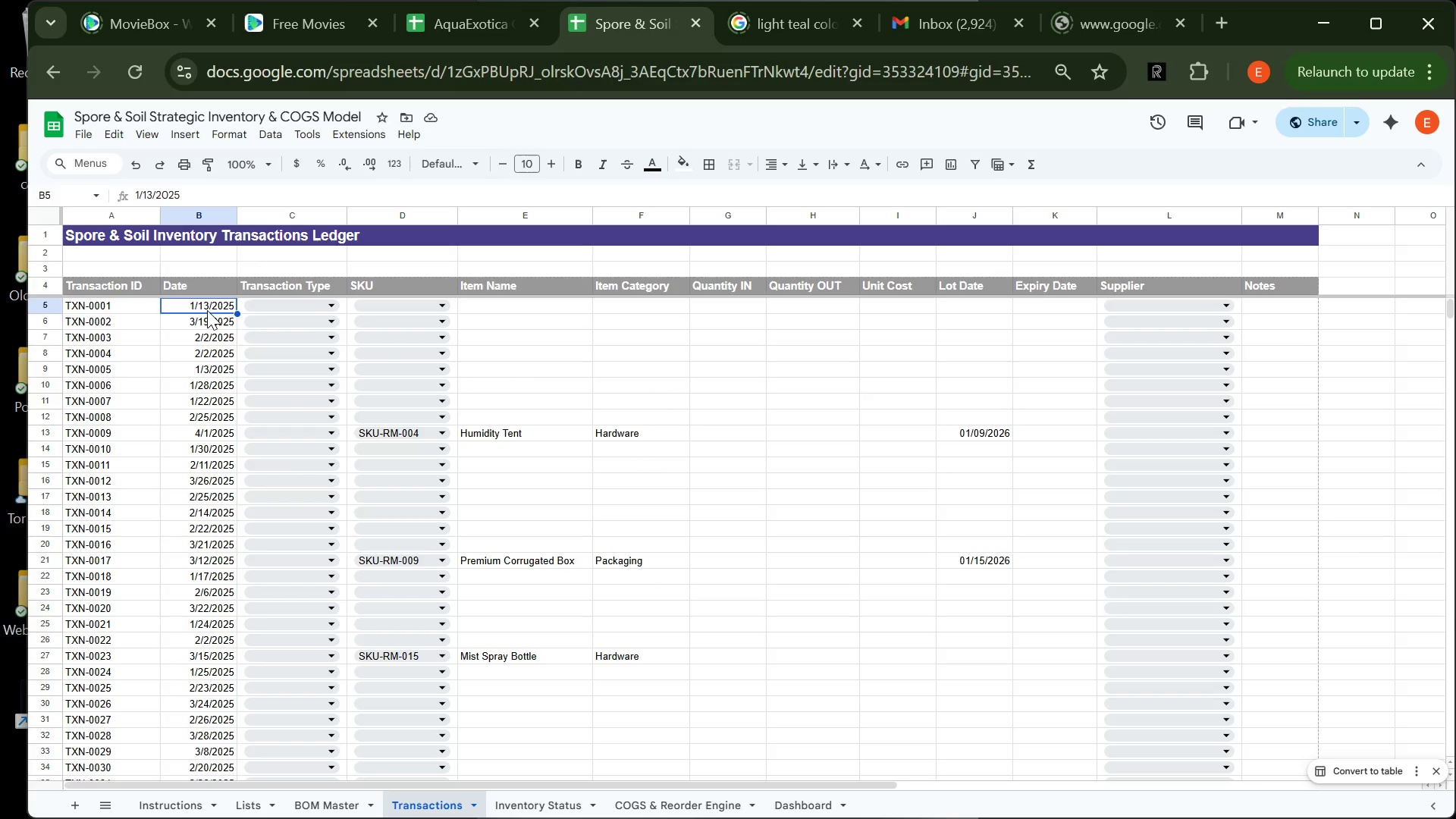 
left_click([300, 300])
 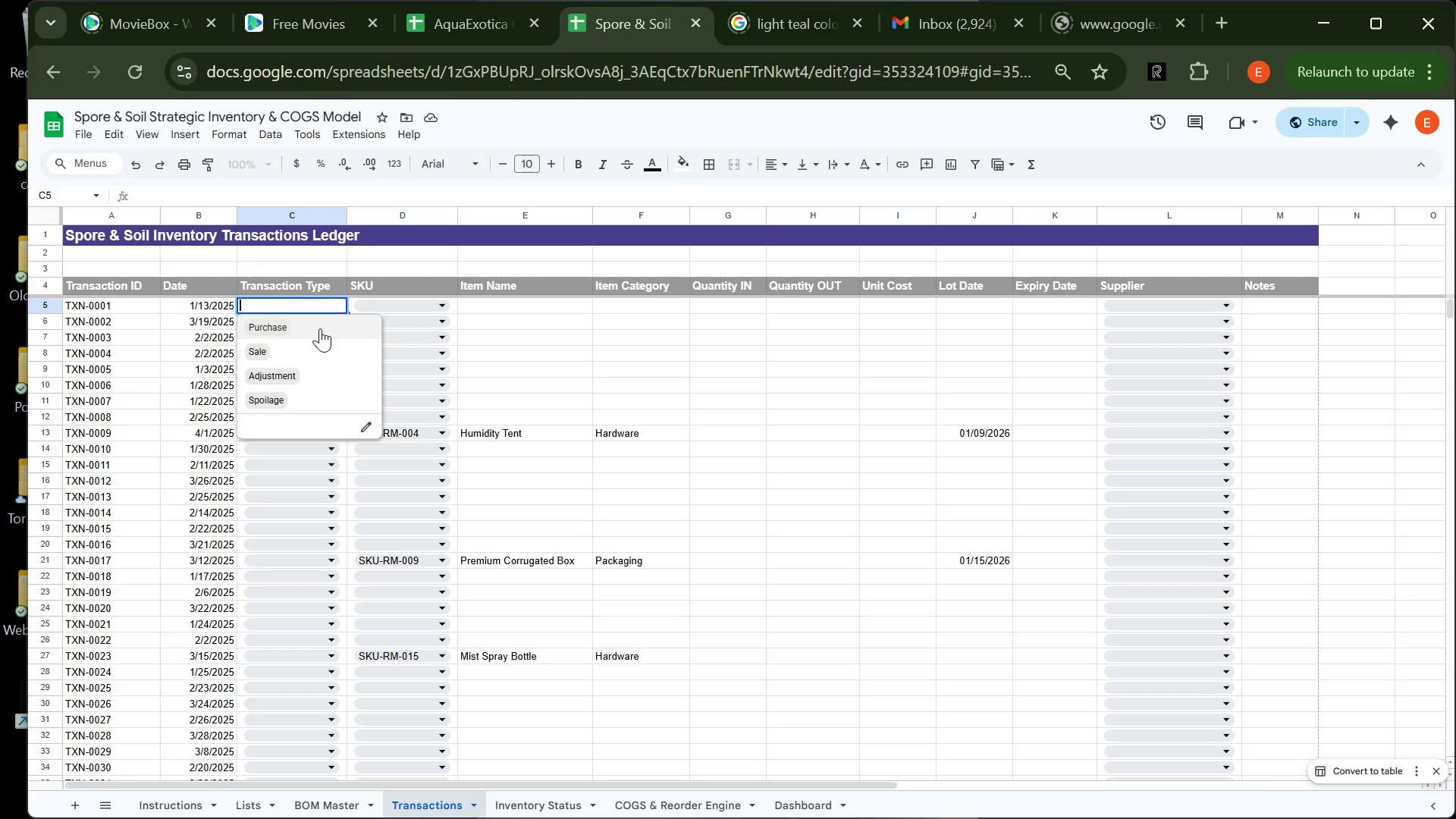 
left_click([320, 328])
 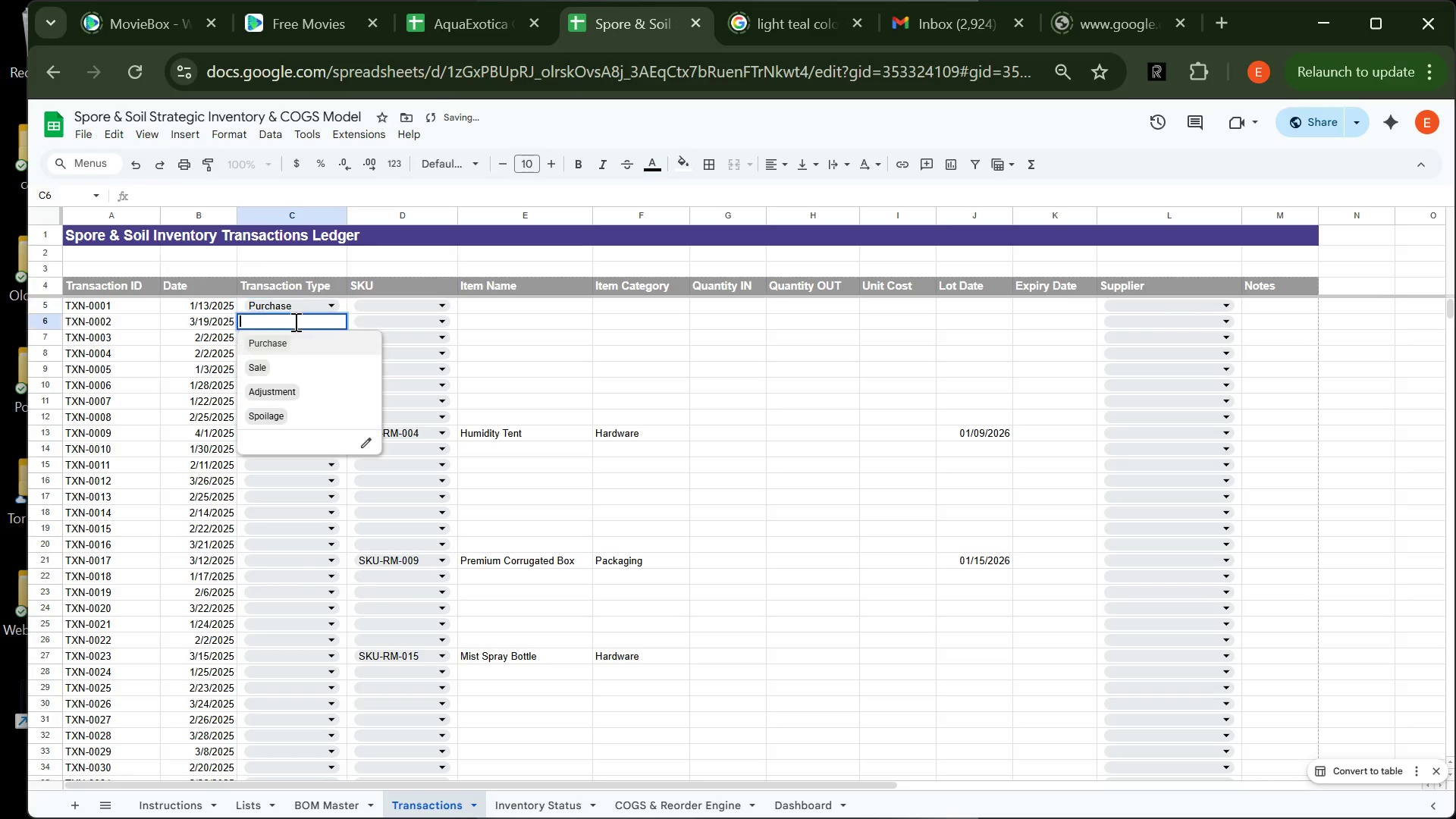 
left_click([294, 322])
 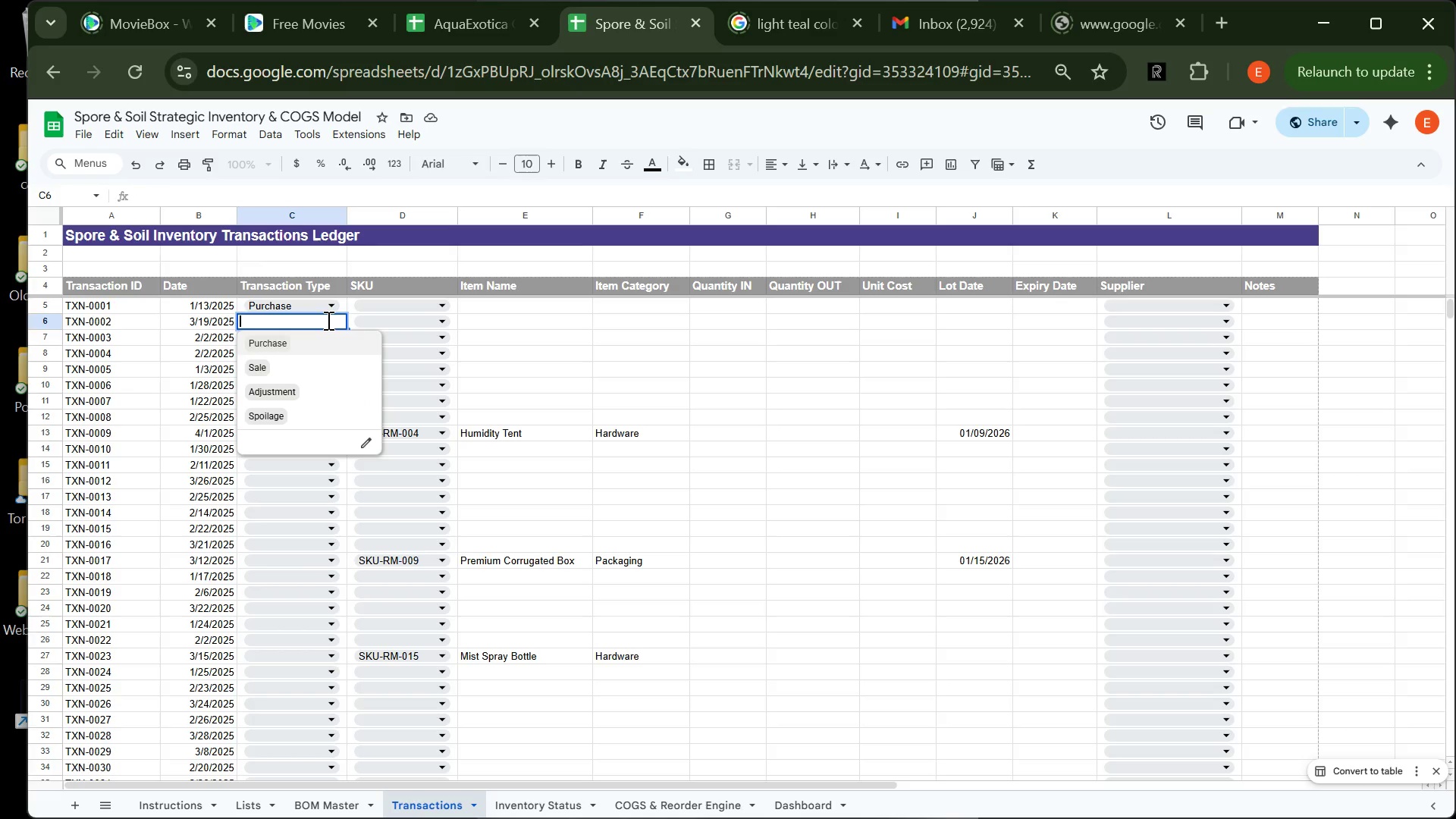 
wait(11.03)
 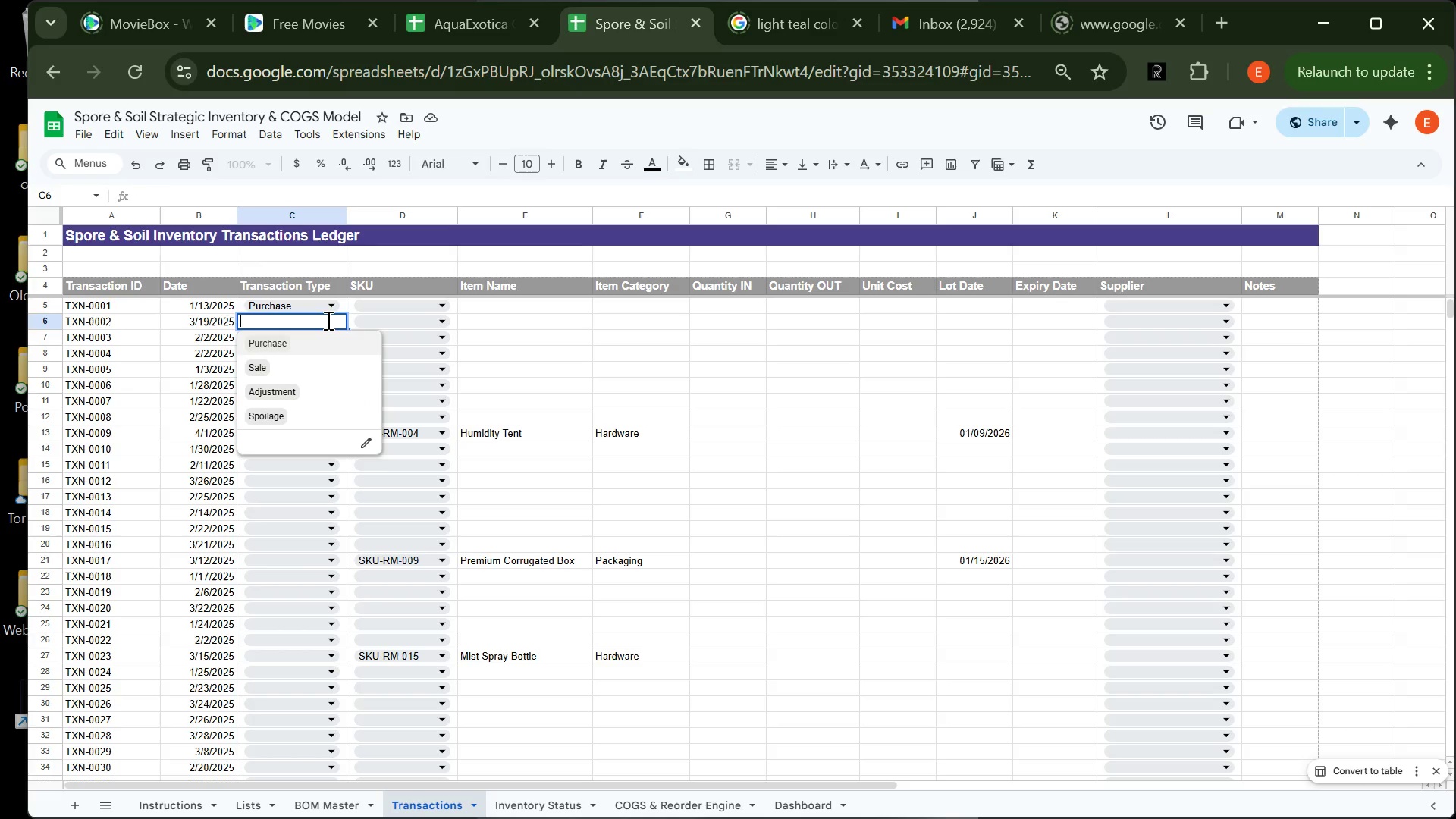 
left_click([285, 342])
 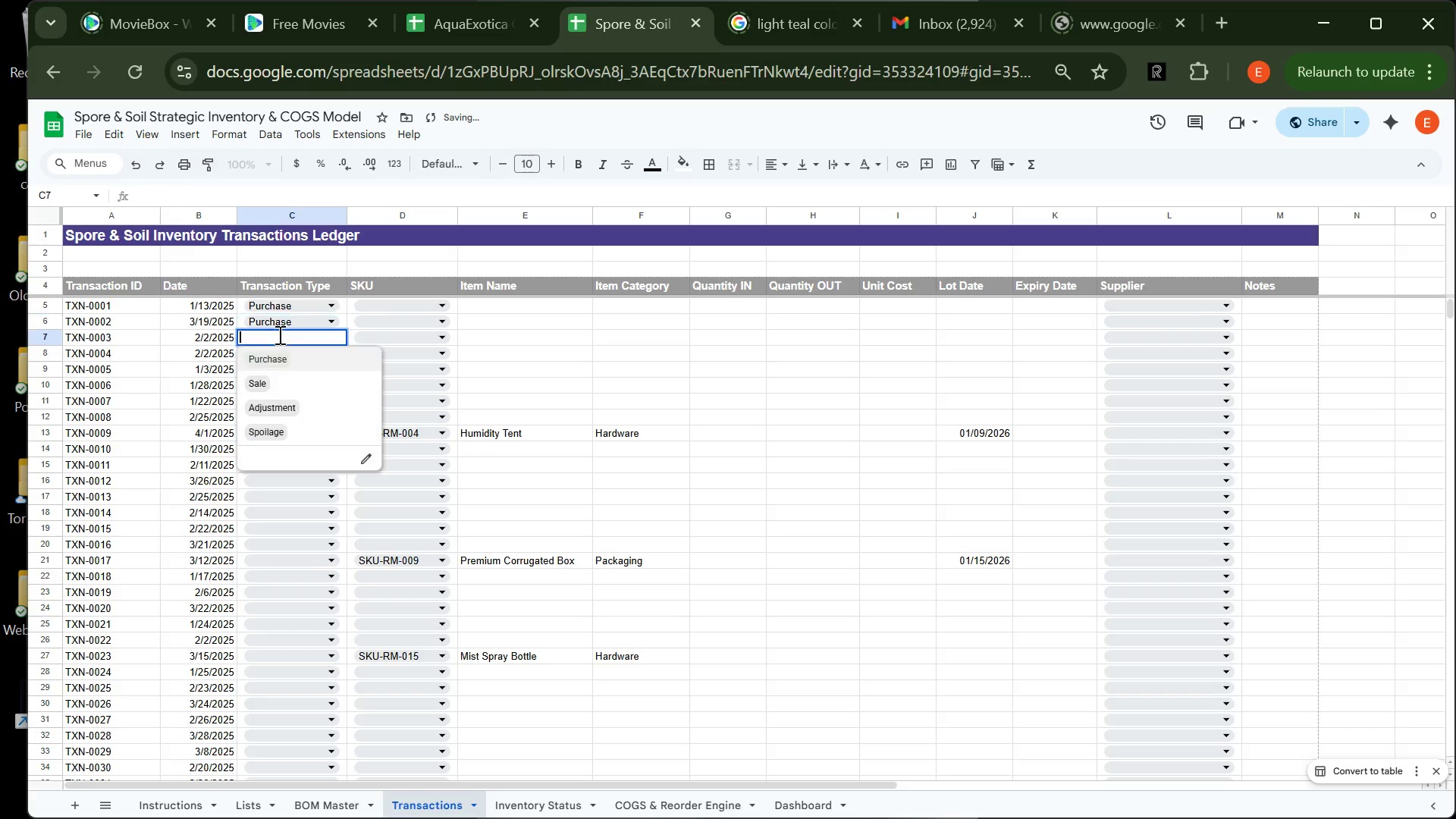 
left_click([278, 334])
 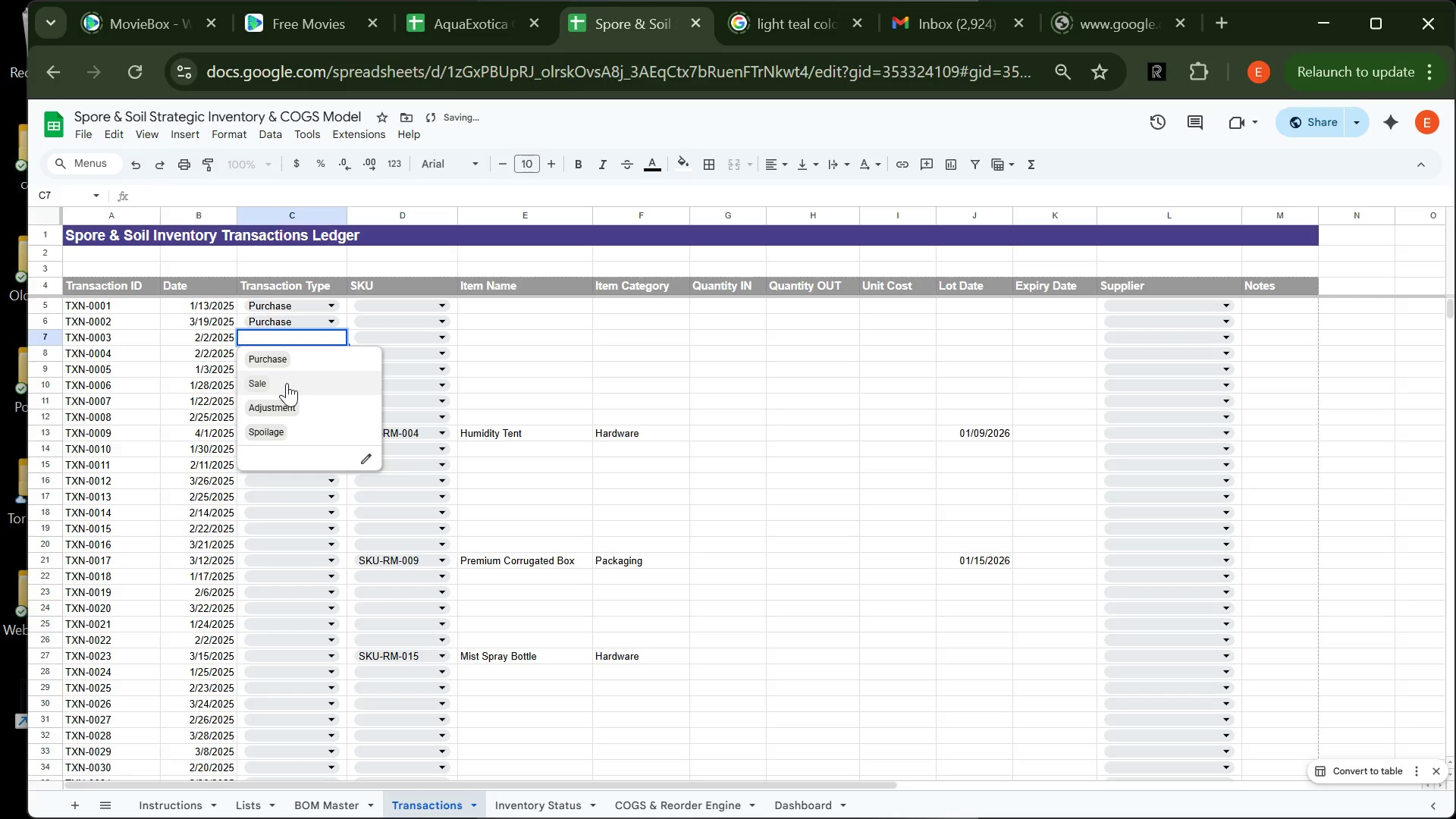 
left_click([287, 383])
 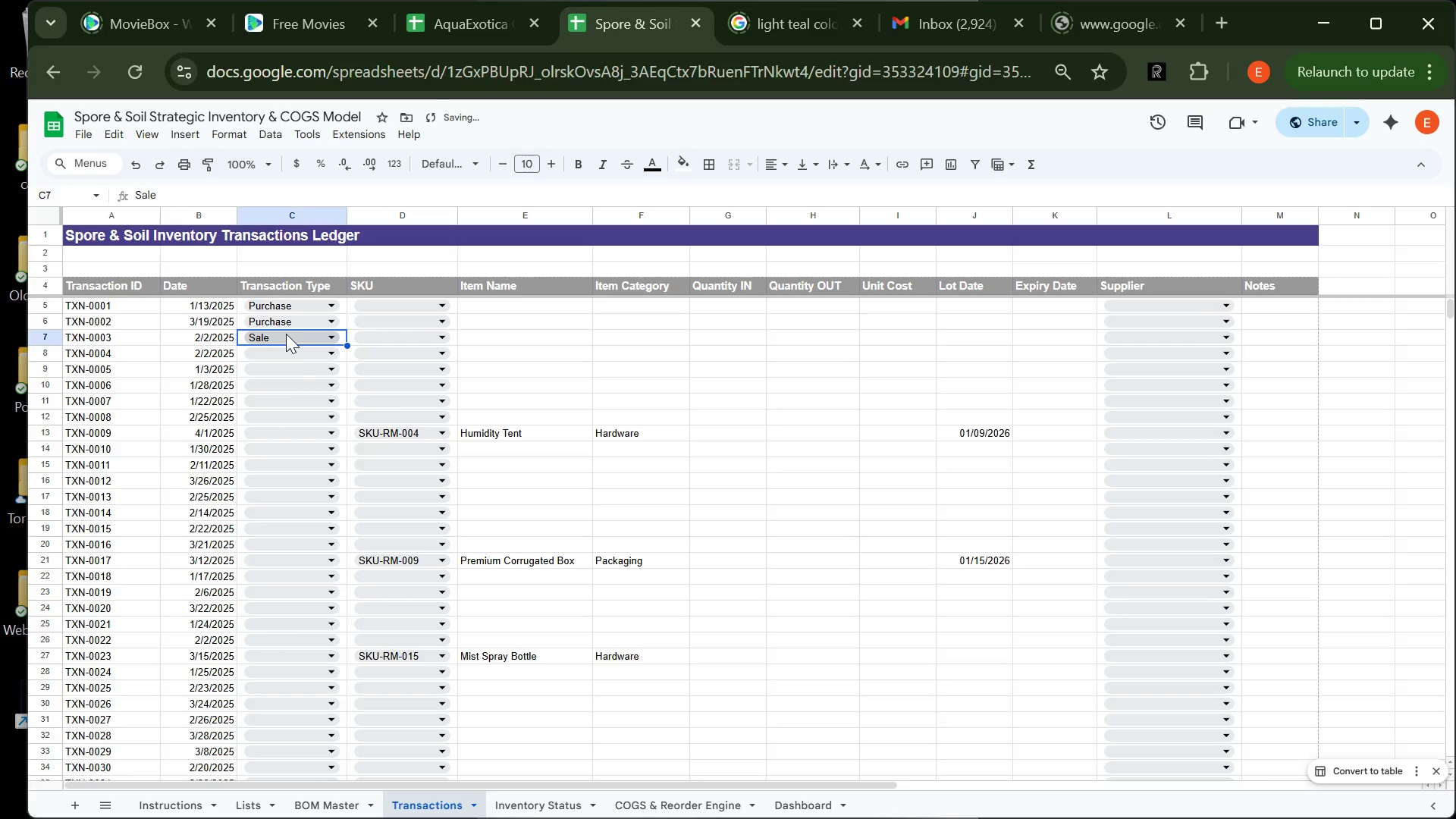 
left_click([286, 334])
 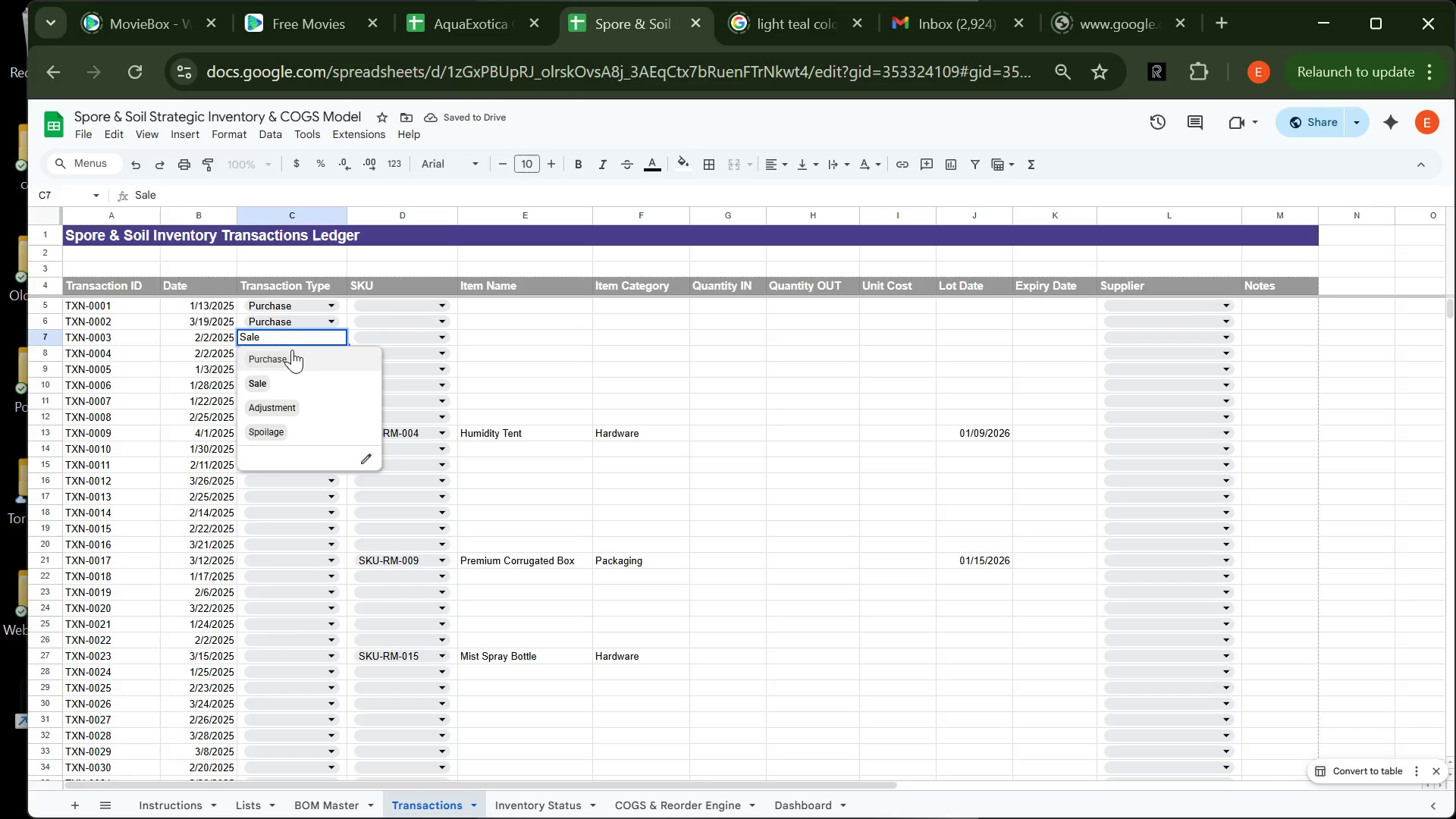 
left_click([292, 350])
 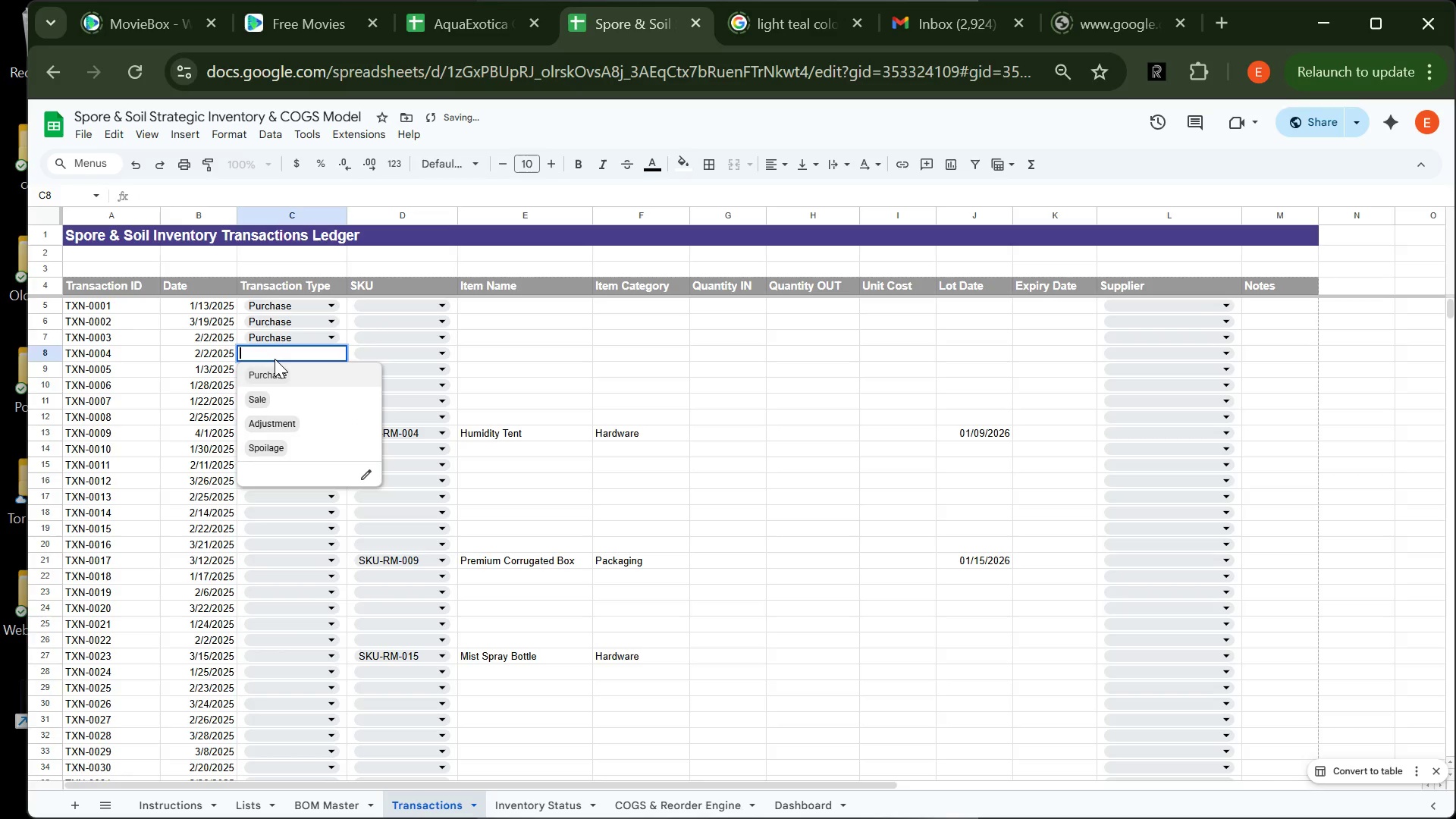 
left_click([275, 359])
 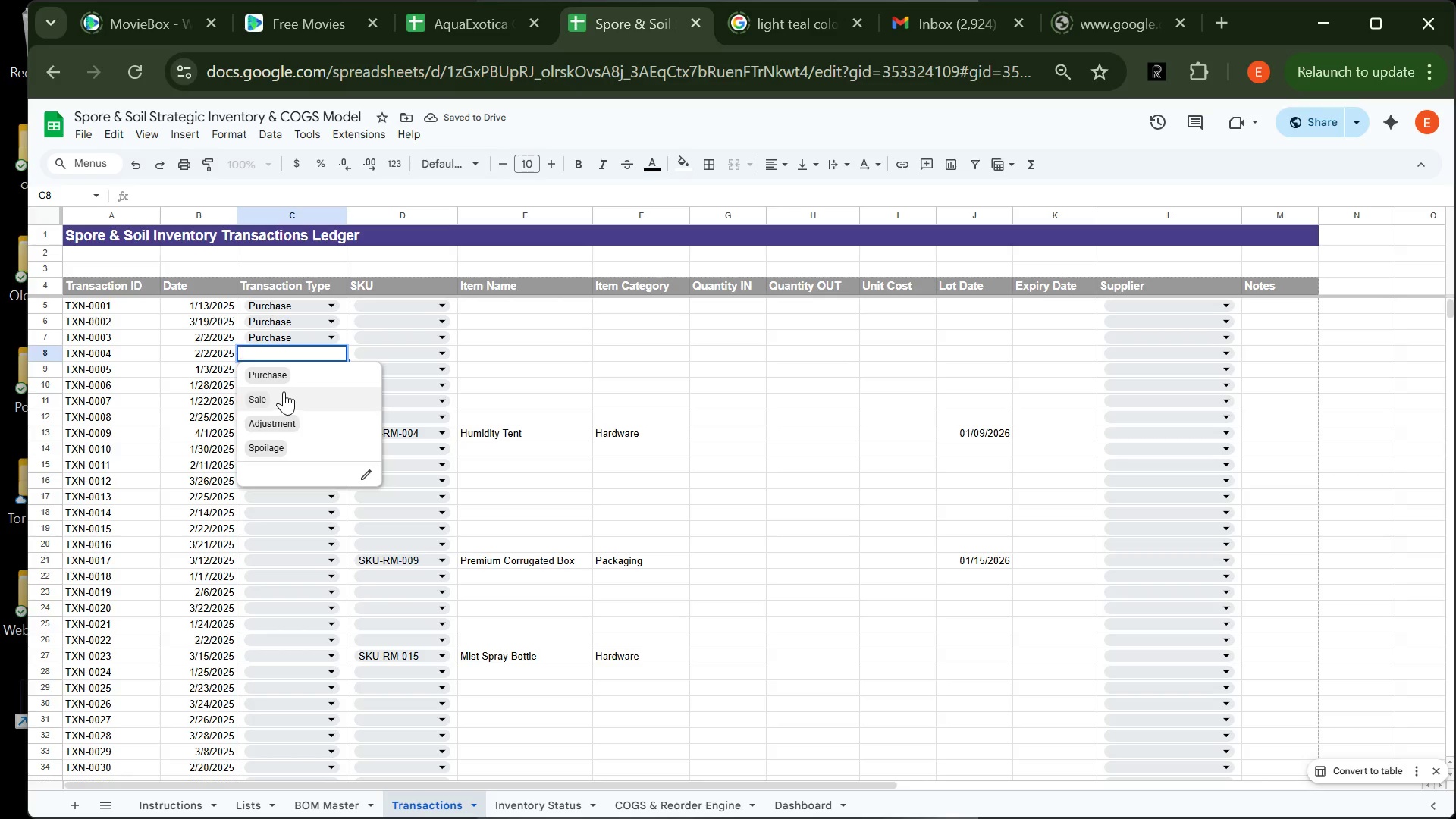 
left_click([284, 391])
 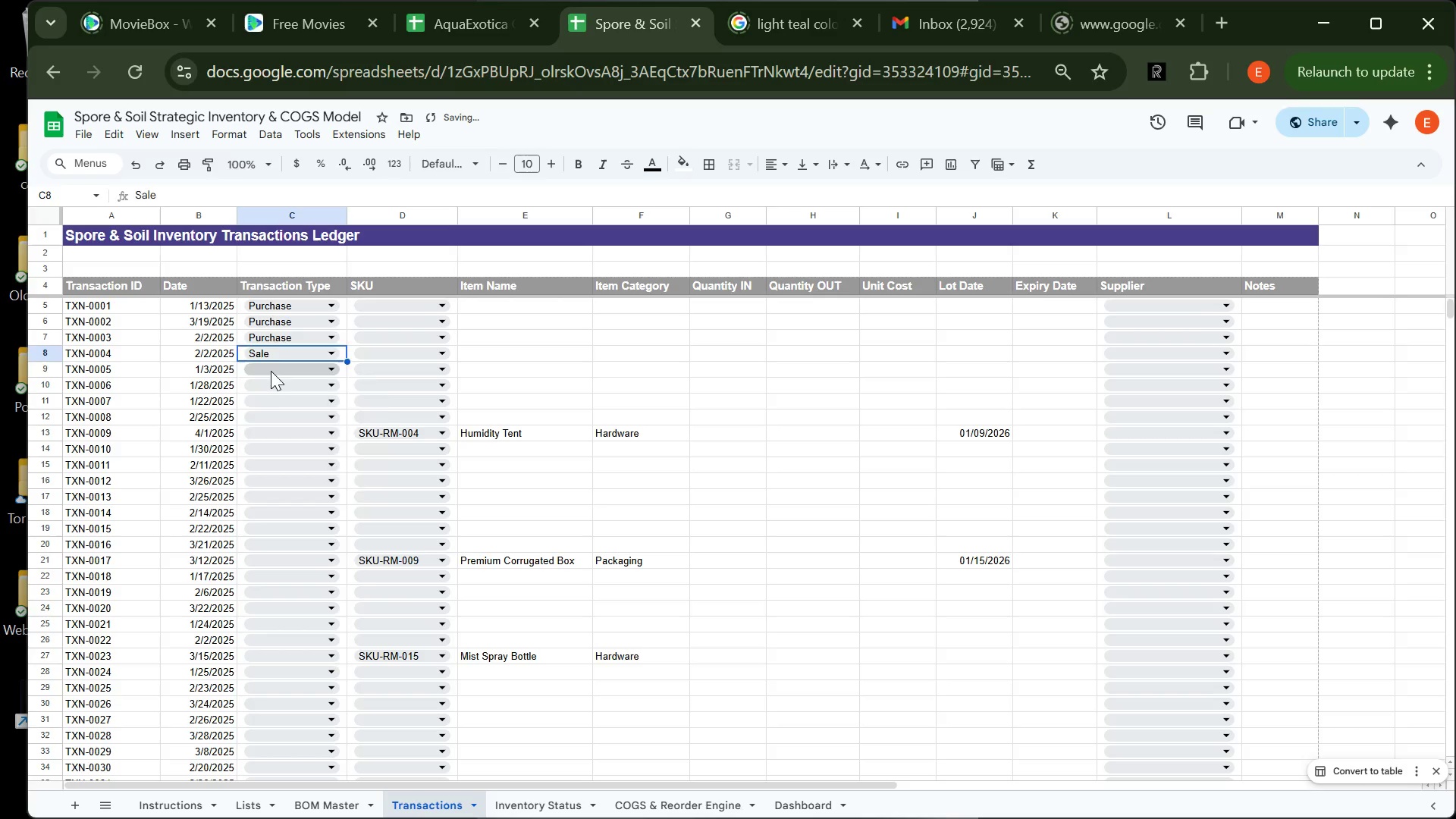 
left_click_drag(start_coordinate=[271, 371], to_coordinate=[288, 417])
 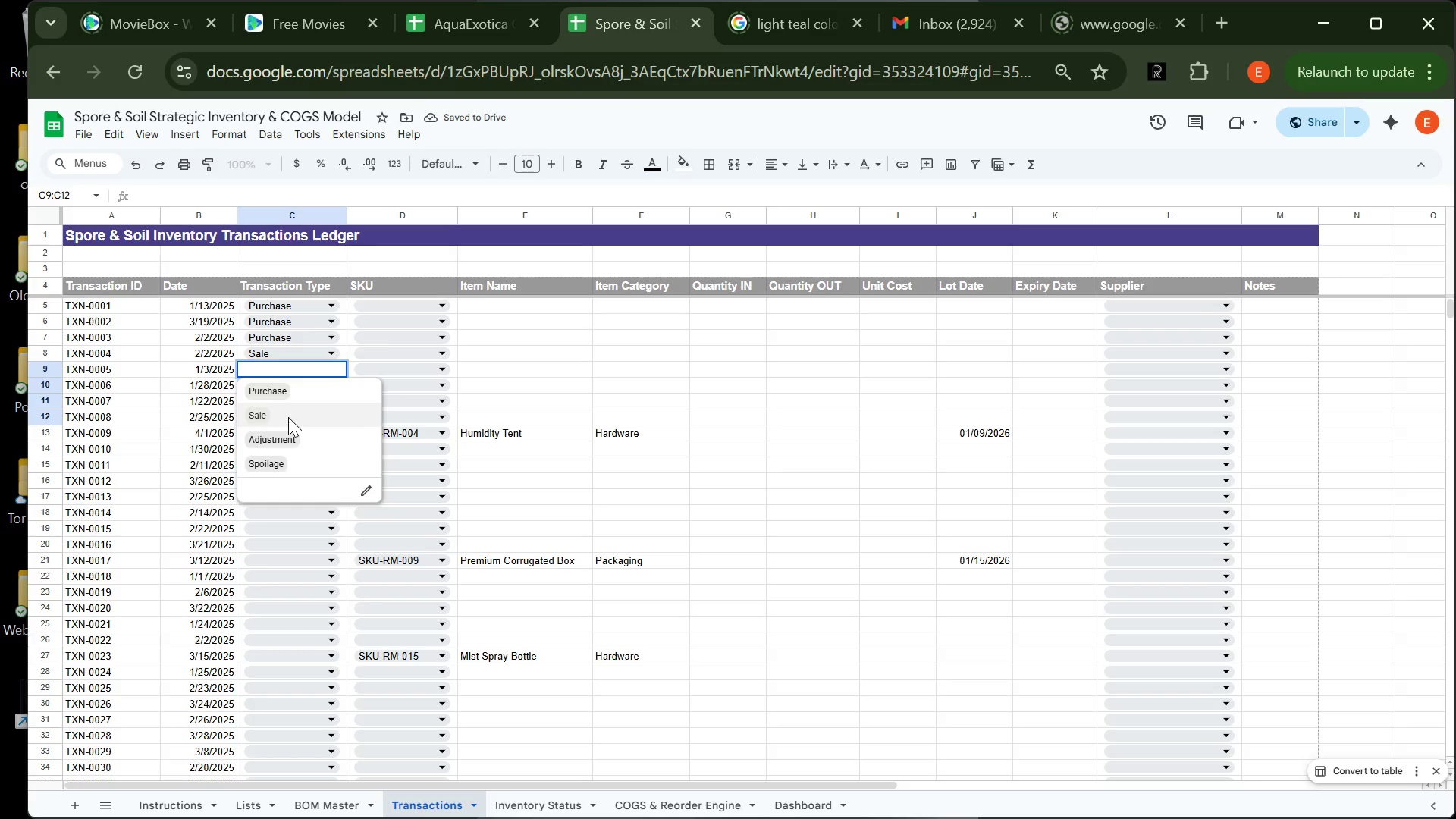 
left_click([288, 417])
 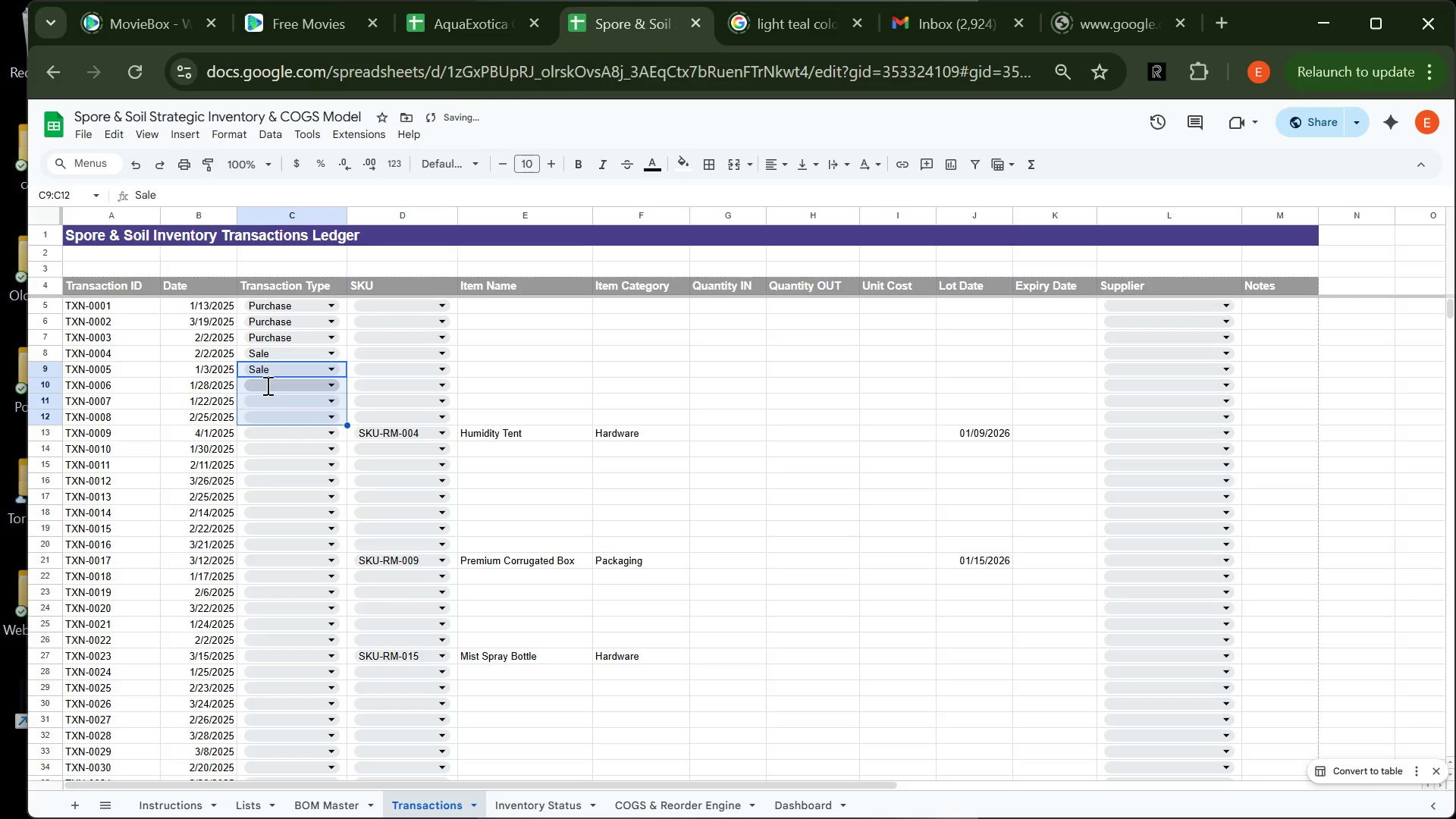 
left_click([266, 385])
 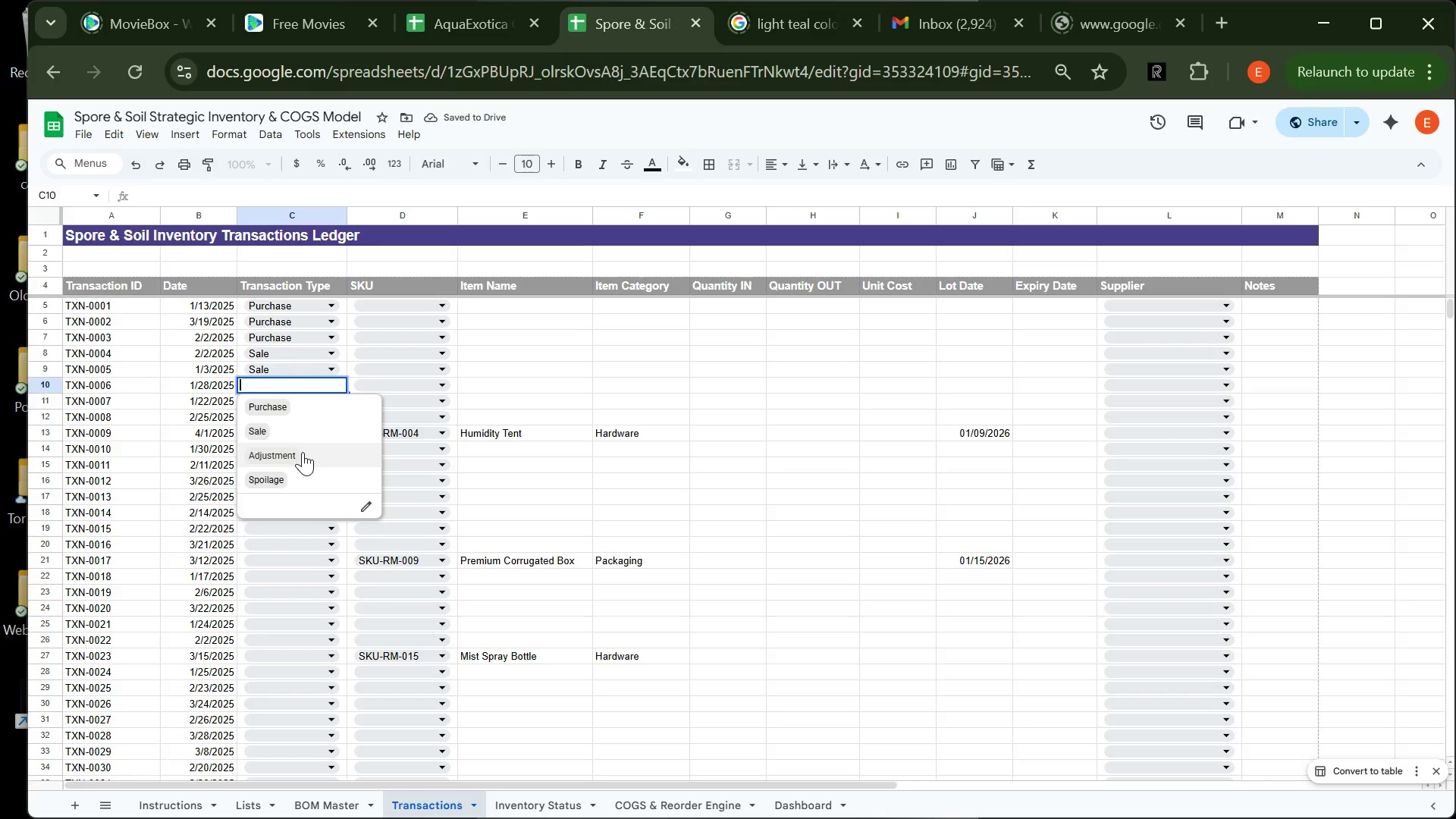 
left_click([303, 452])
 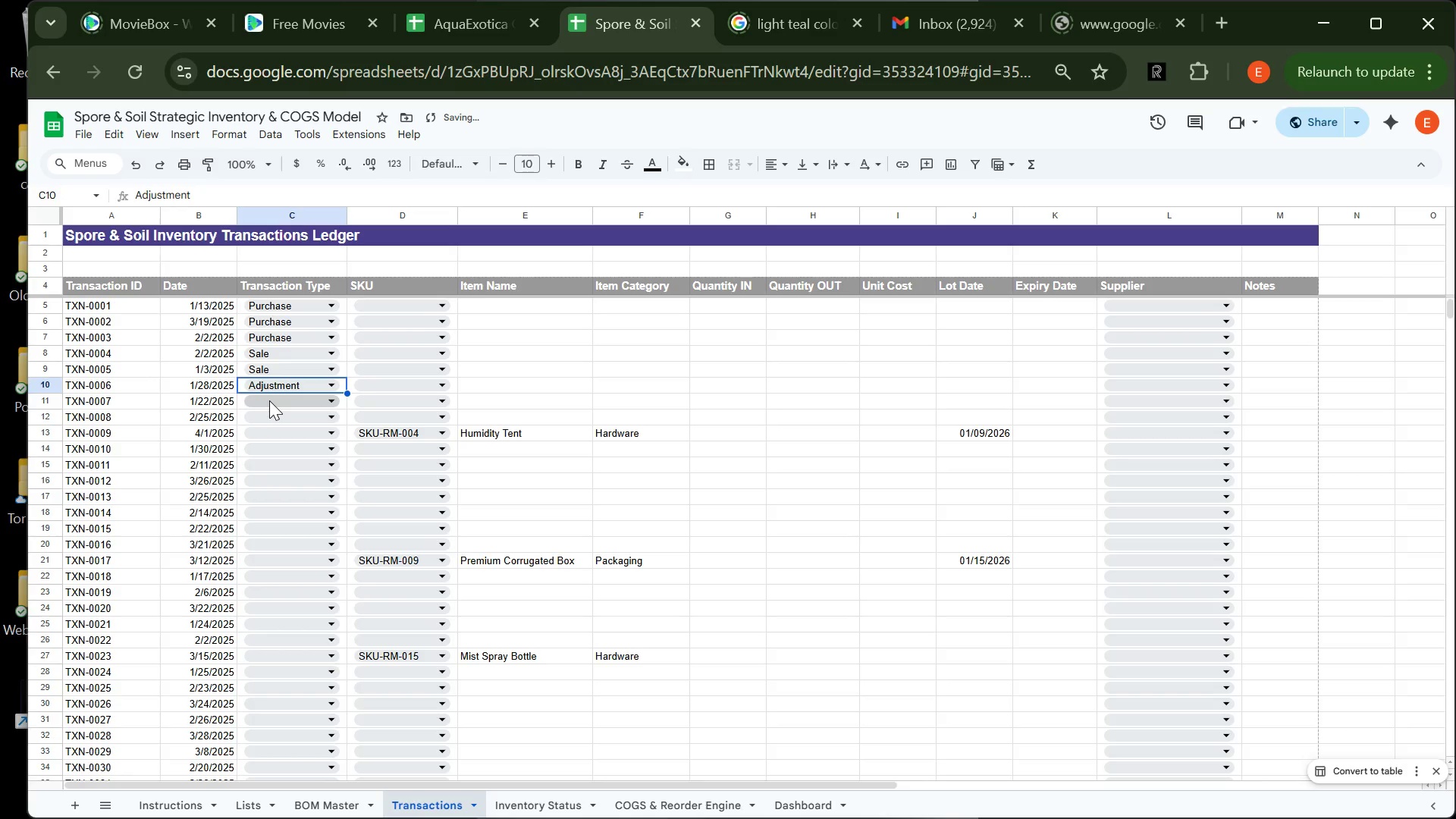 
left_click([269, 400])
 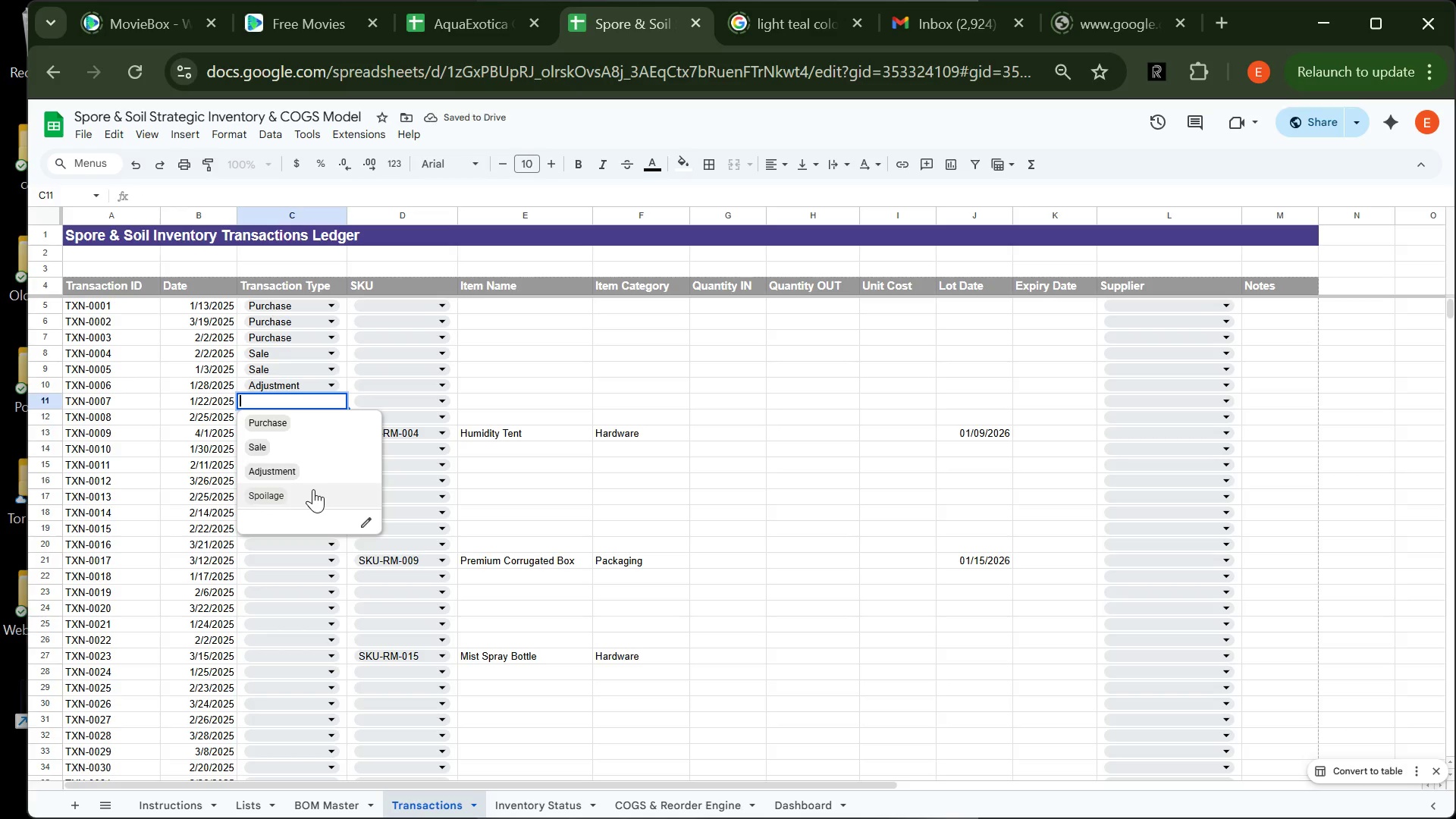 
left_click([313, 489])
 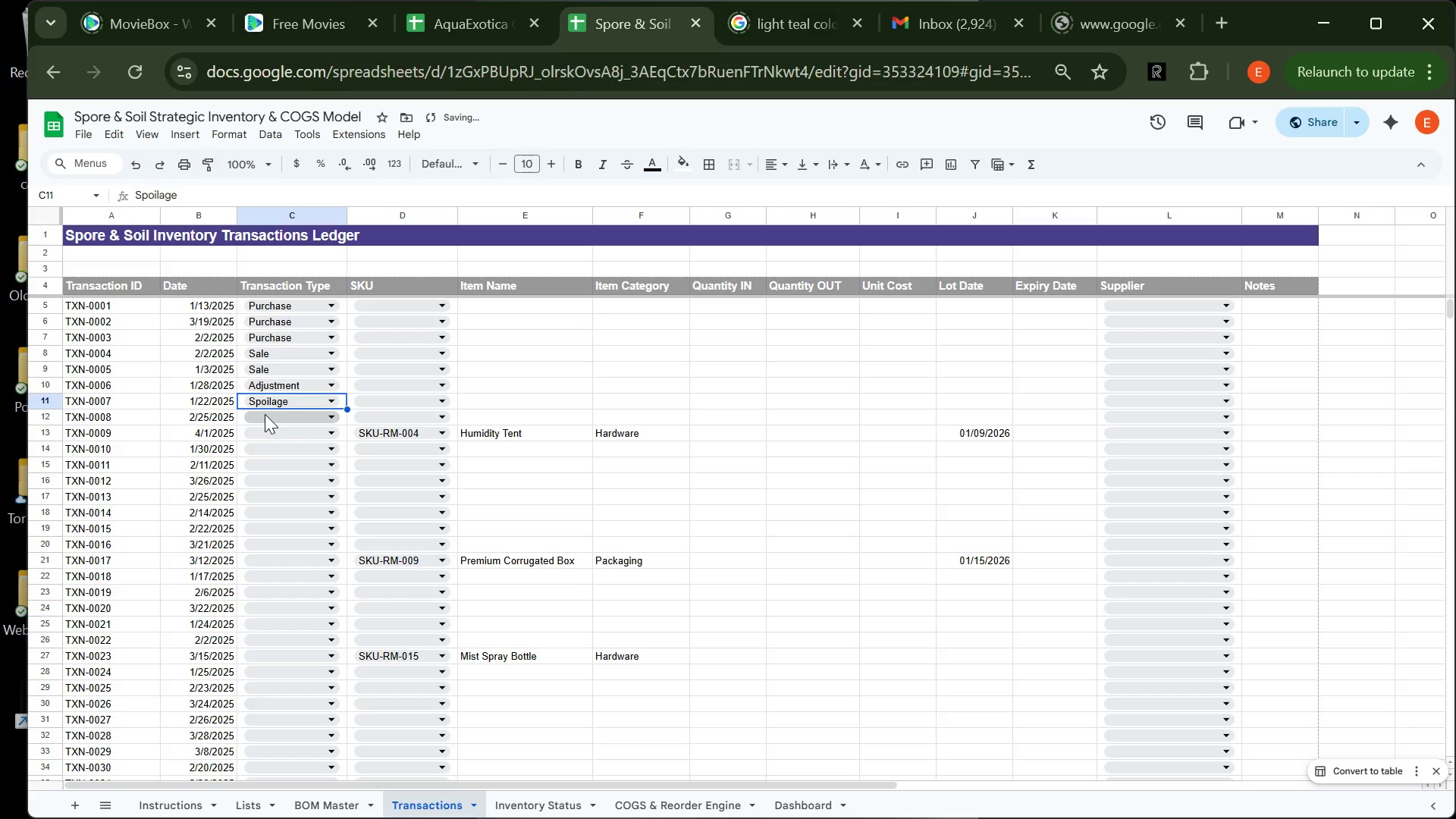 
left_click([265, 414])
 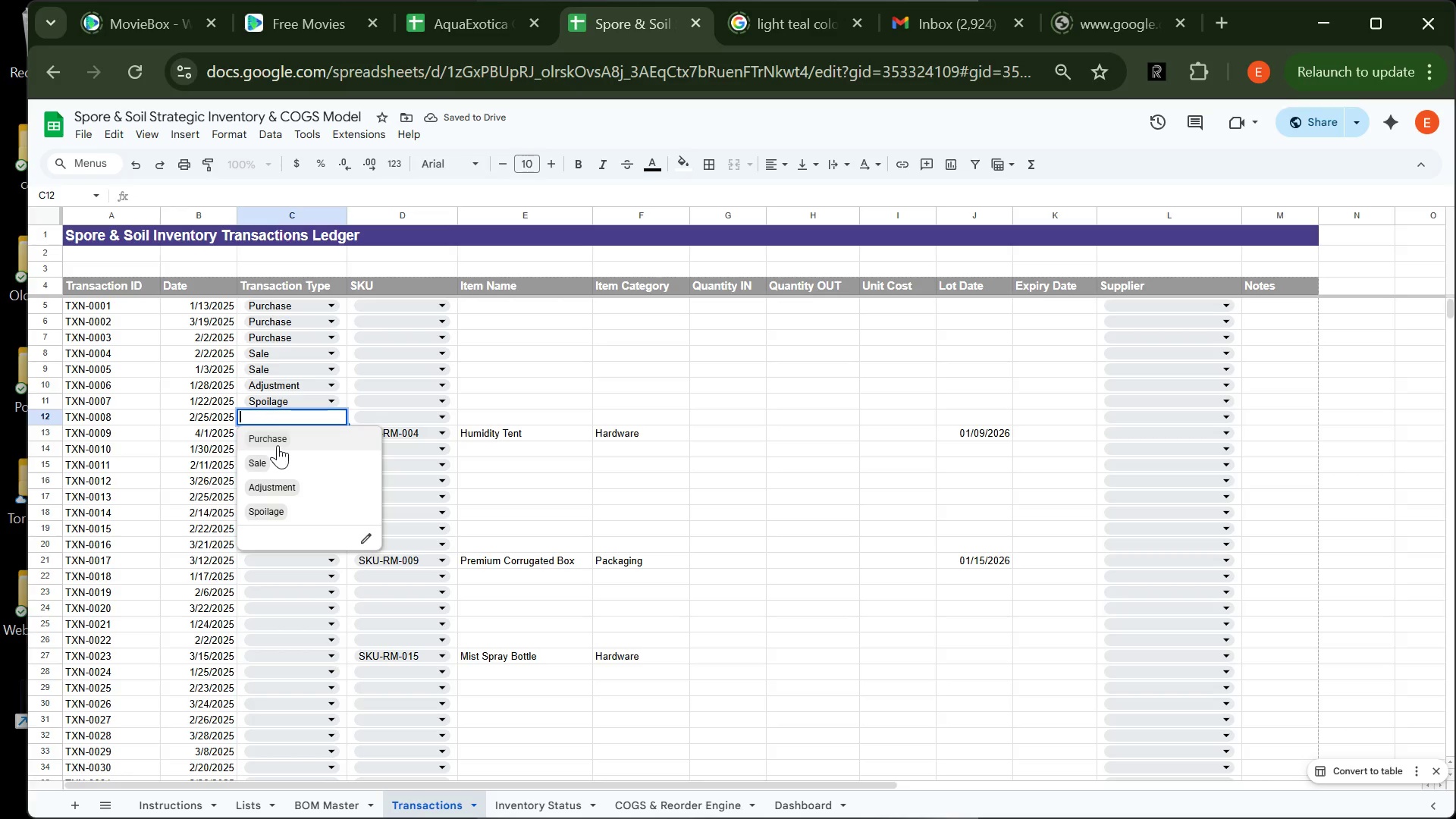 
double_click([278, 445])
 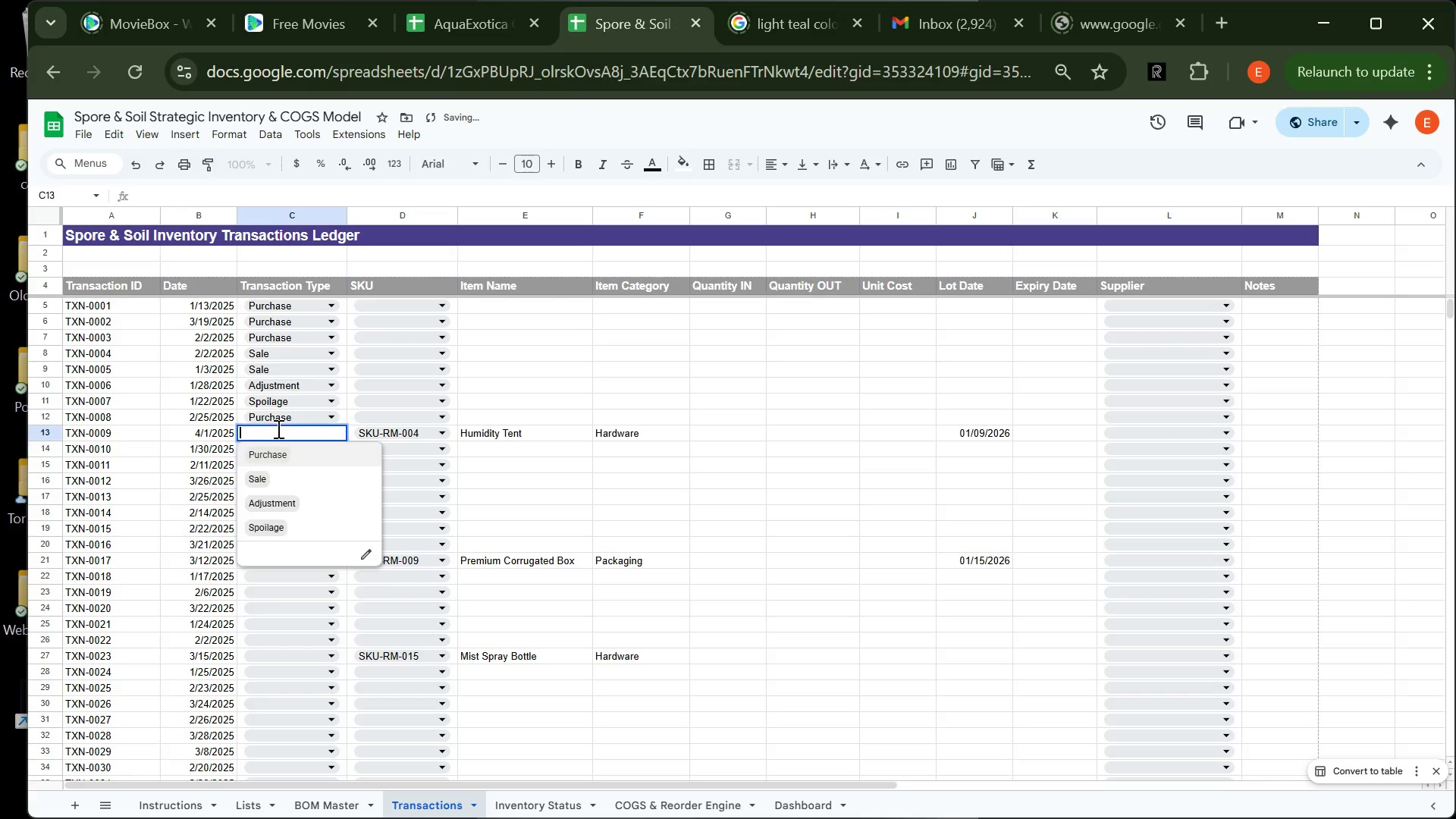 
left_click([277, 428])
 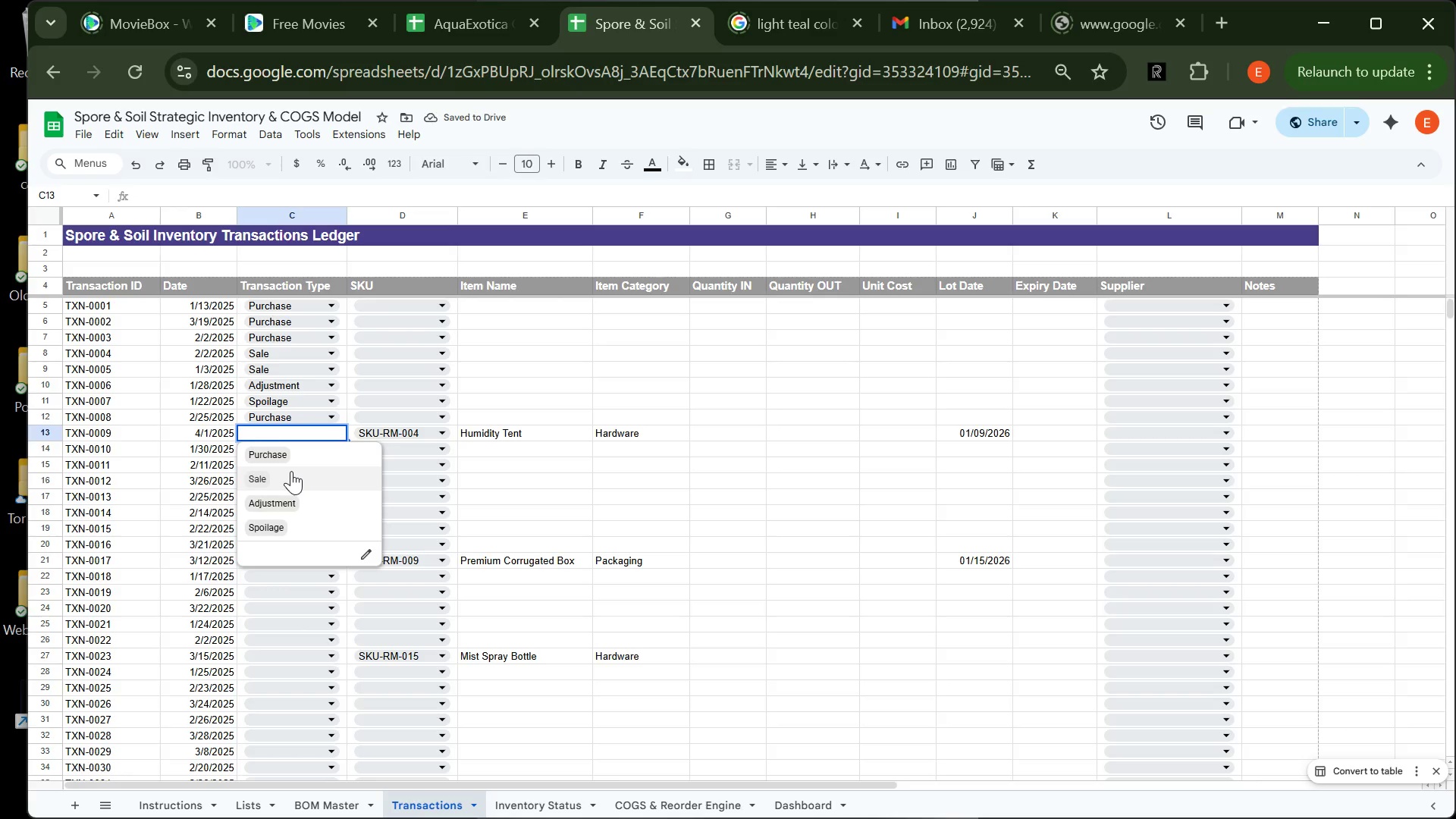 
left_click([291, 471])
 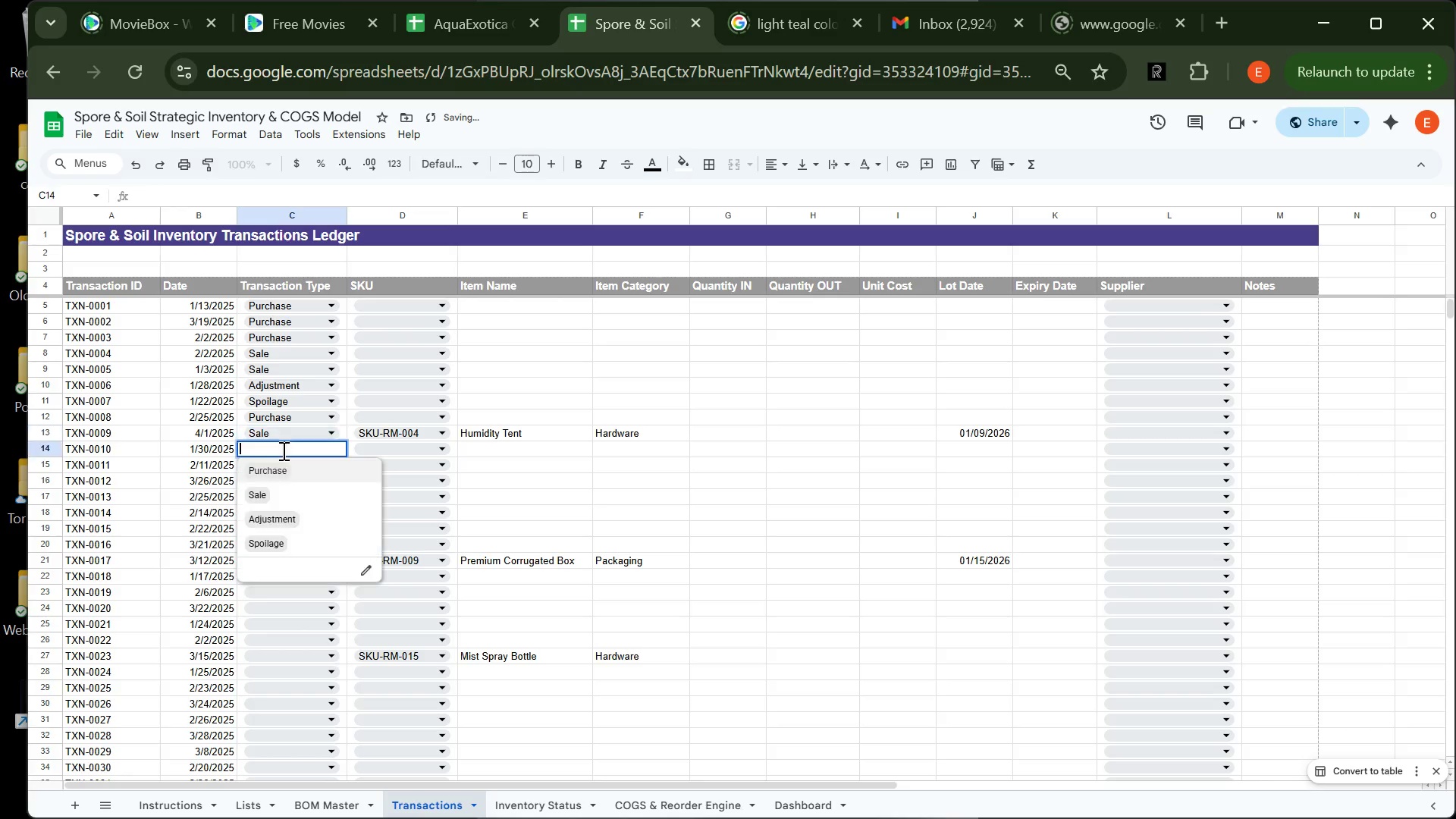 
left_click([282, 450])
 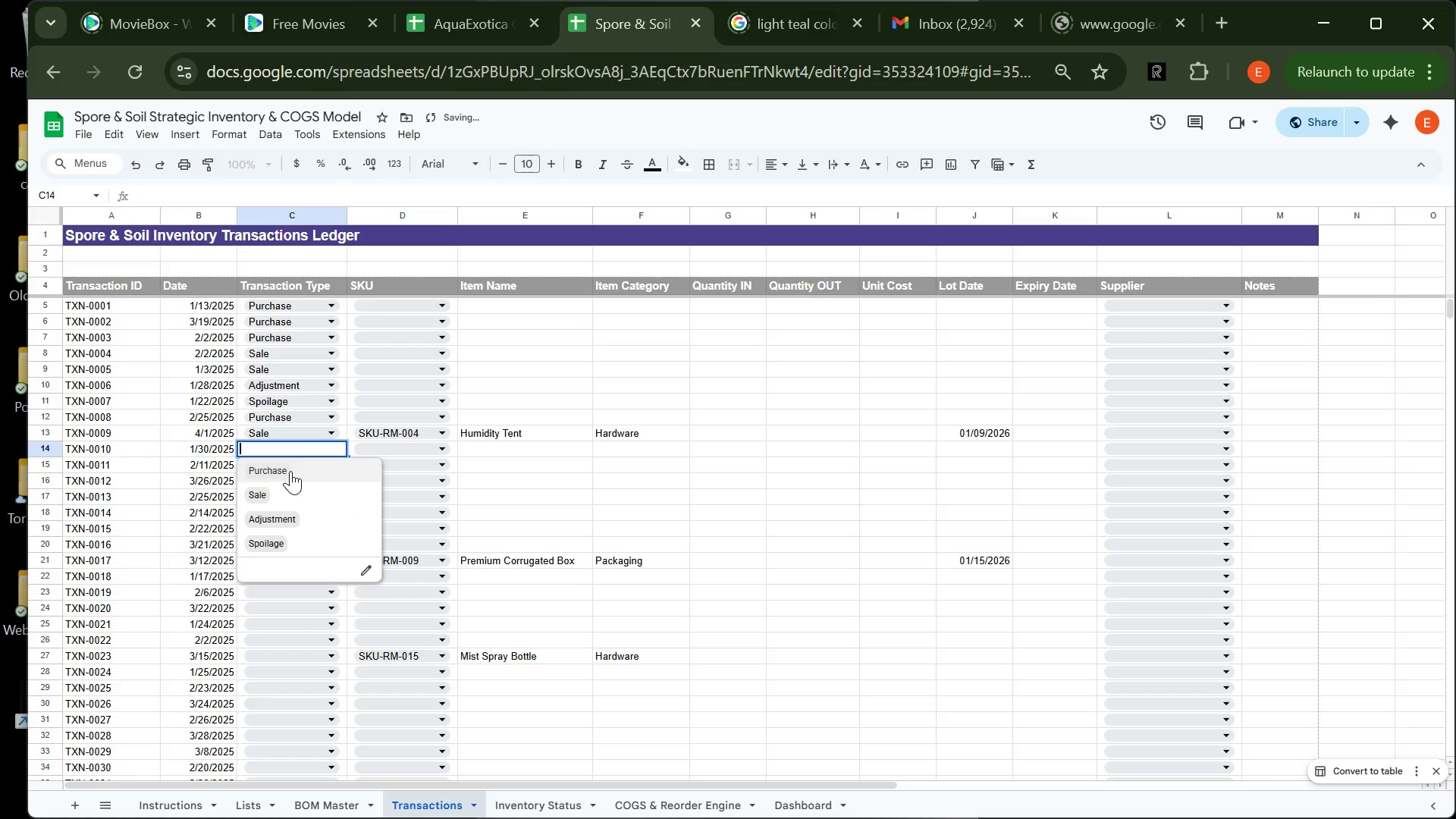 
left_click([290, 471])
 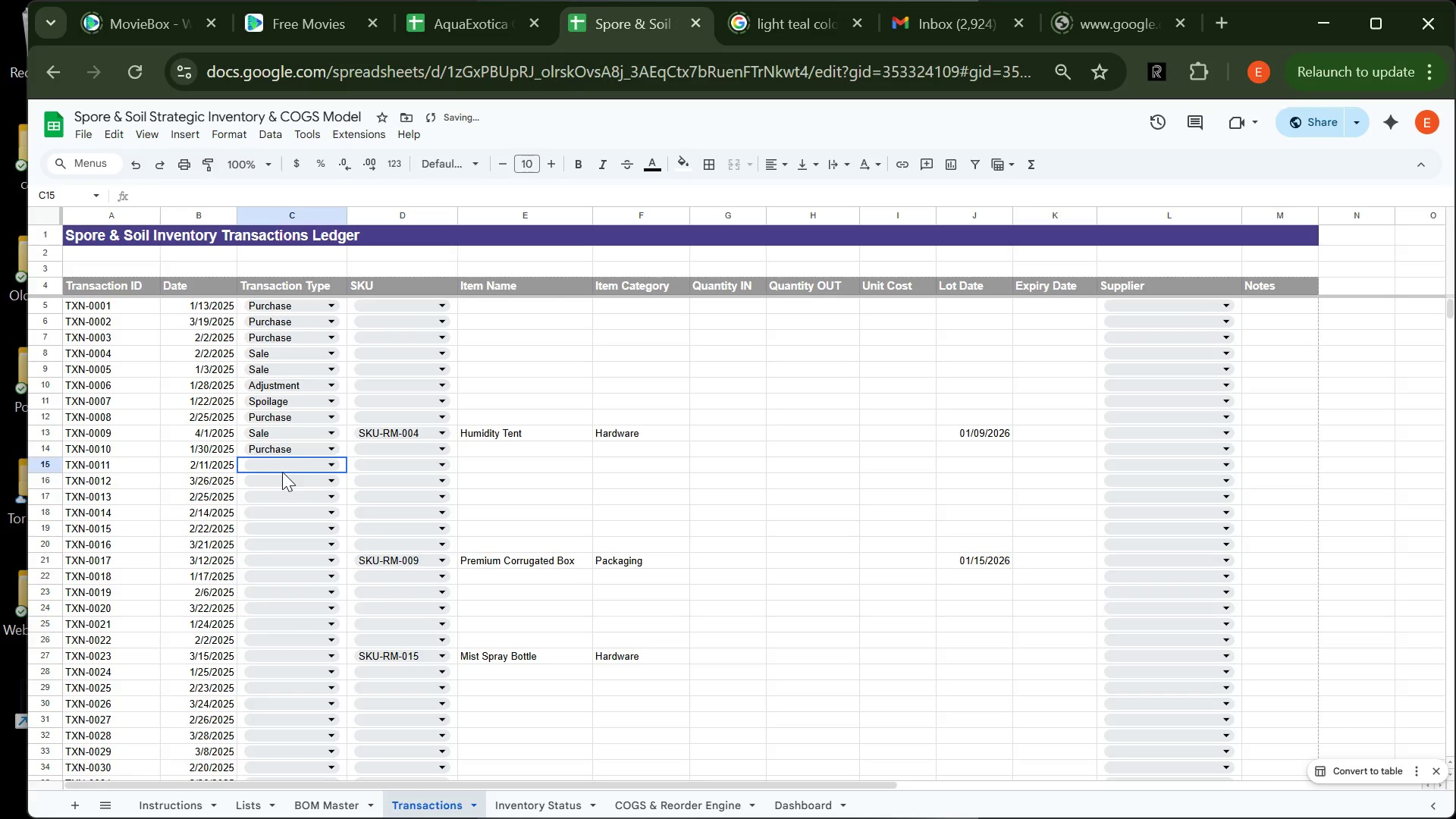 
left_click([282, 472])
 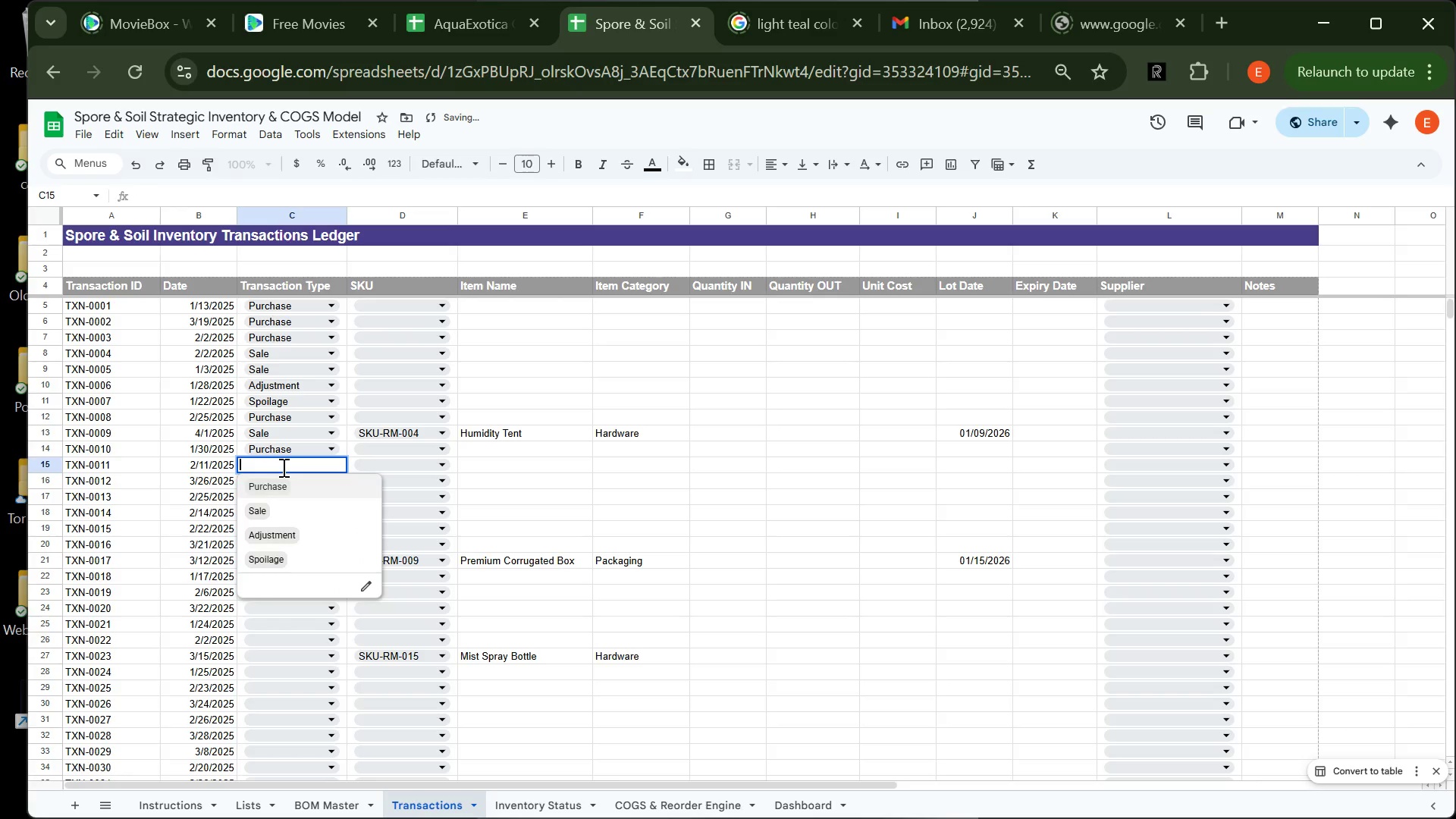 
left_click([282, 467])
 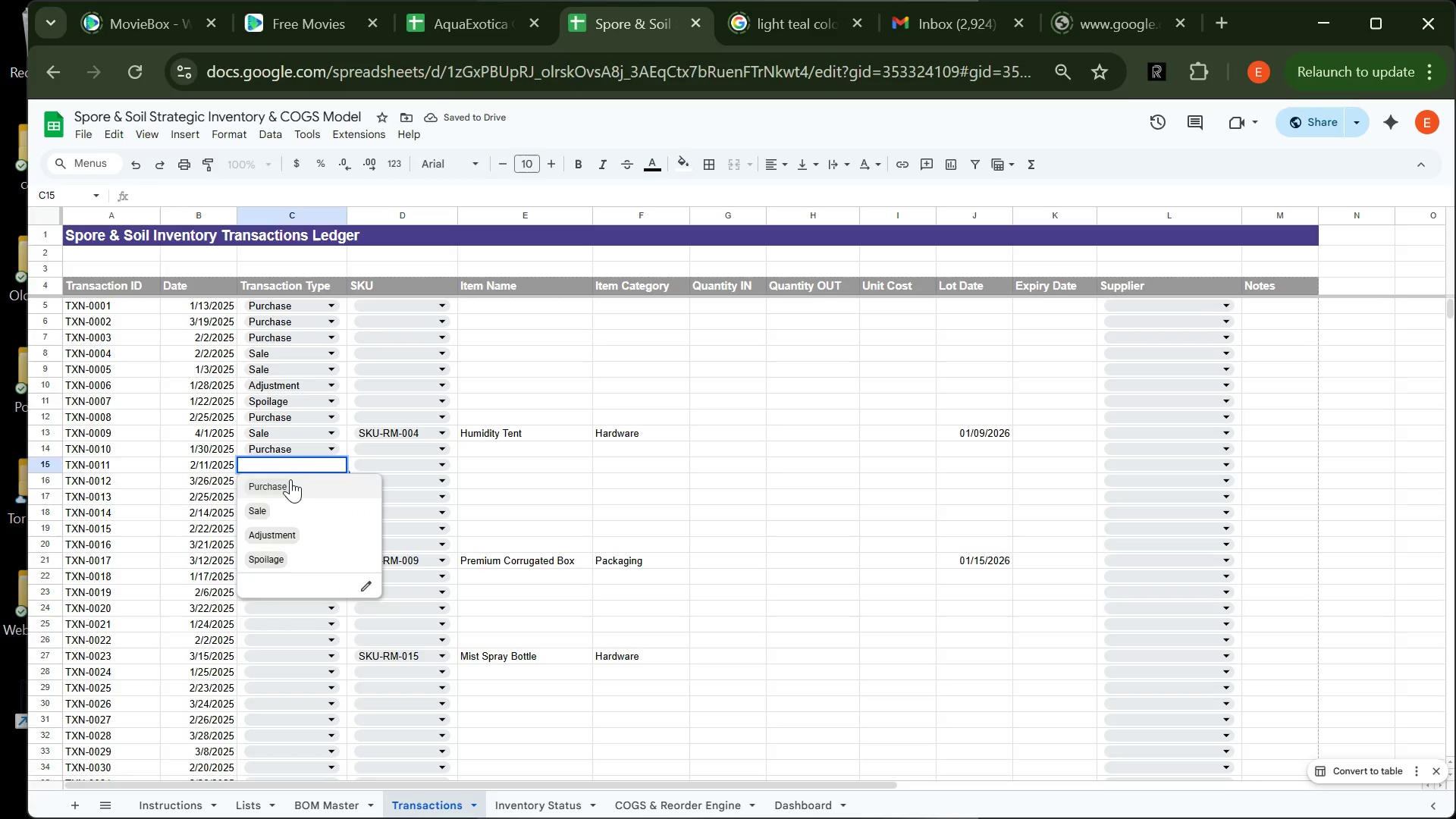 
left_click([290, 479])
 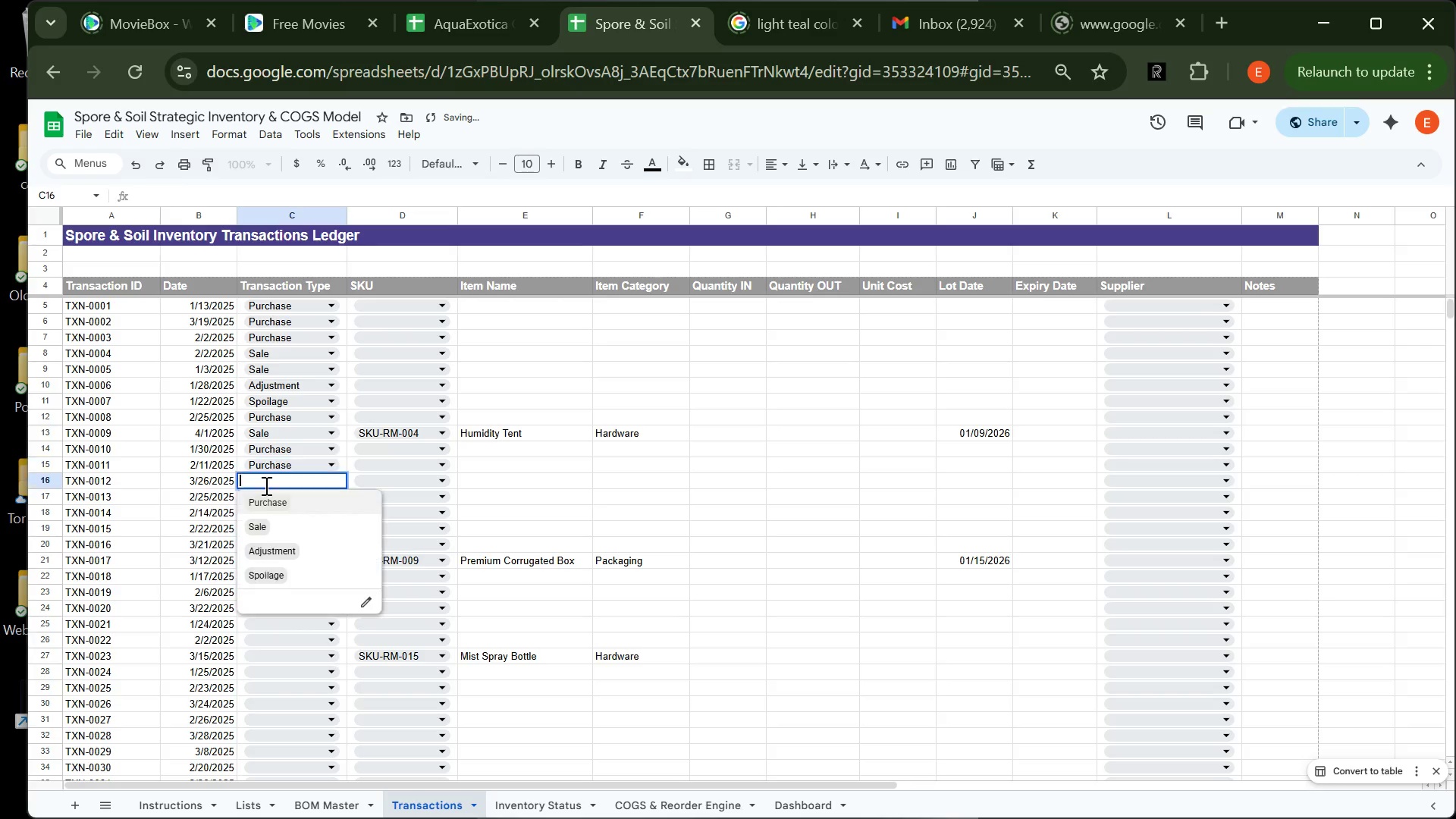 
left_click([265, 485])
 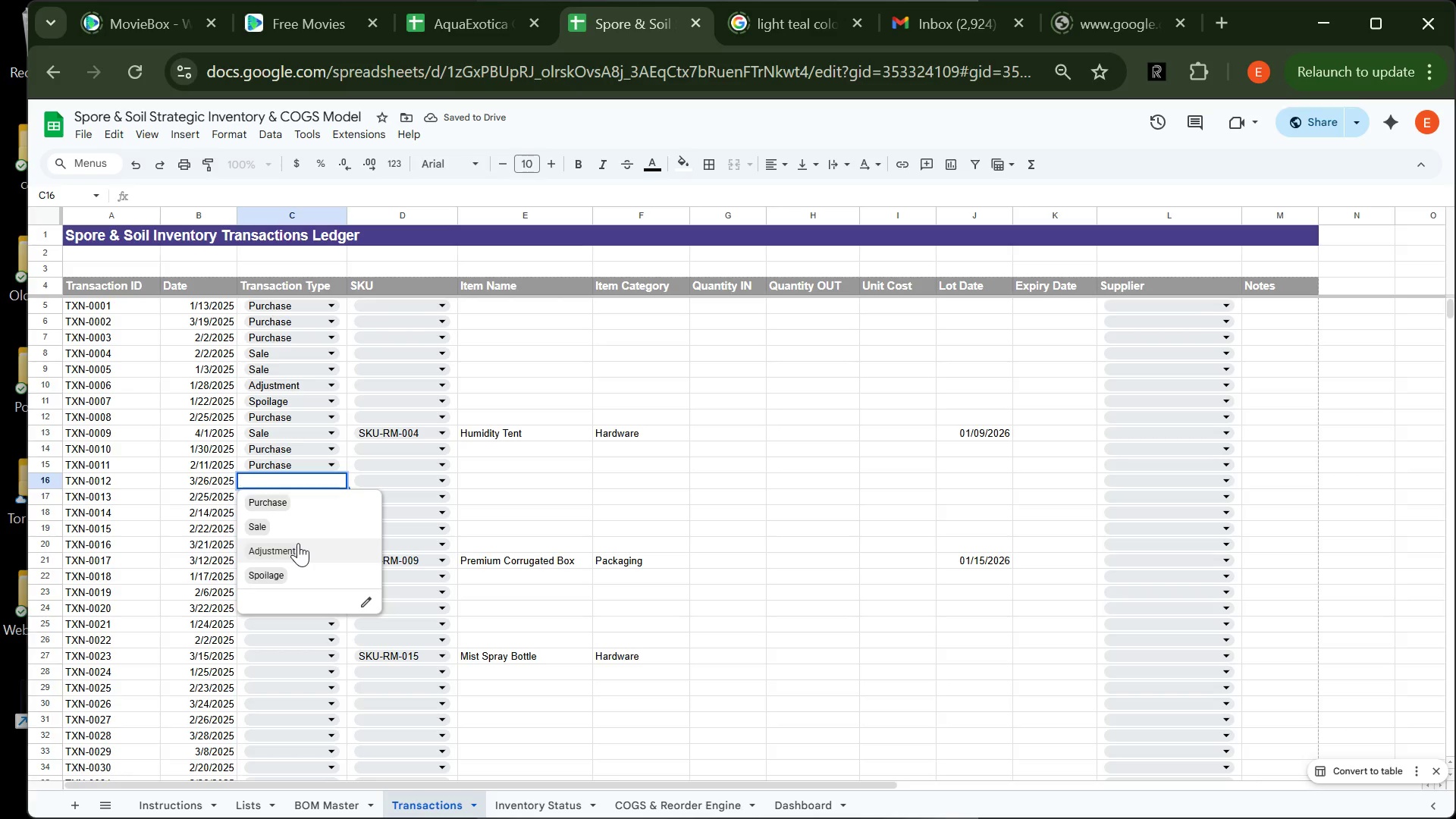 
left_click([298, 543])
 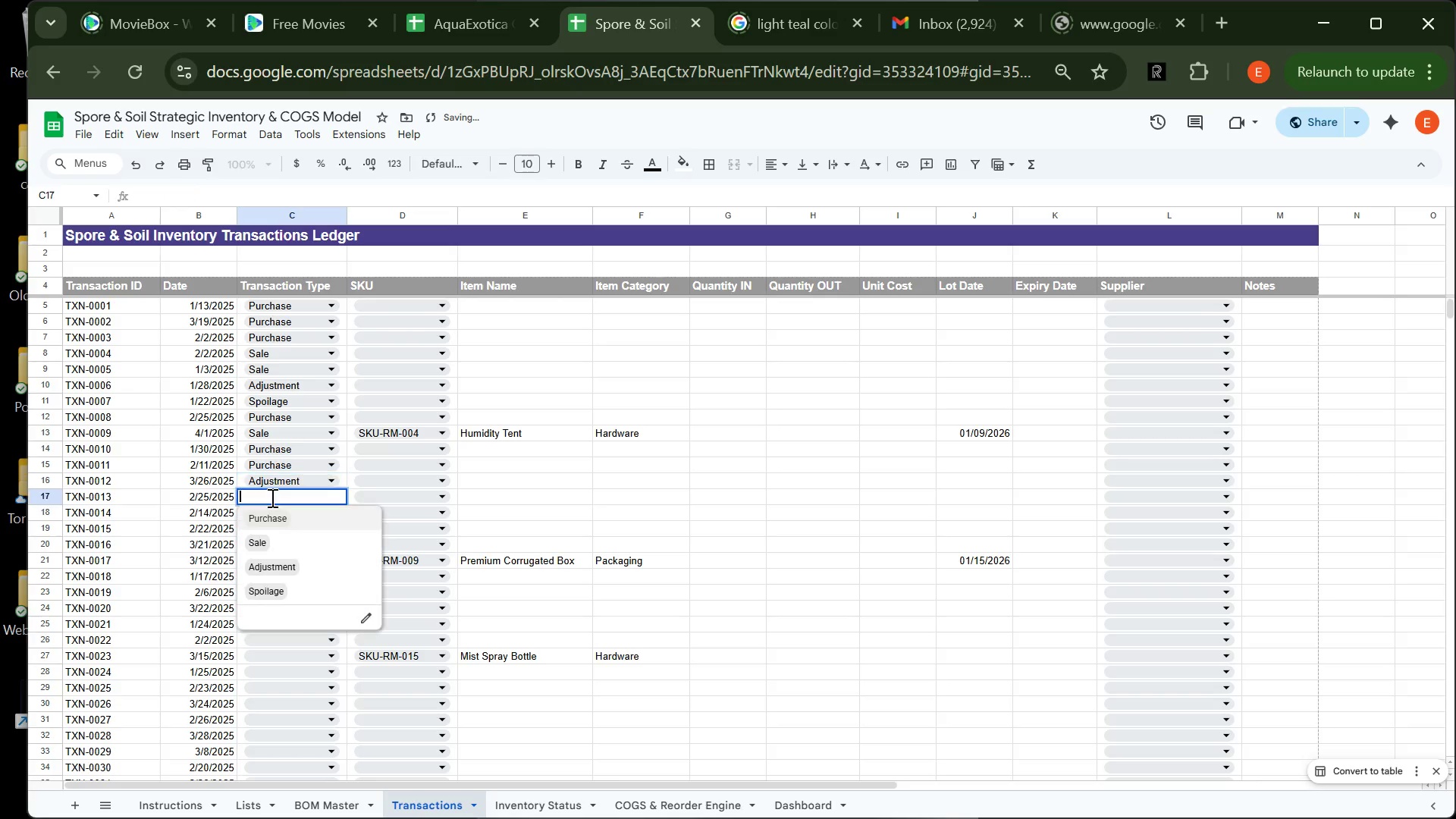 
left_click([271, 497])
 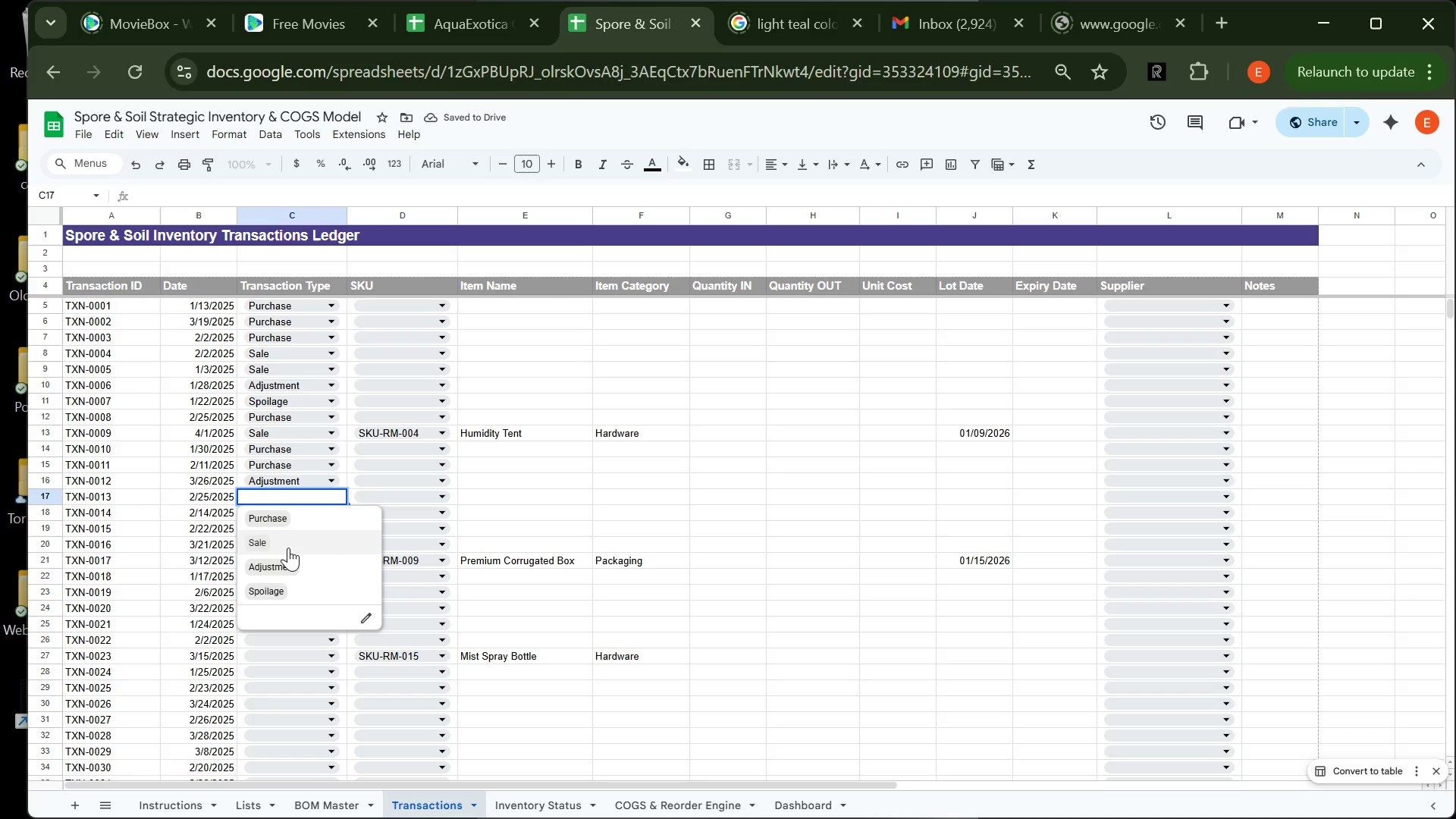 
left_click([288, 548])
 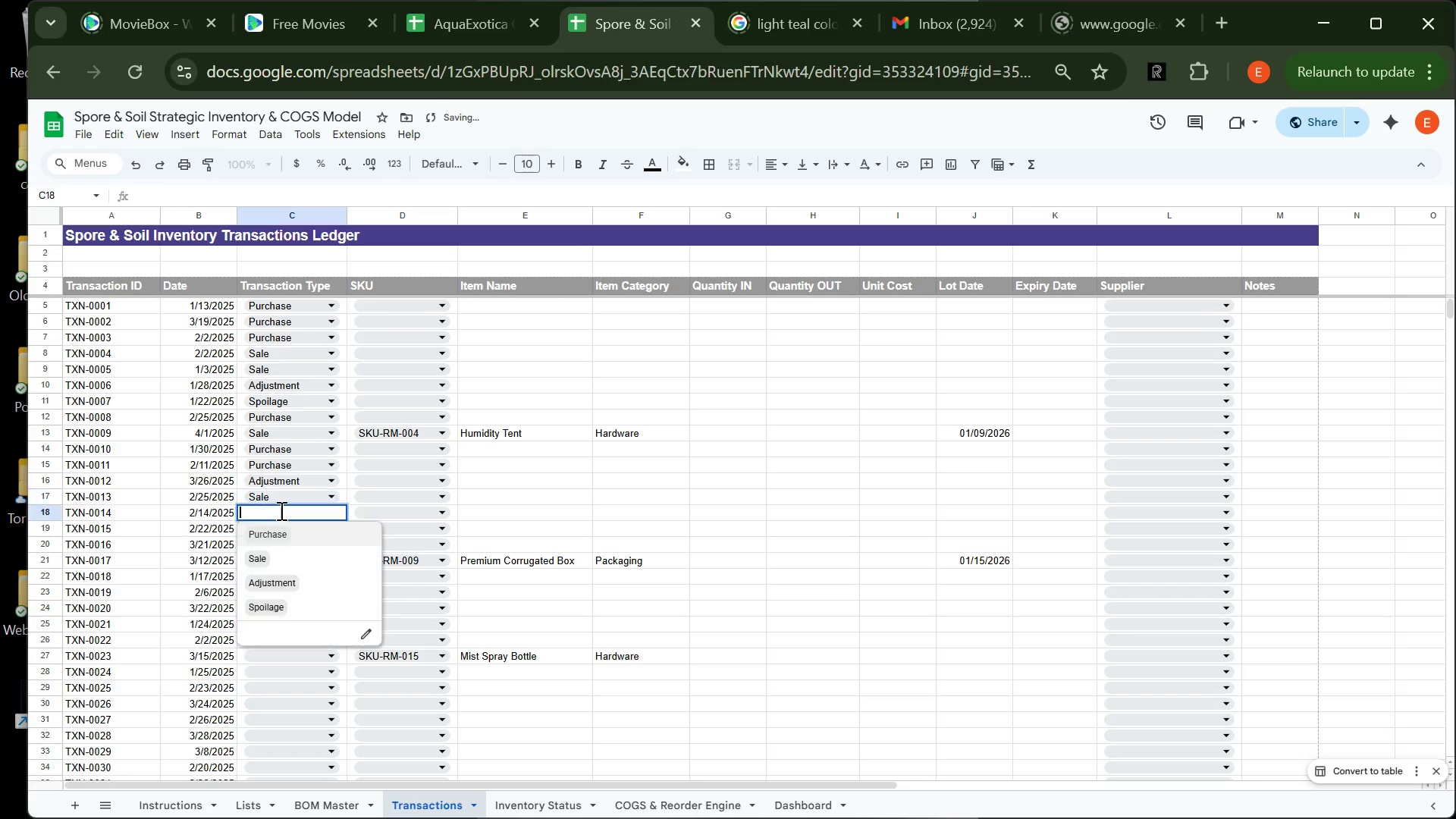 
left_click_drag(start_coordinate=[280, 510], to_coordinate=[312, 601])
 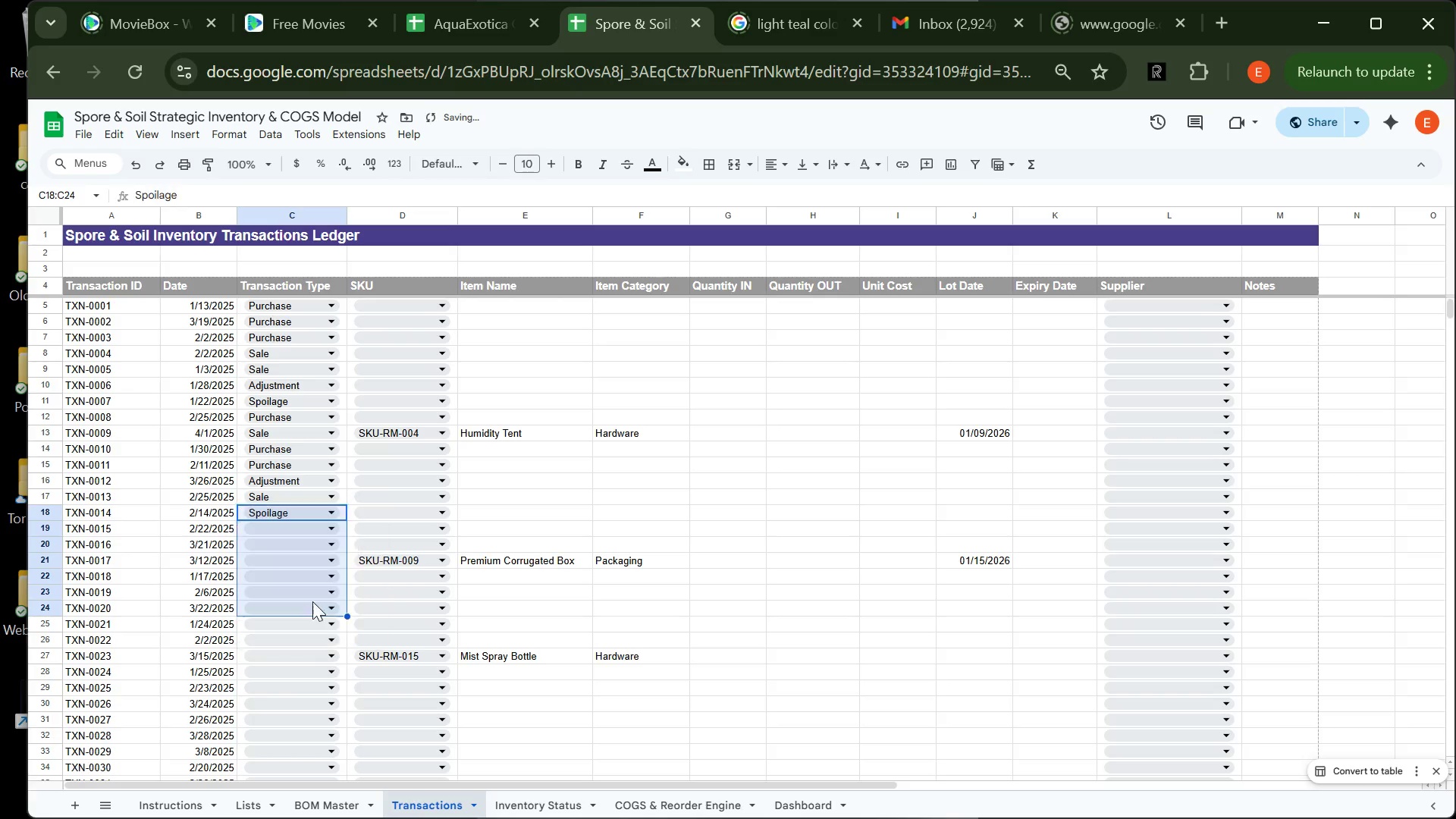 
left_click([312, 601])
 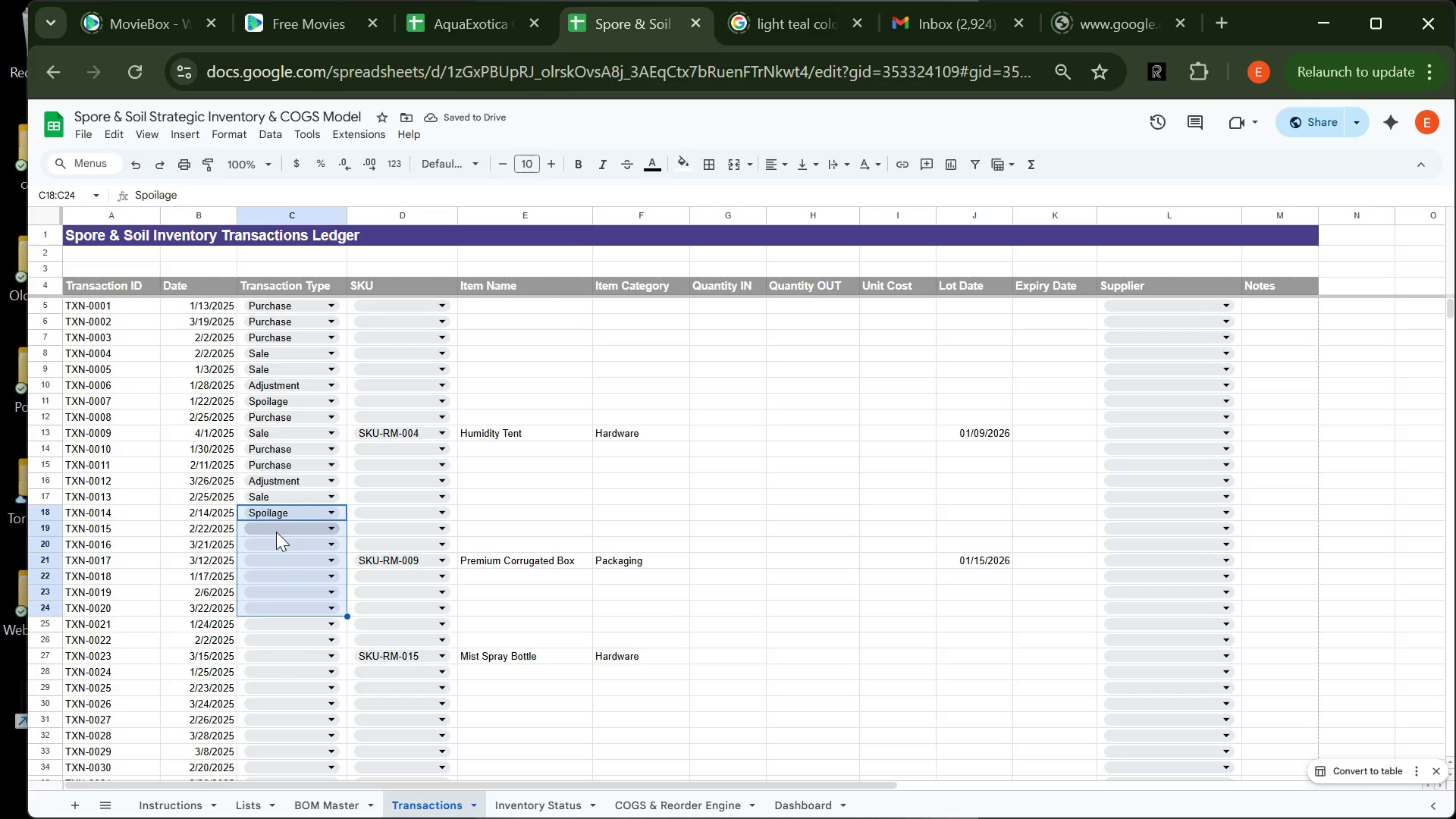 
left_click([276, 532])
 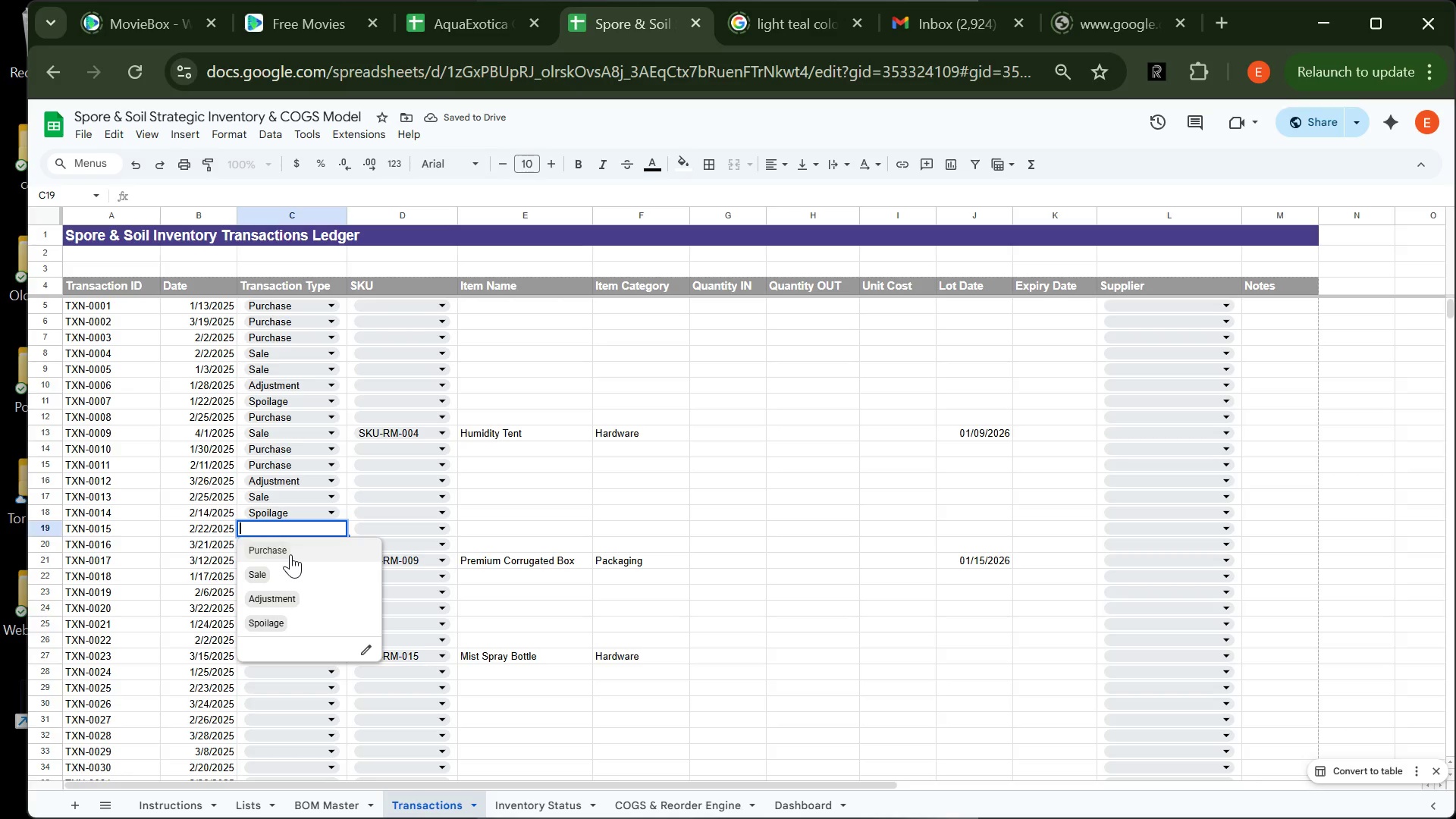 
left_click([290, 554])
 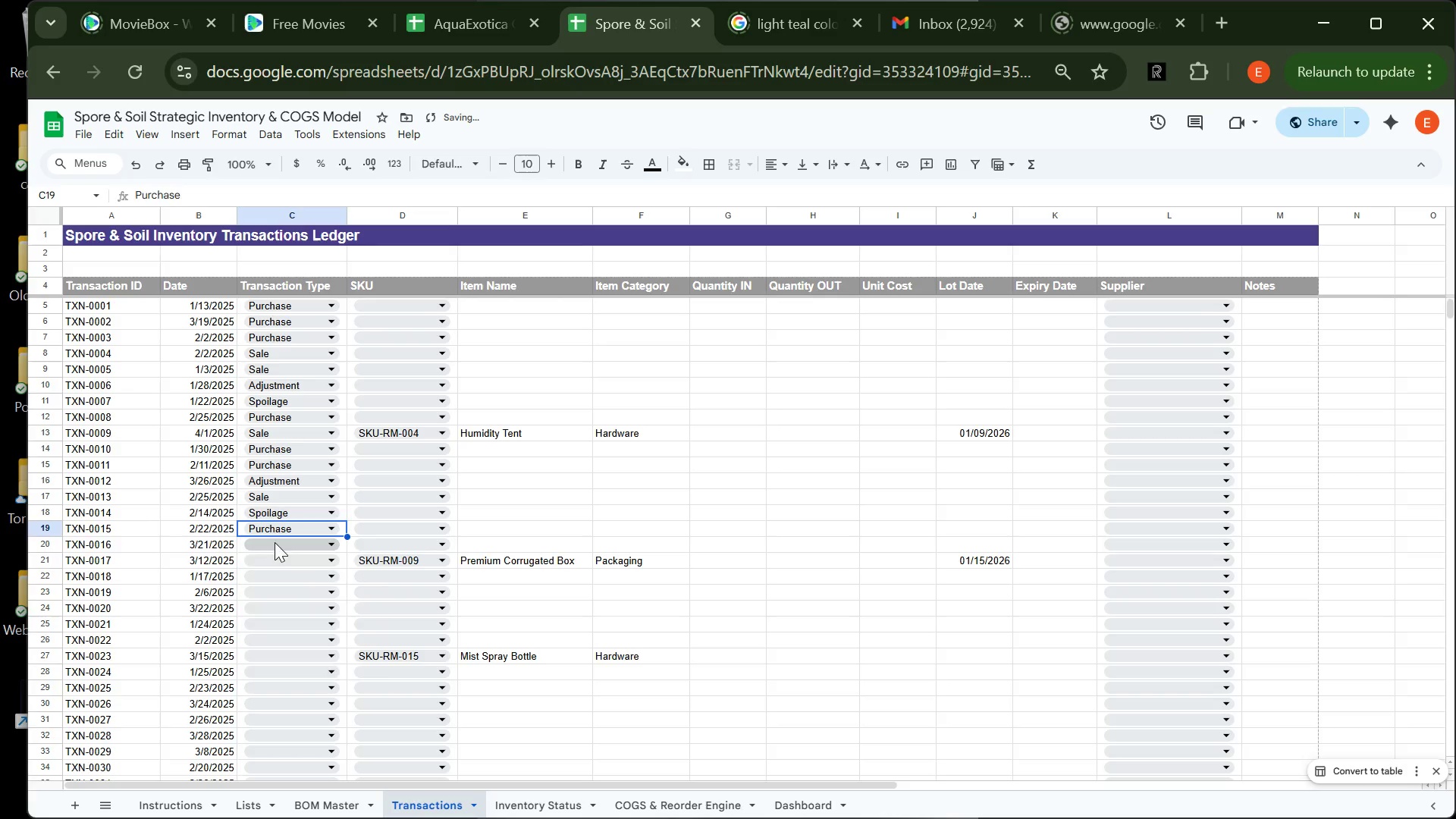 
left_click([275, 542])
 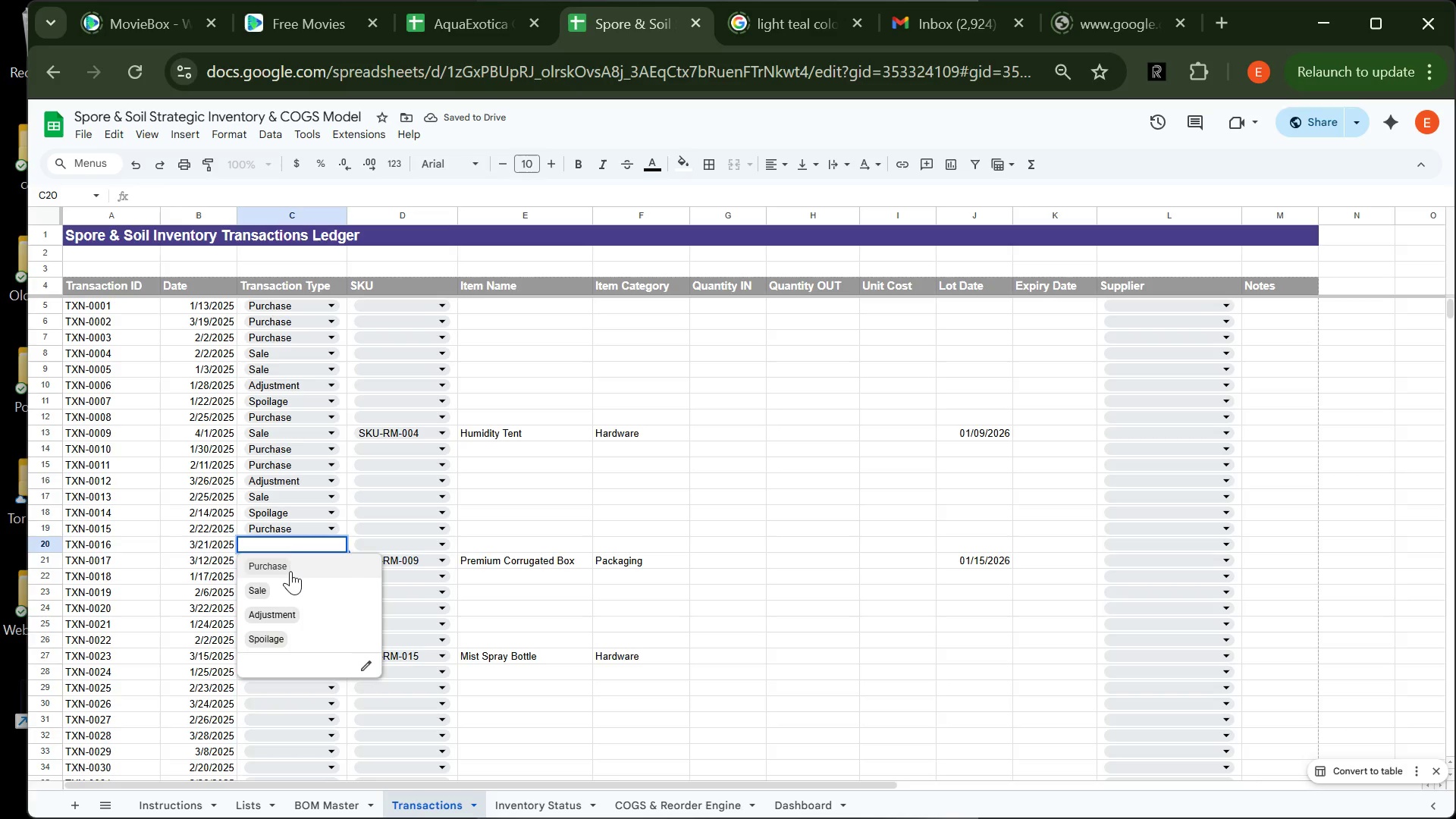 
left_click([290, 571])
 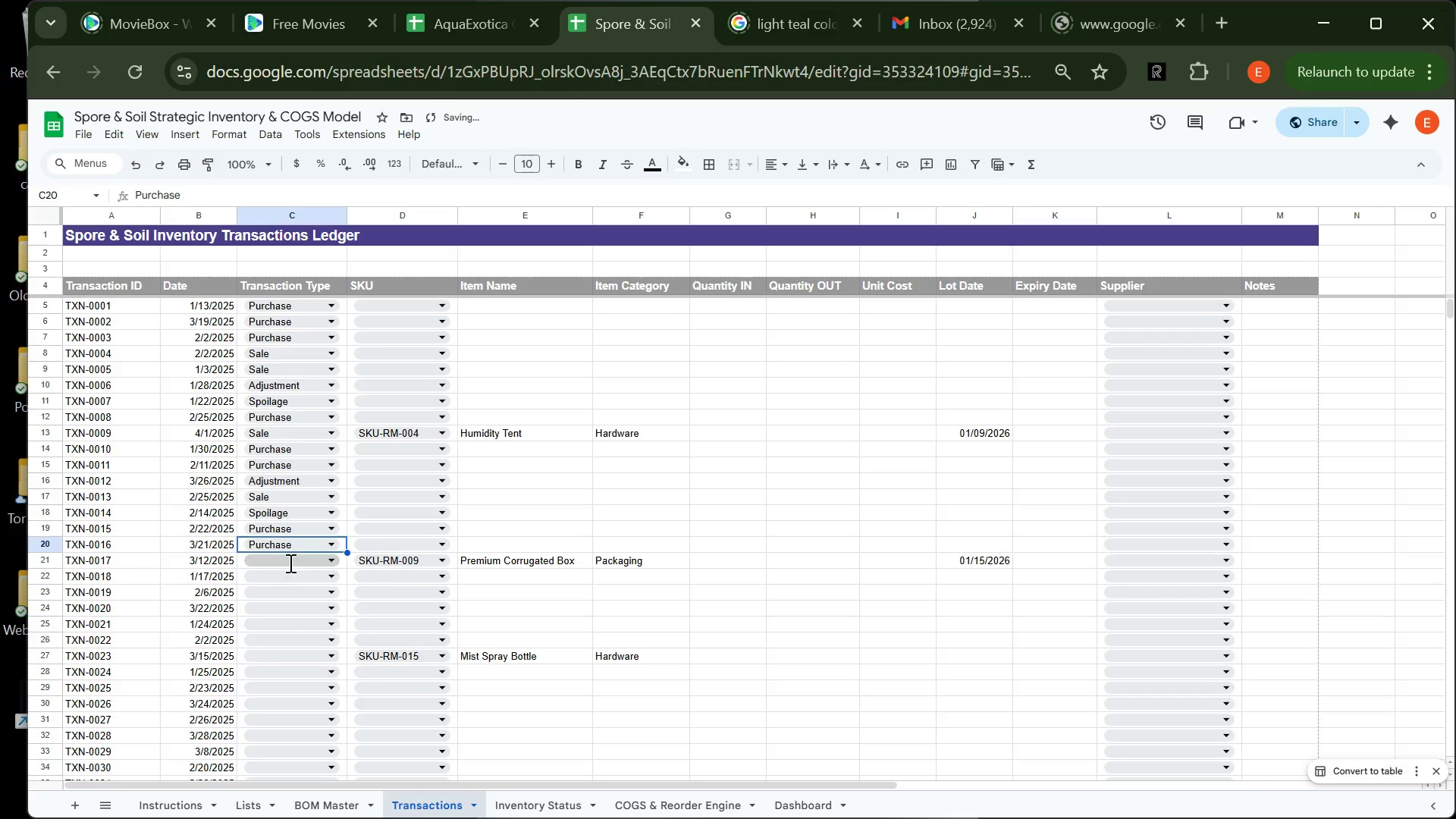 
left_click_drag(start_coordinate=[289, 563], to_coordinate=[298, 613])
 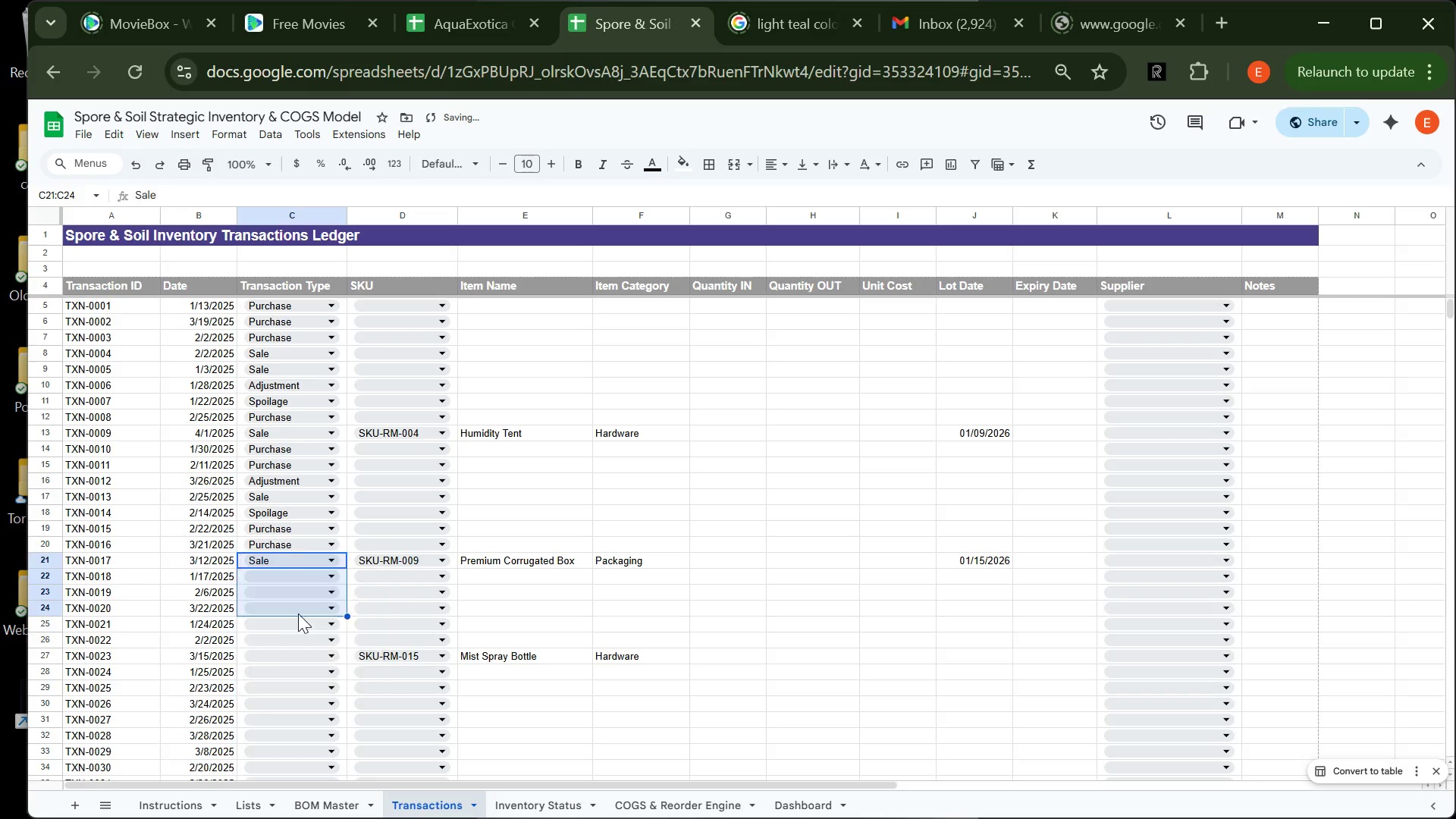 
left_click([298, 613])
 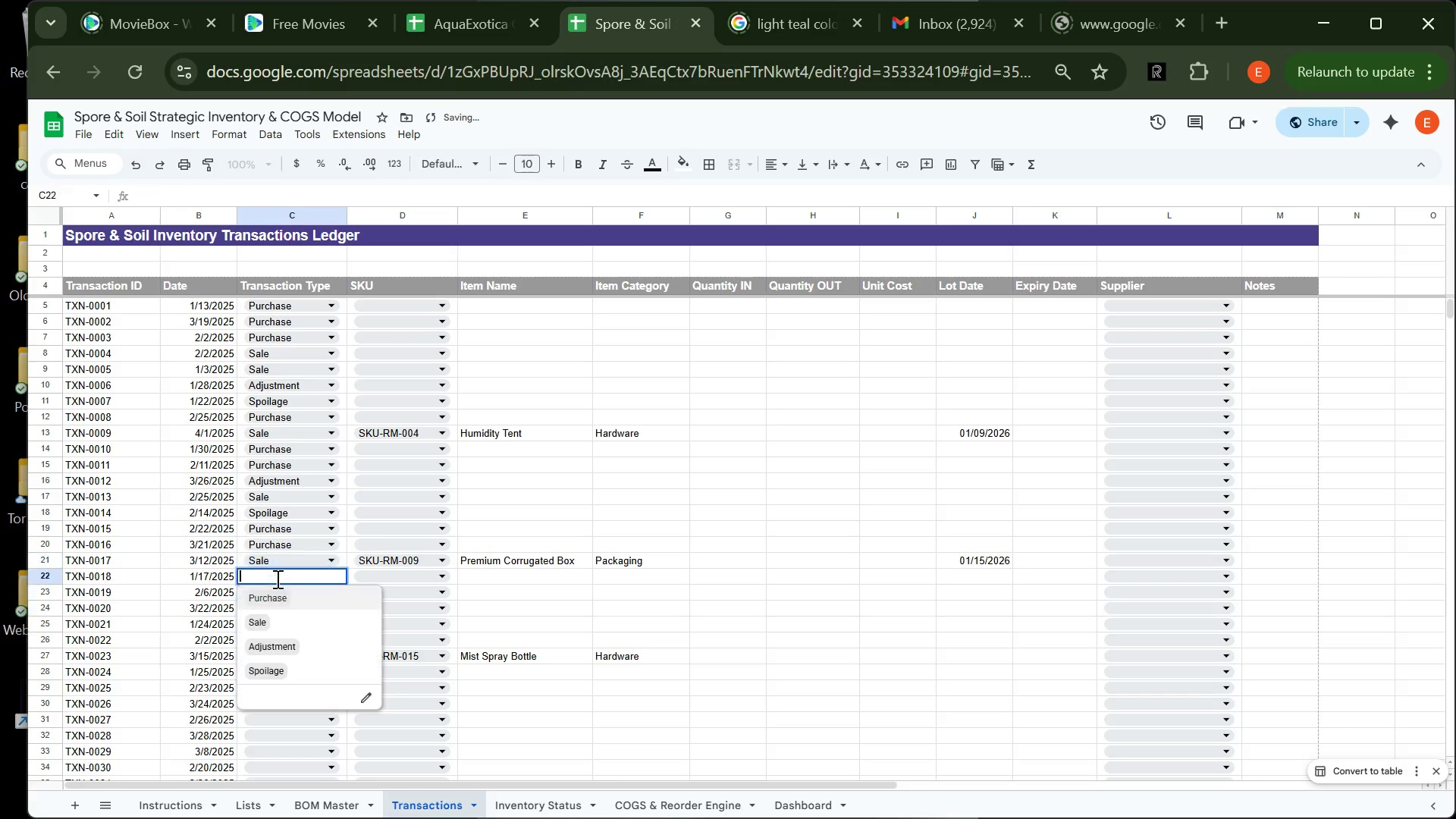 
left_click([276, 579])
 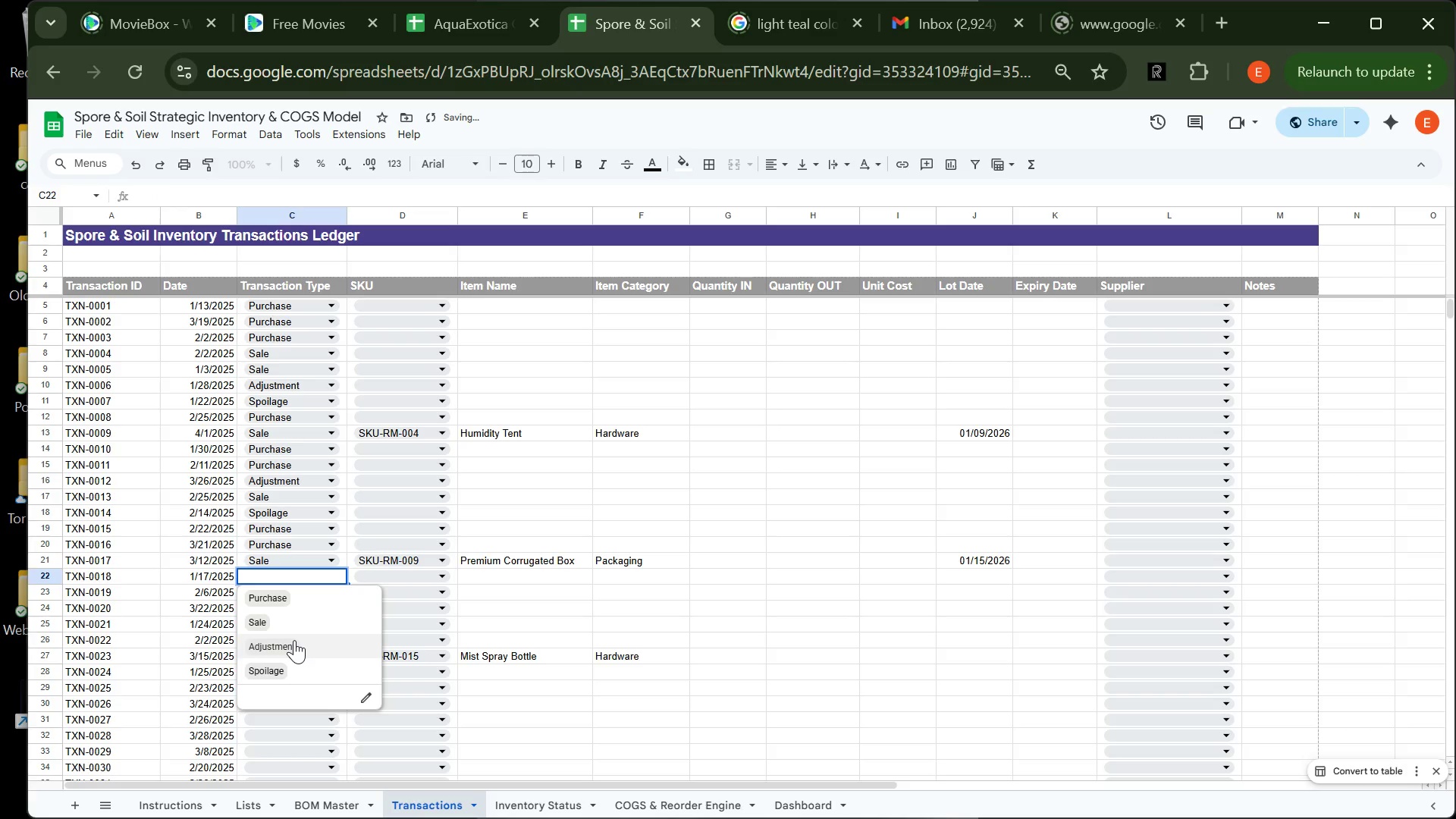 
left_click([294, 640])
 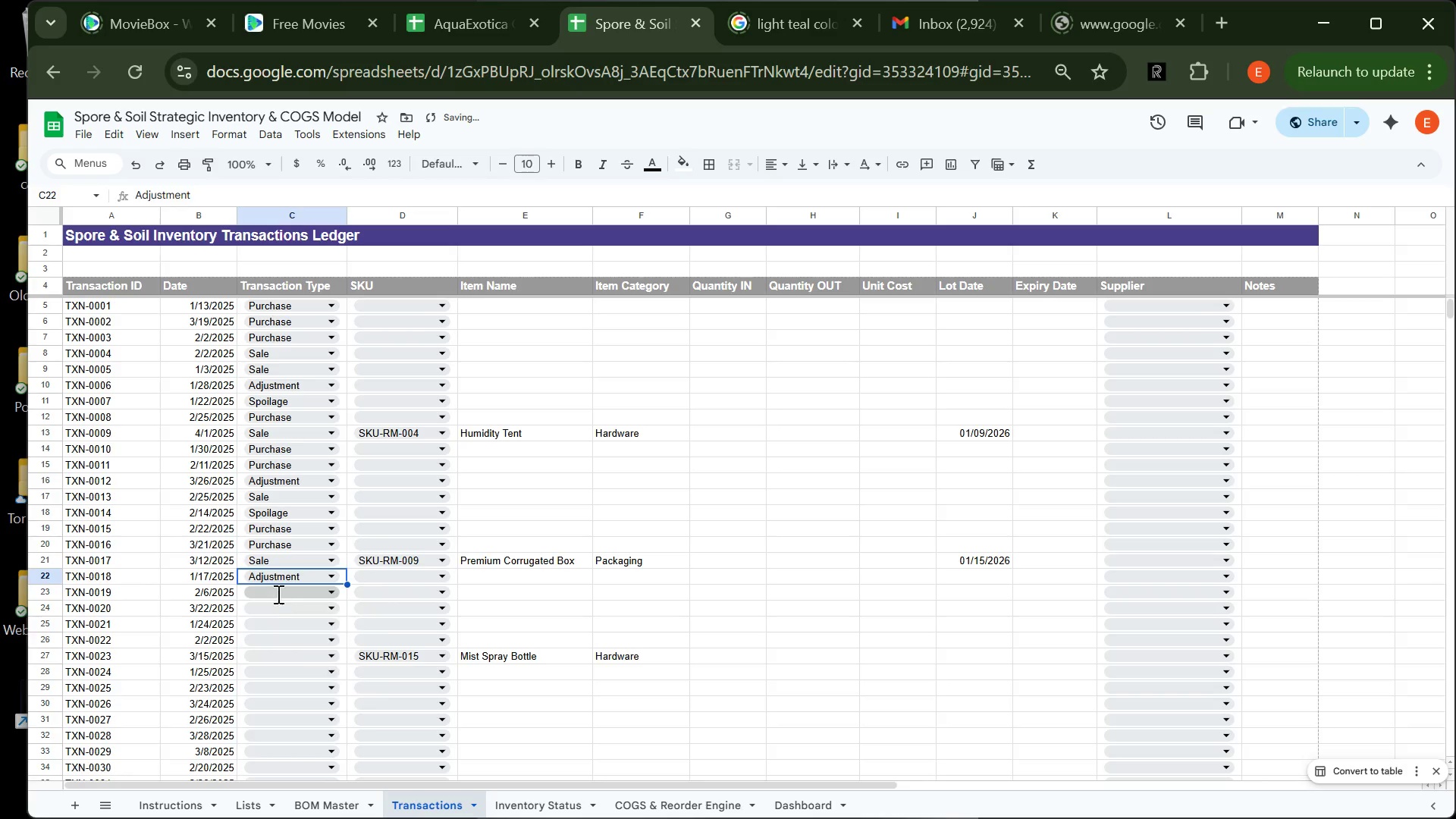 
left_click([277, 594])
 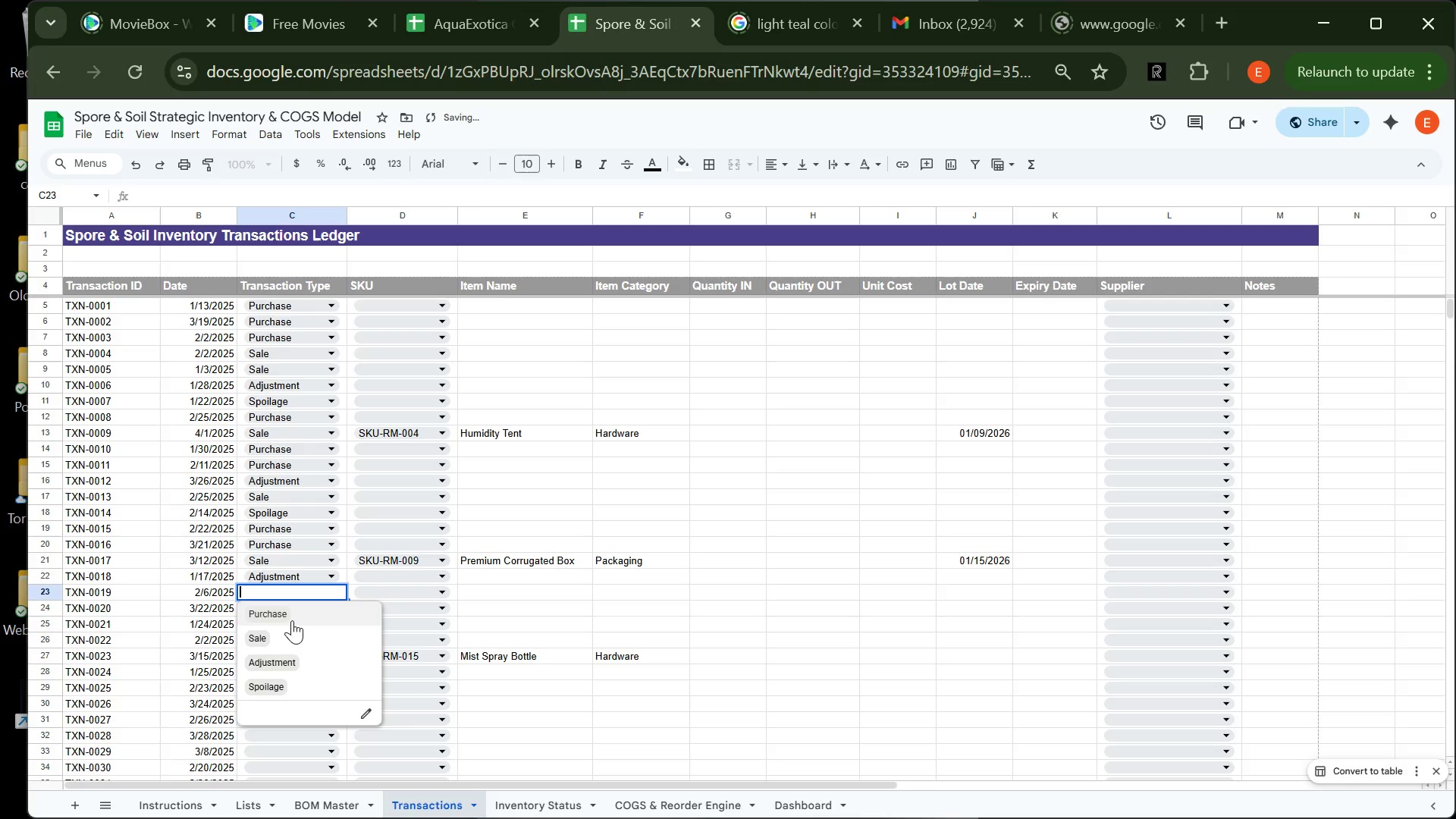 
left_click([292, 620])
 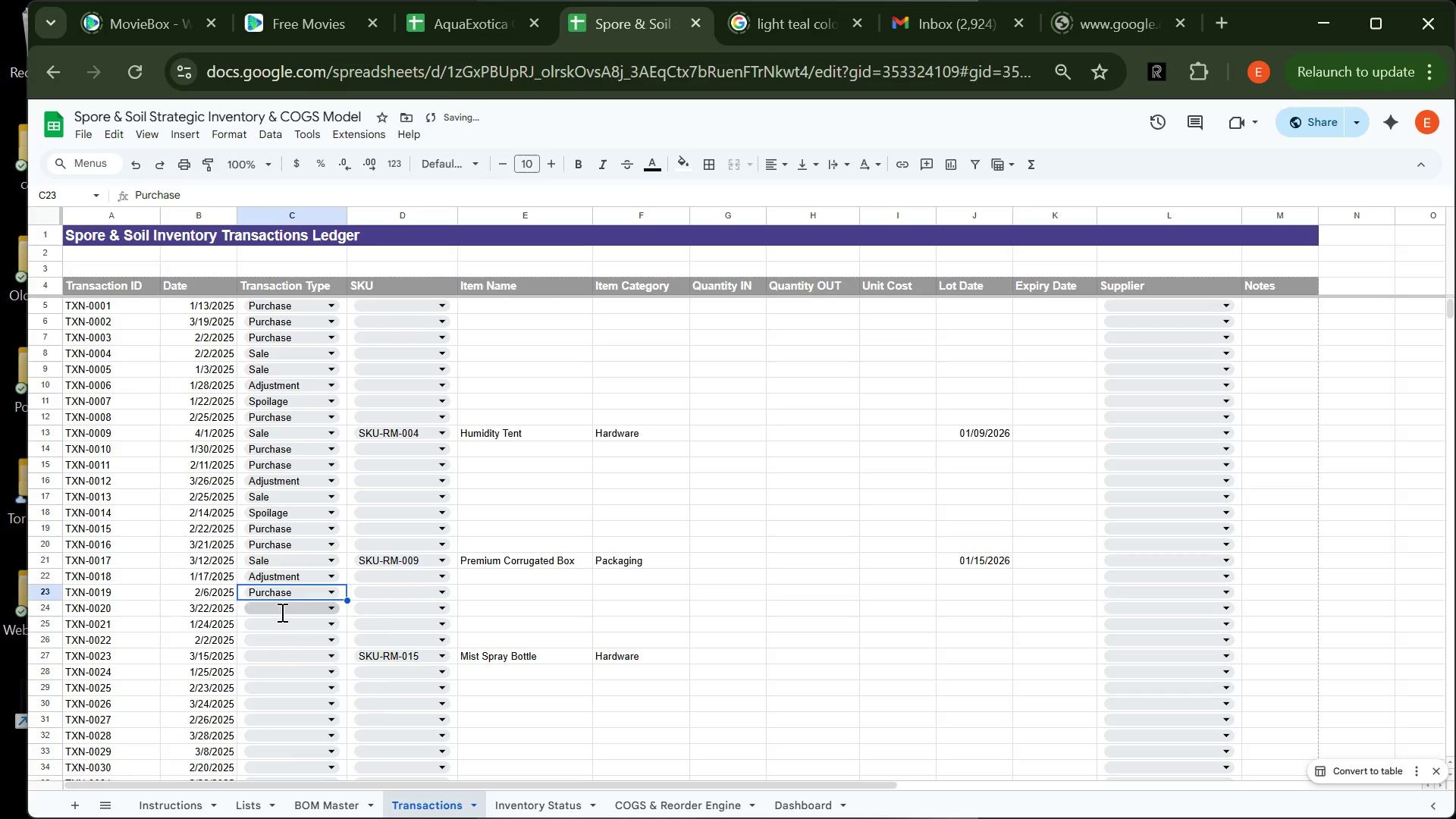 
left_click([281, 612])
 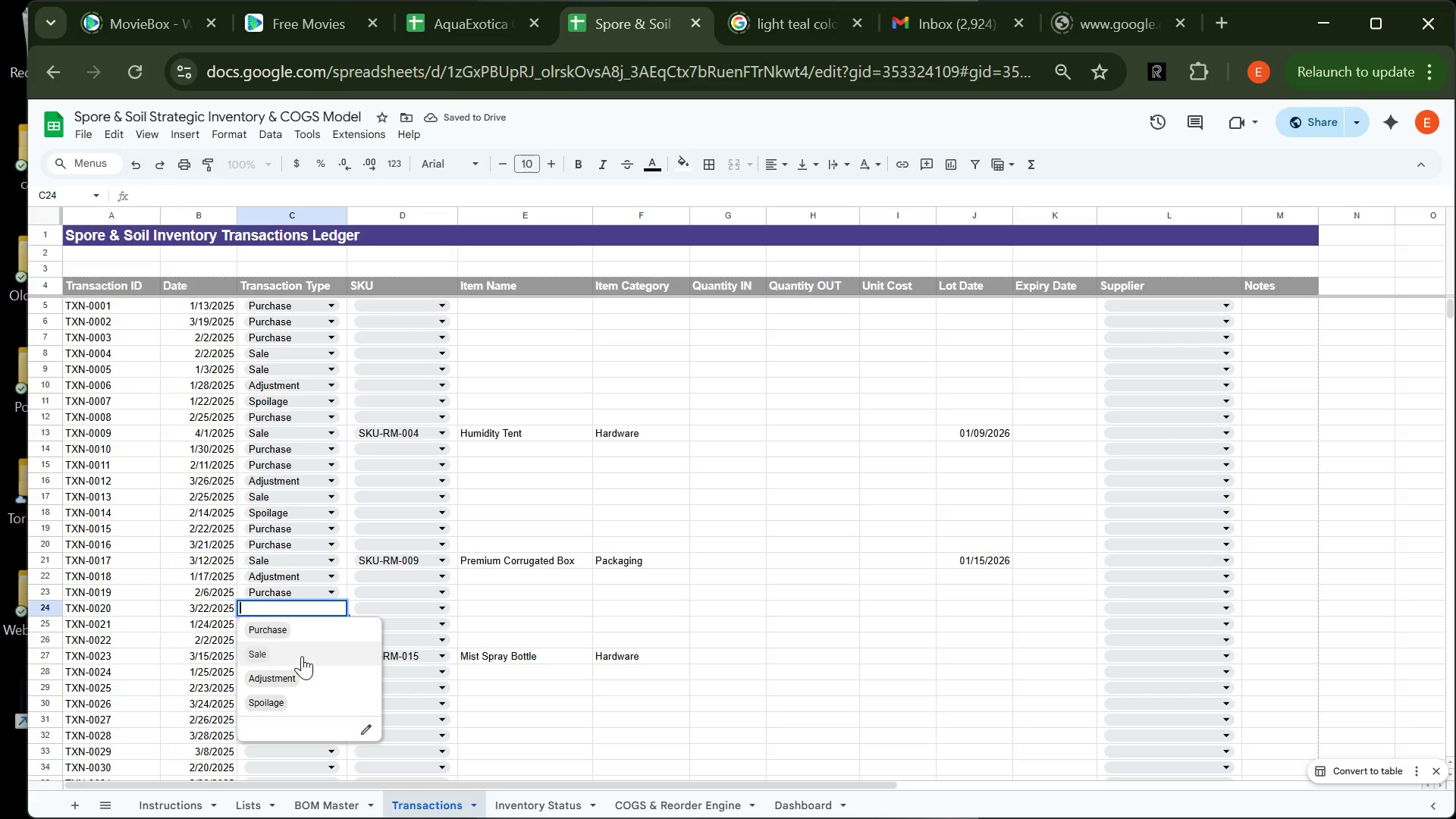 
left_click([302, 656])
 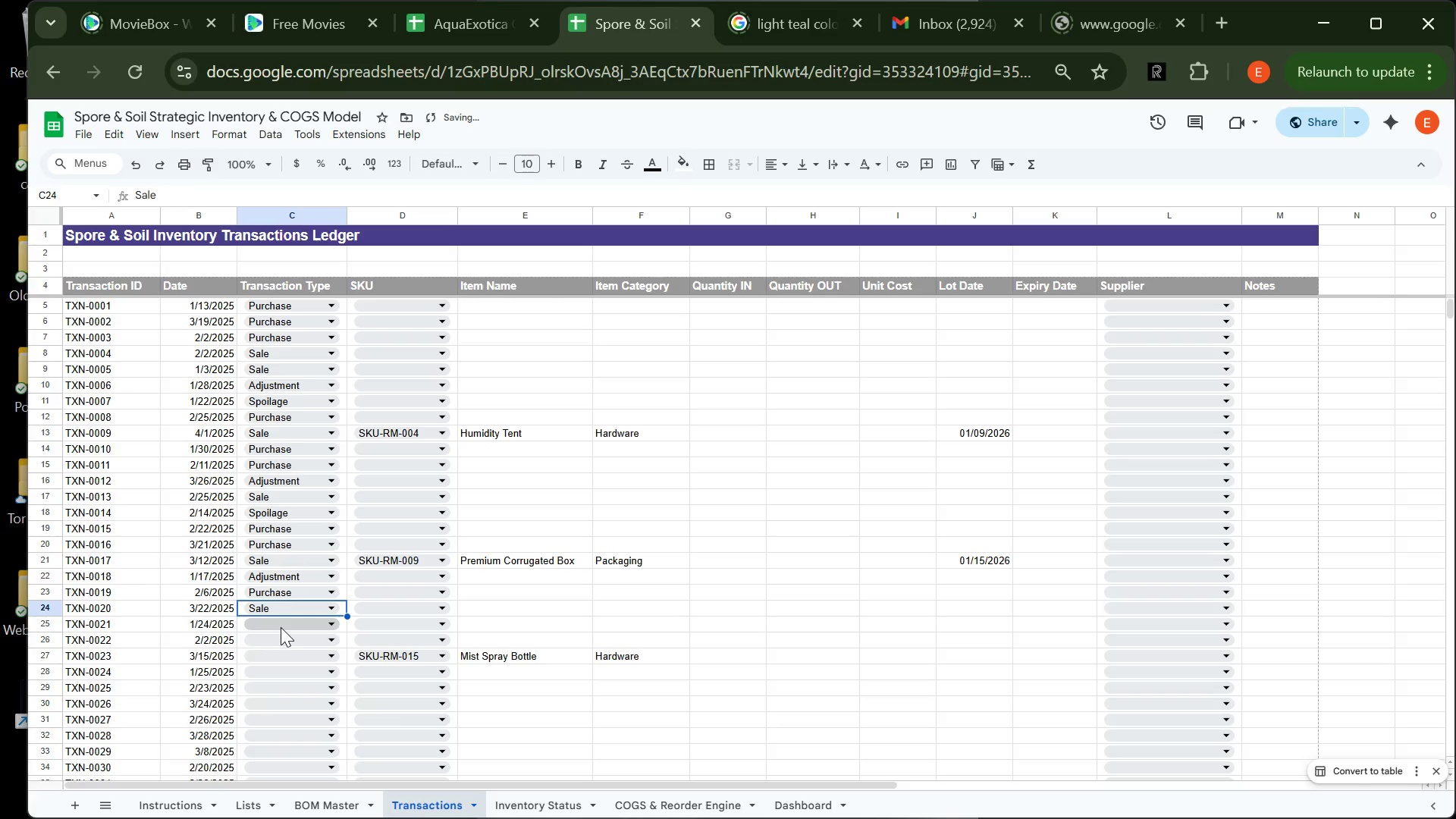 
left_click([281, 627])
 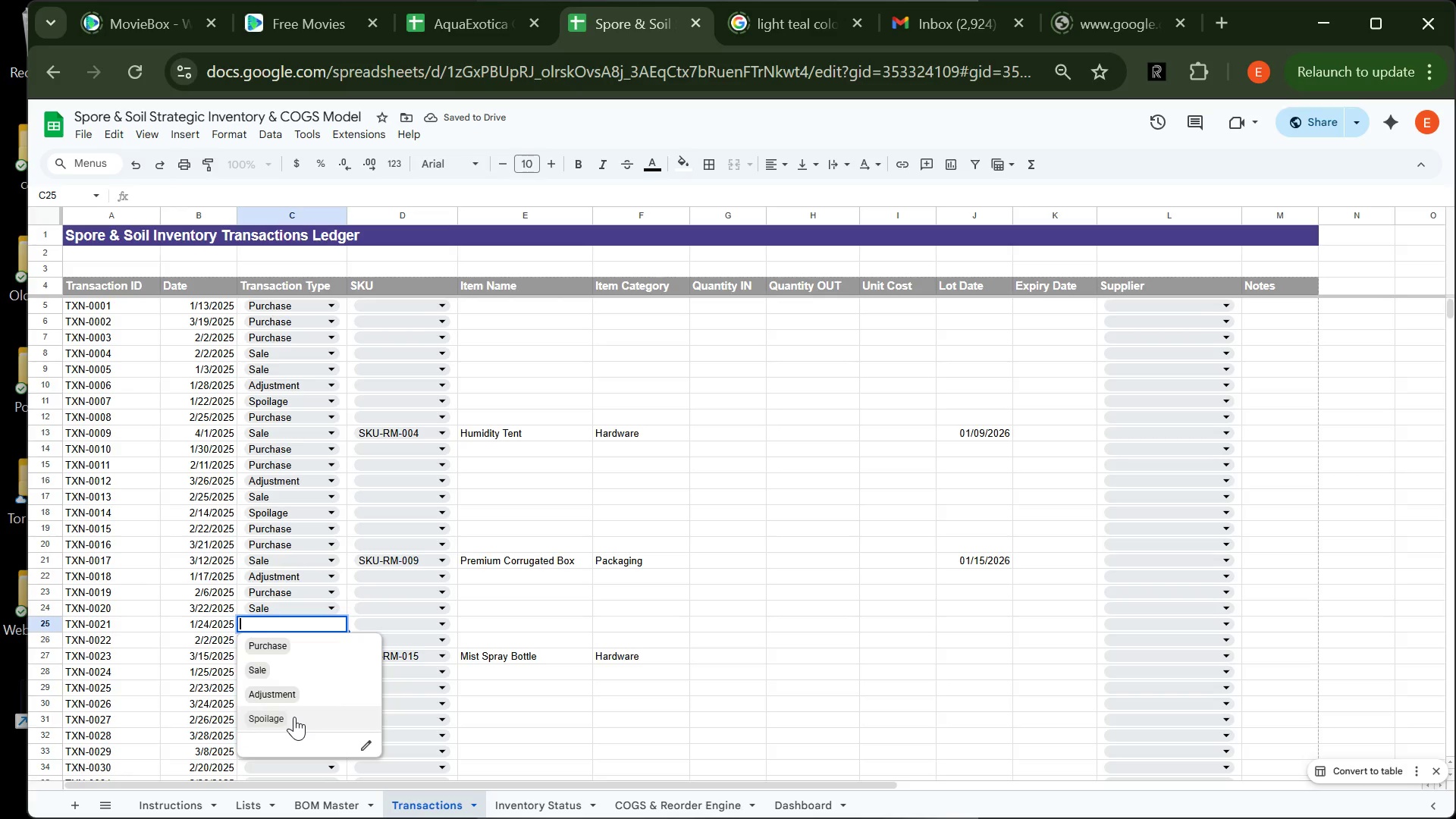 
left_click([294, 717])
 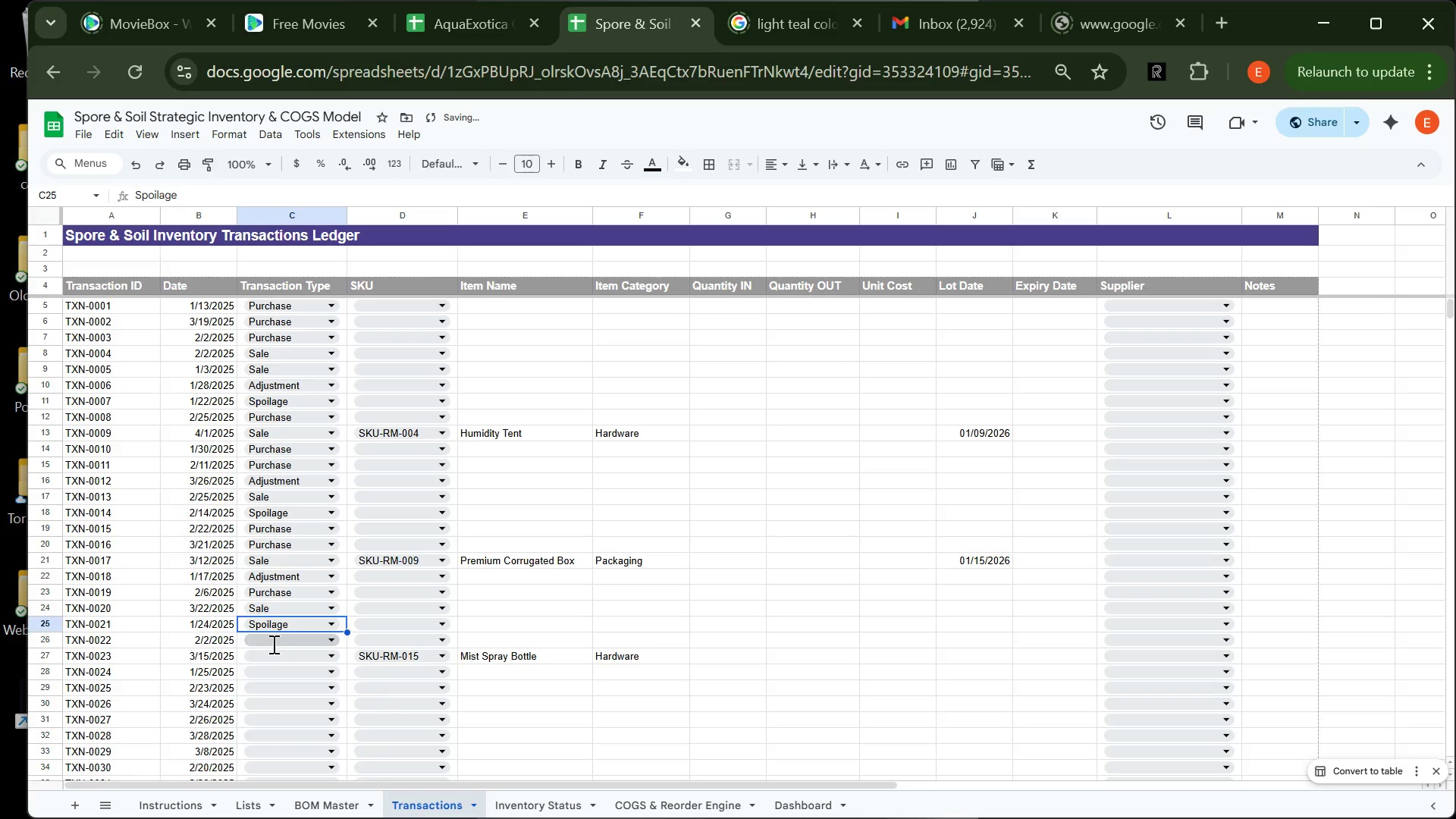 
left_click([272, 644])
 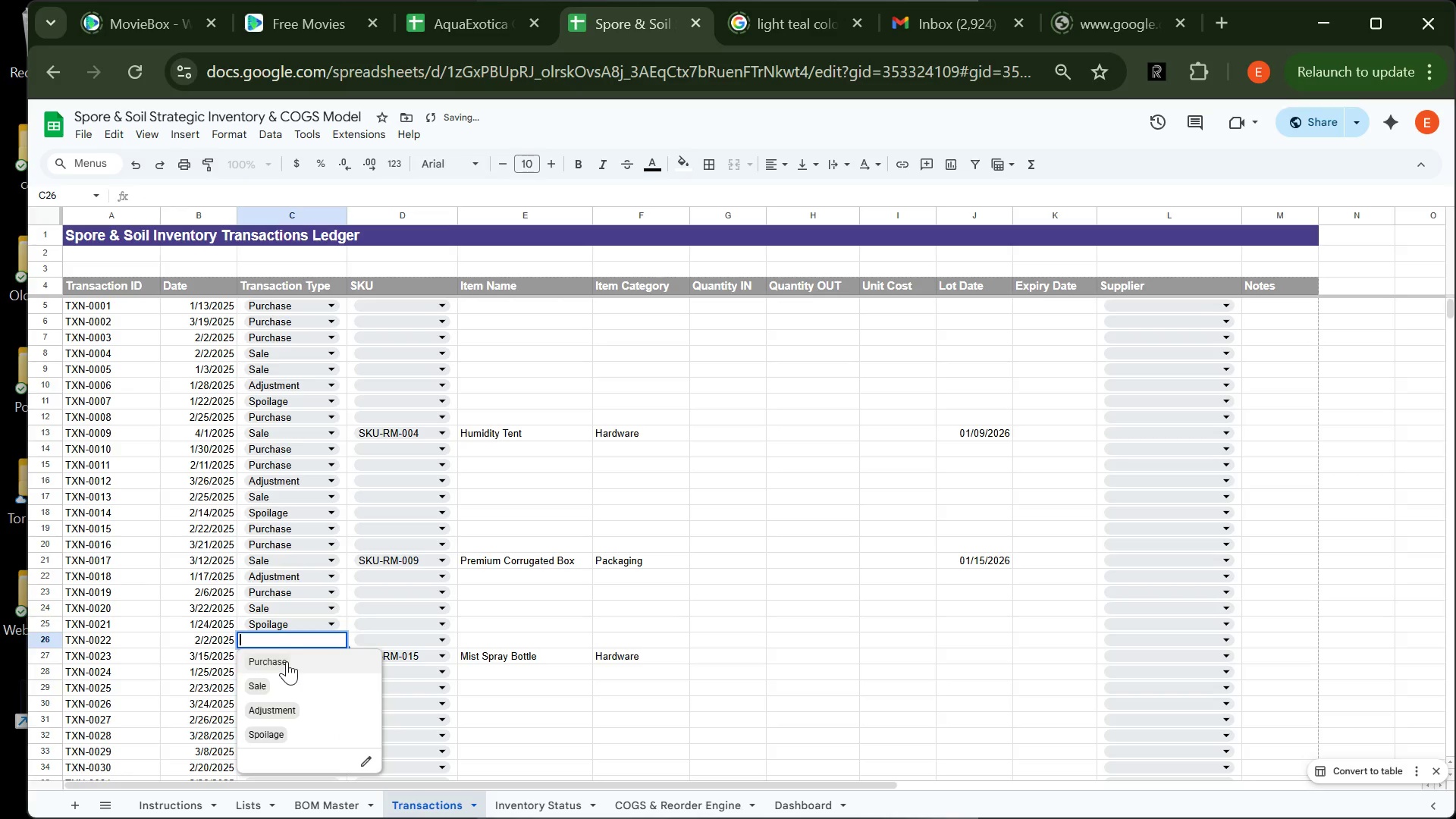 
left_click([287, 661])
 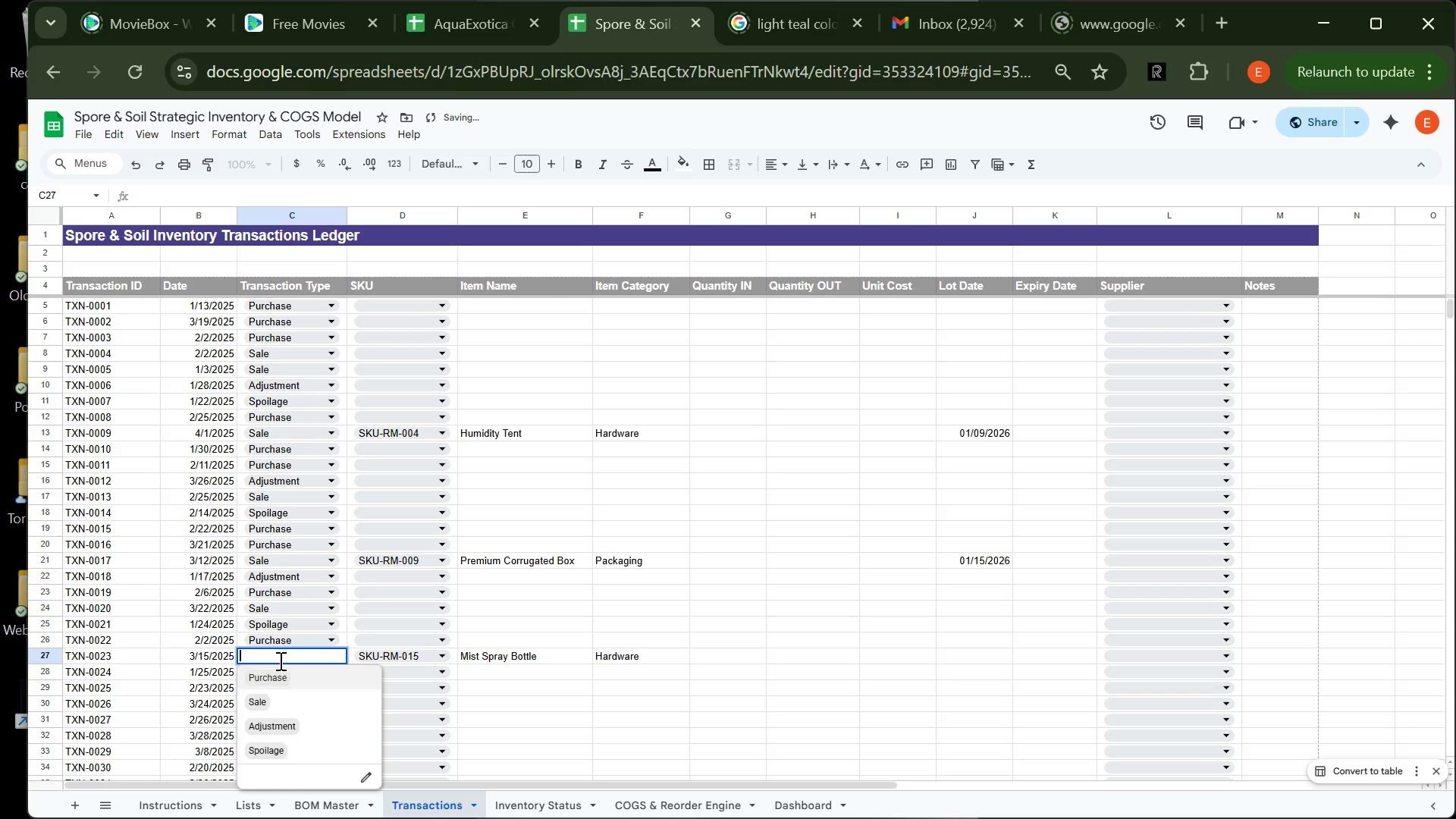 
left_click([279, 661])
 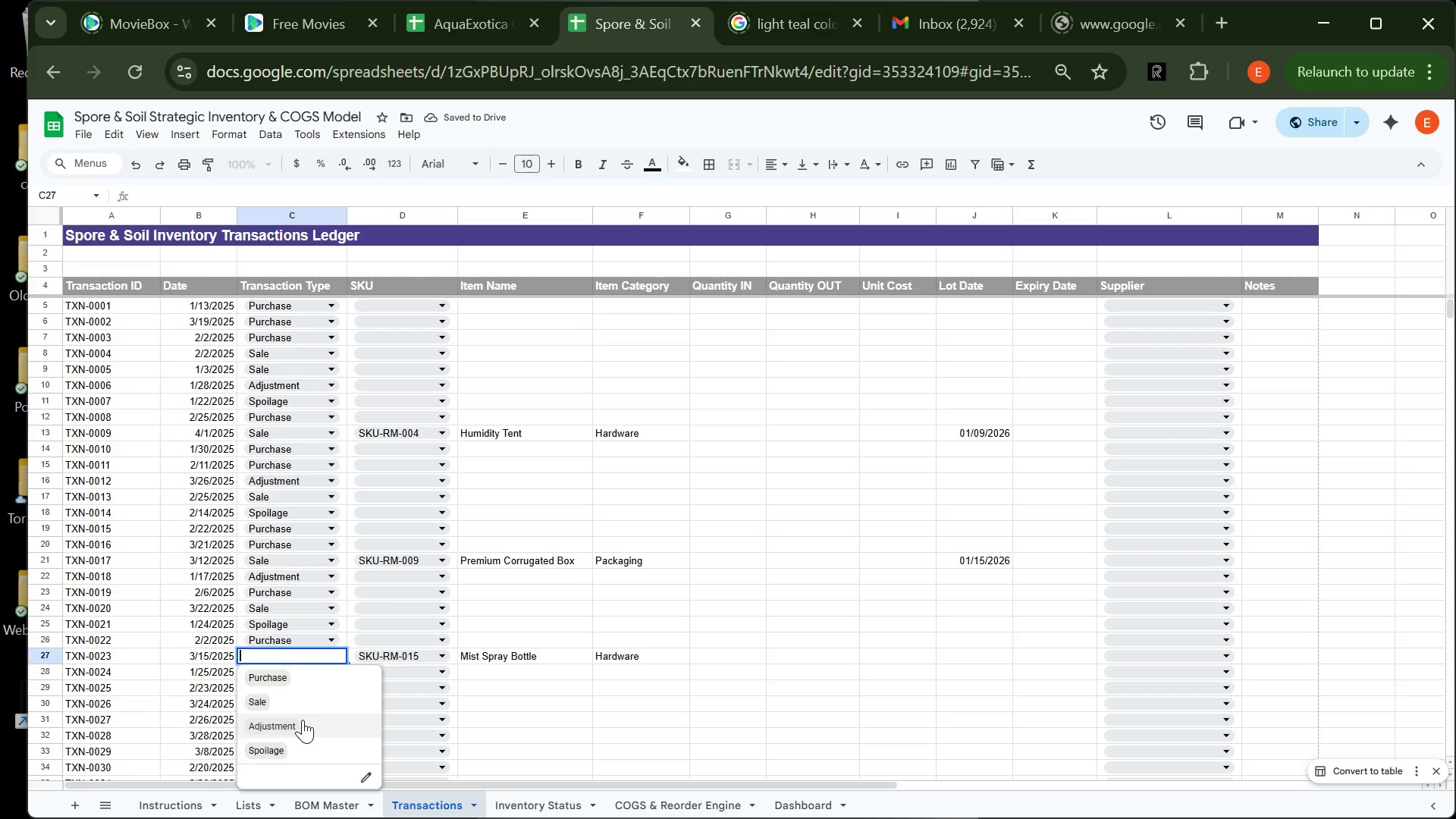 
left_click([303, 720])
 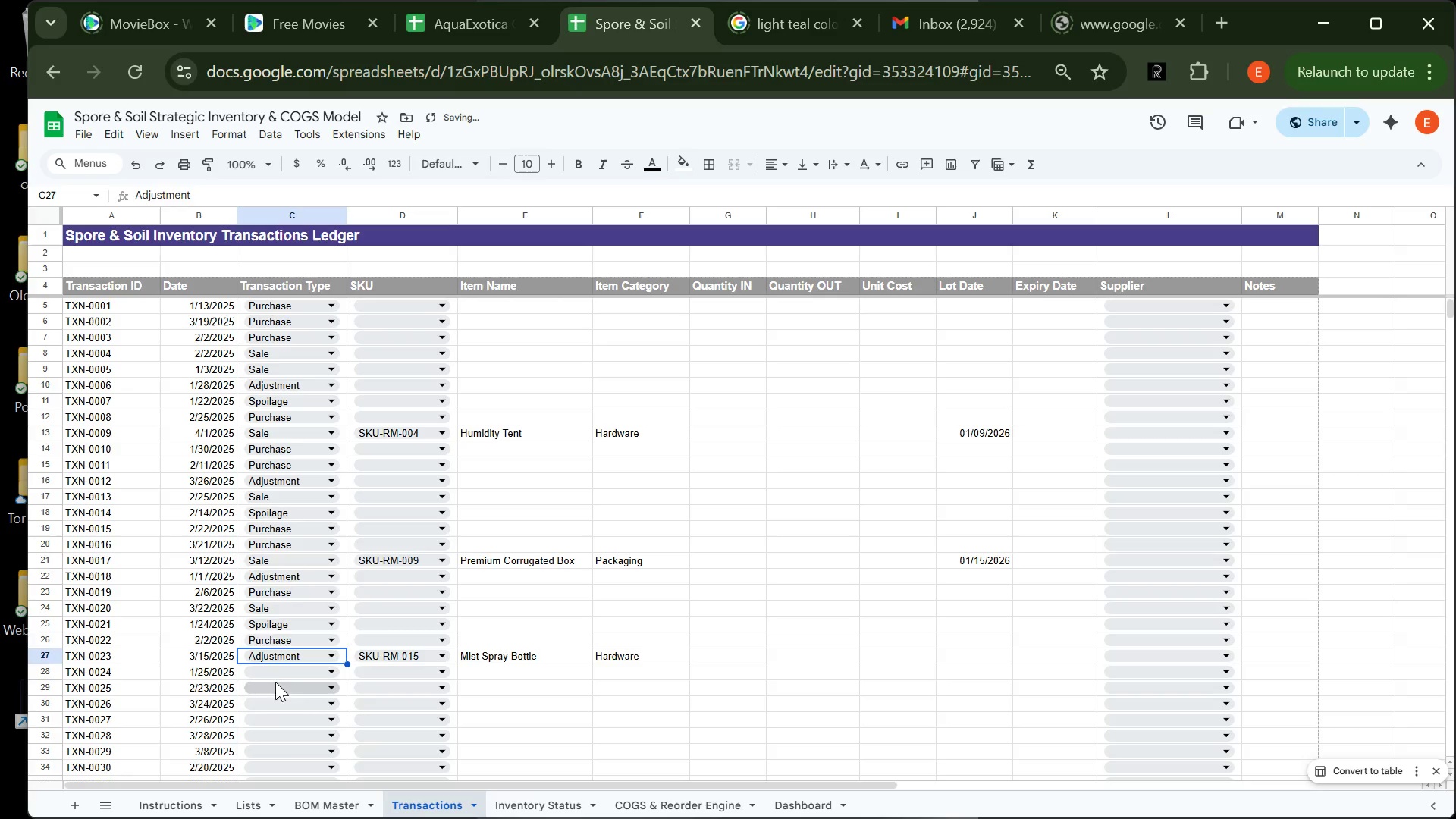 
left_click([275, 682])
 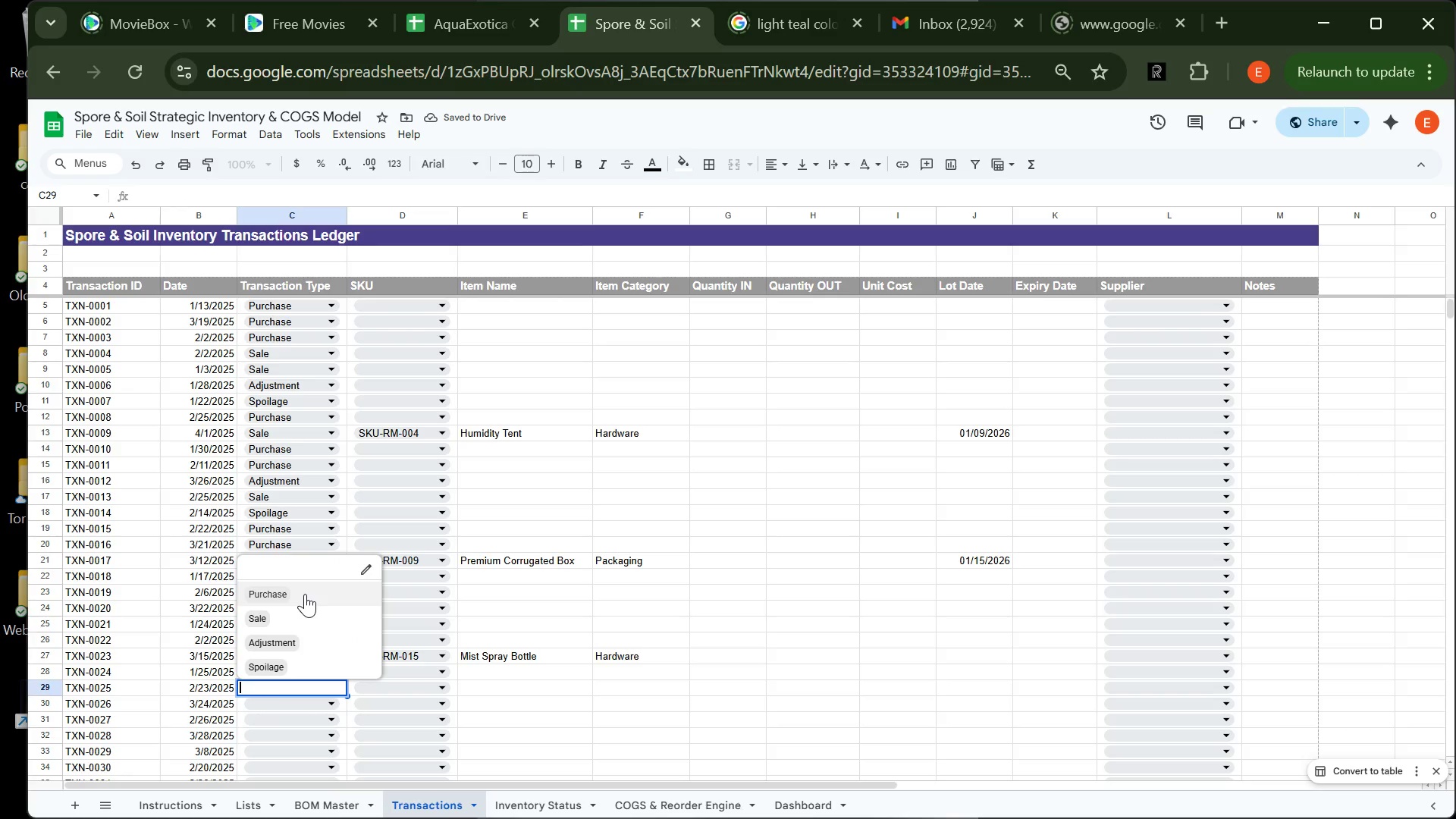 
left_click([305, 594])
 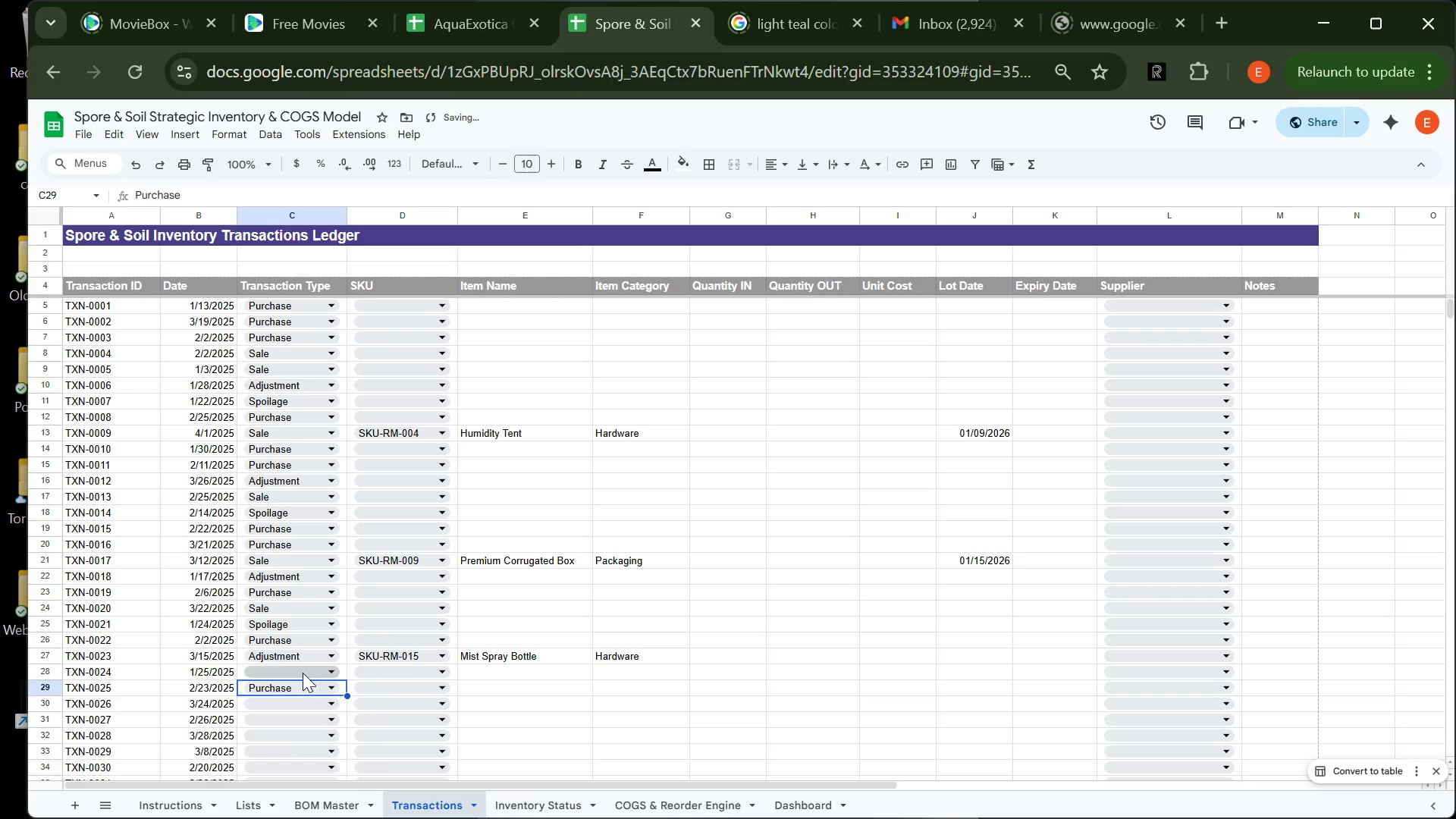 
left_click([303, 673])
 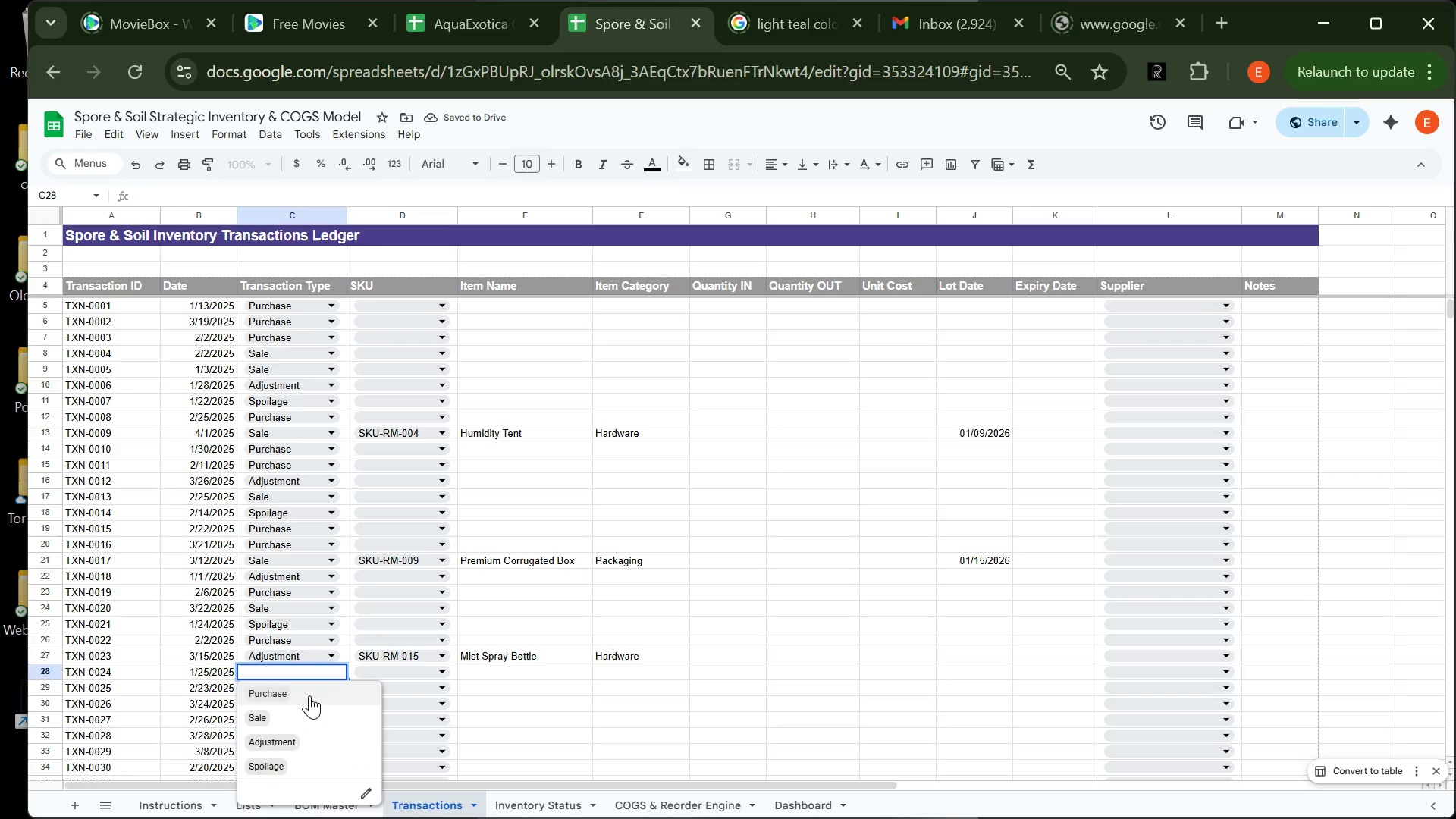 
left_click([309, 695])
 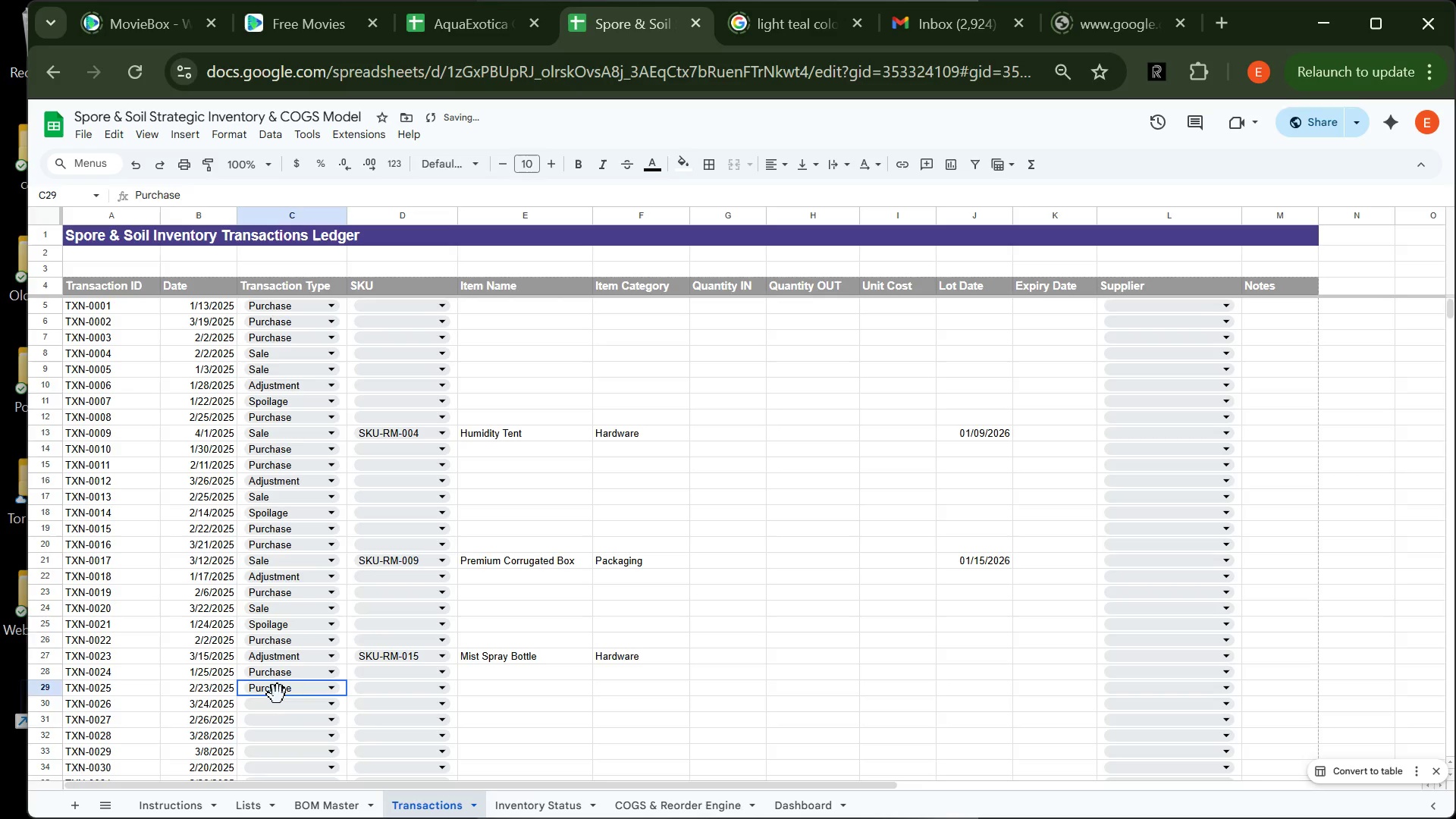 
left_click([278, 695])
 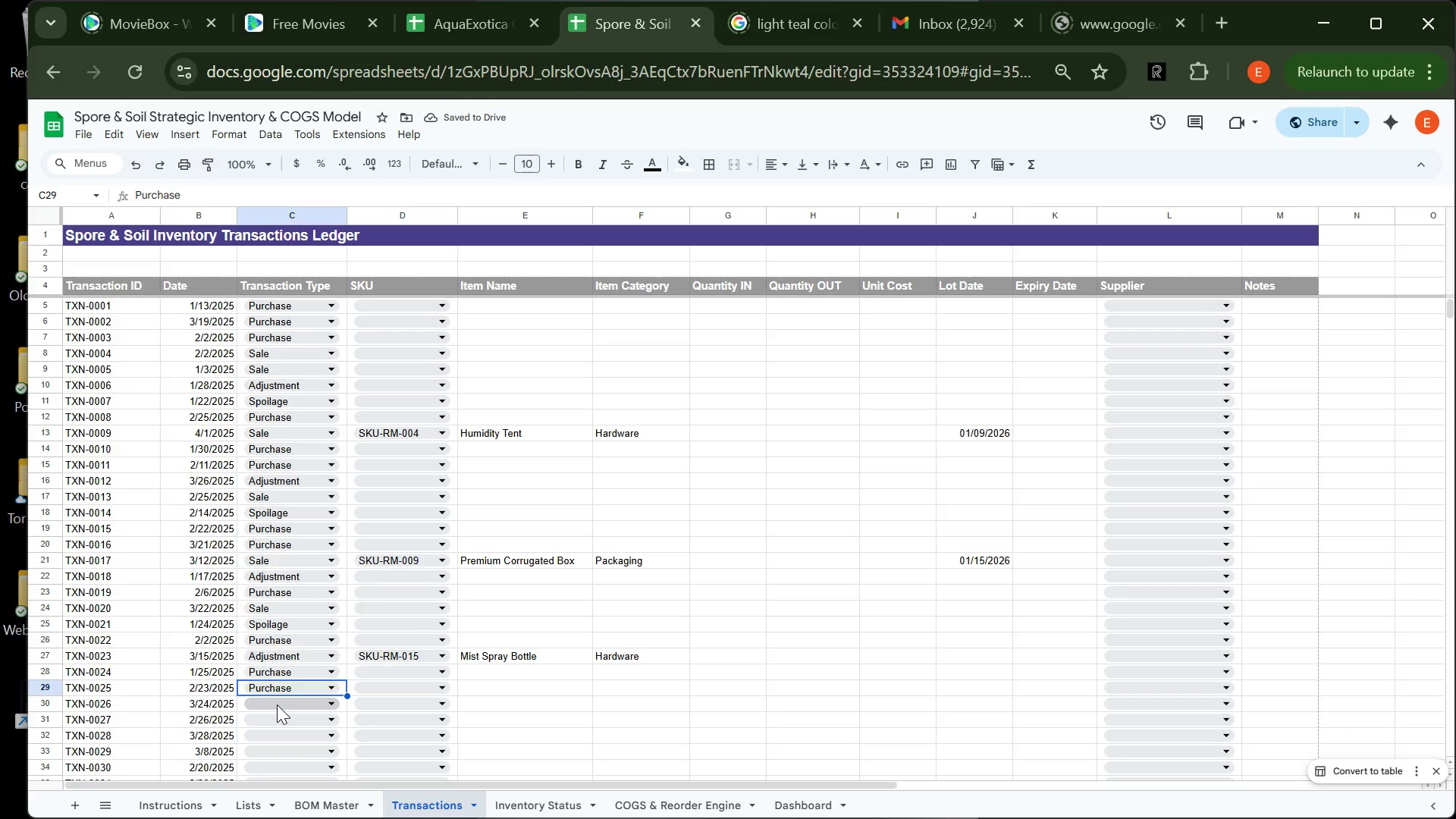 
left_click([277, 704])
 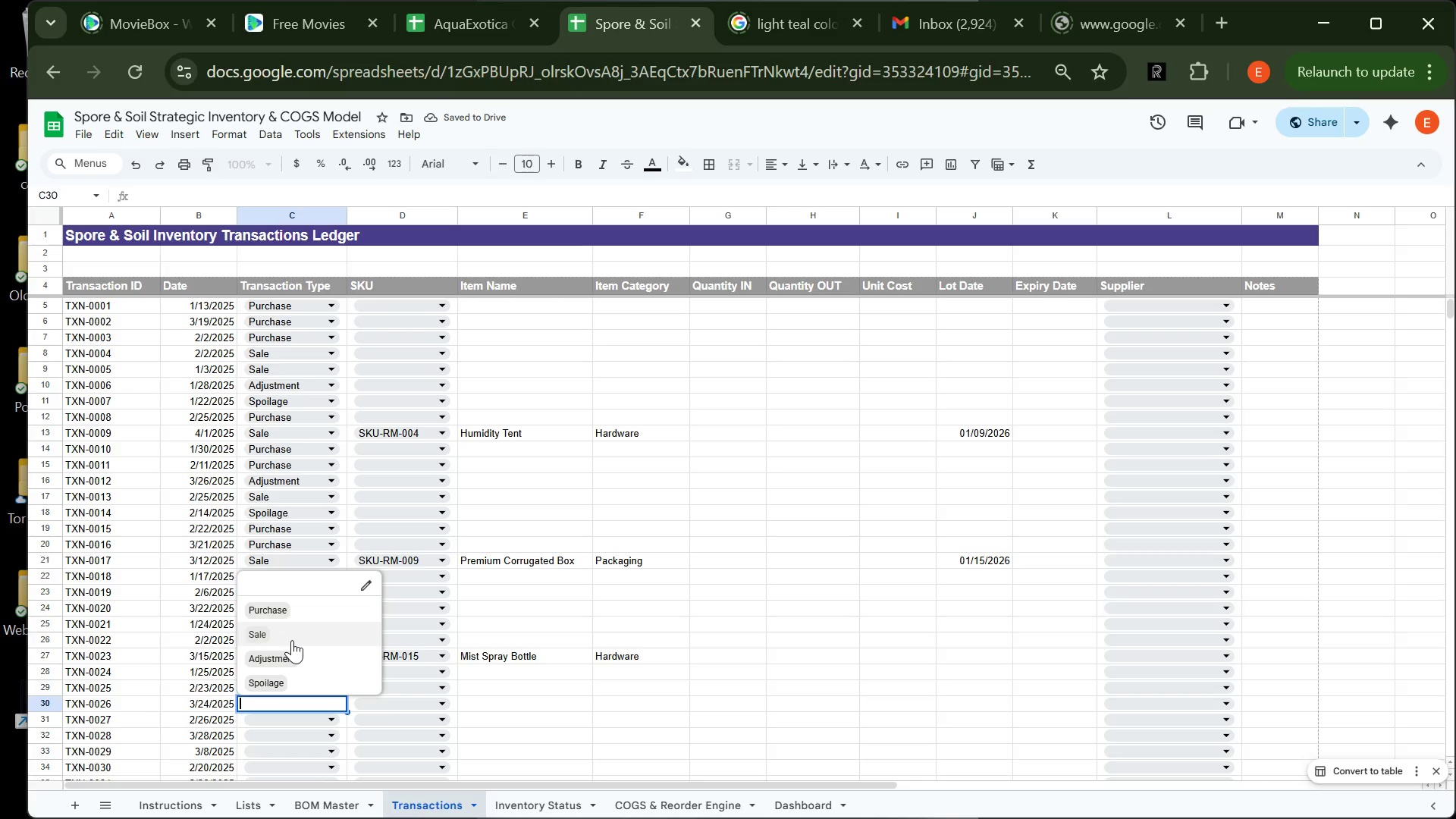 
left_click([292, 640])
 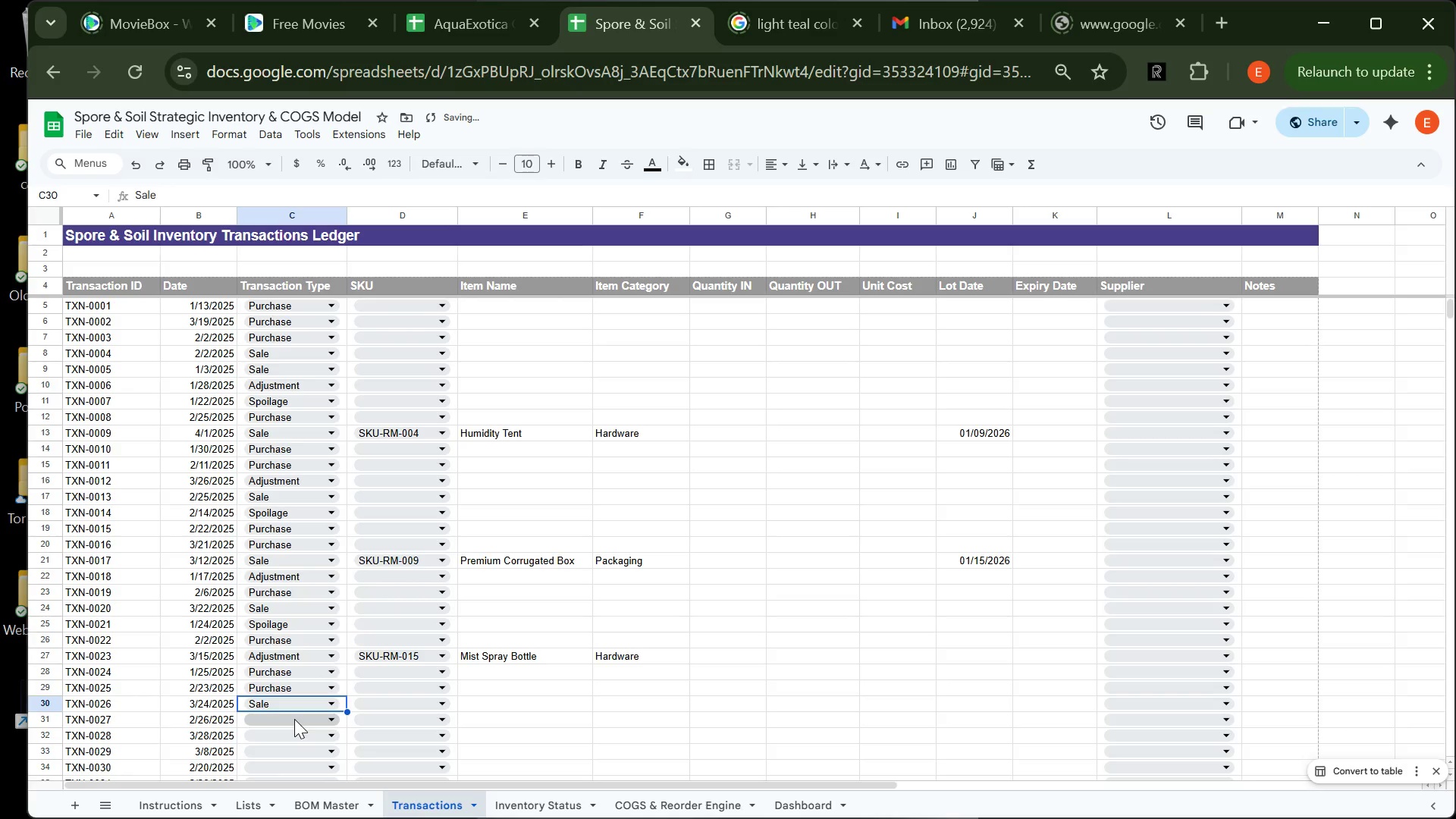 
left_click([294, 719])
 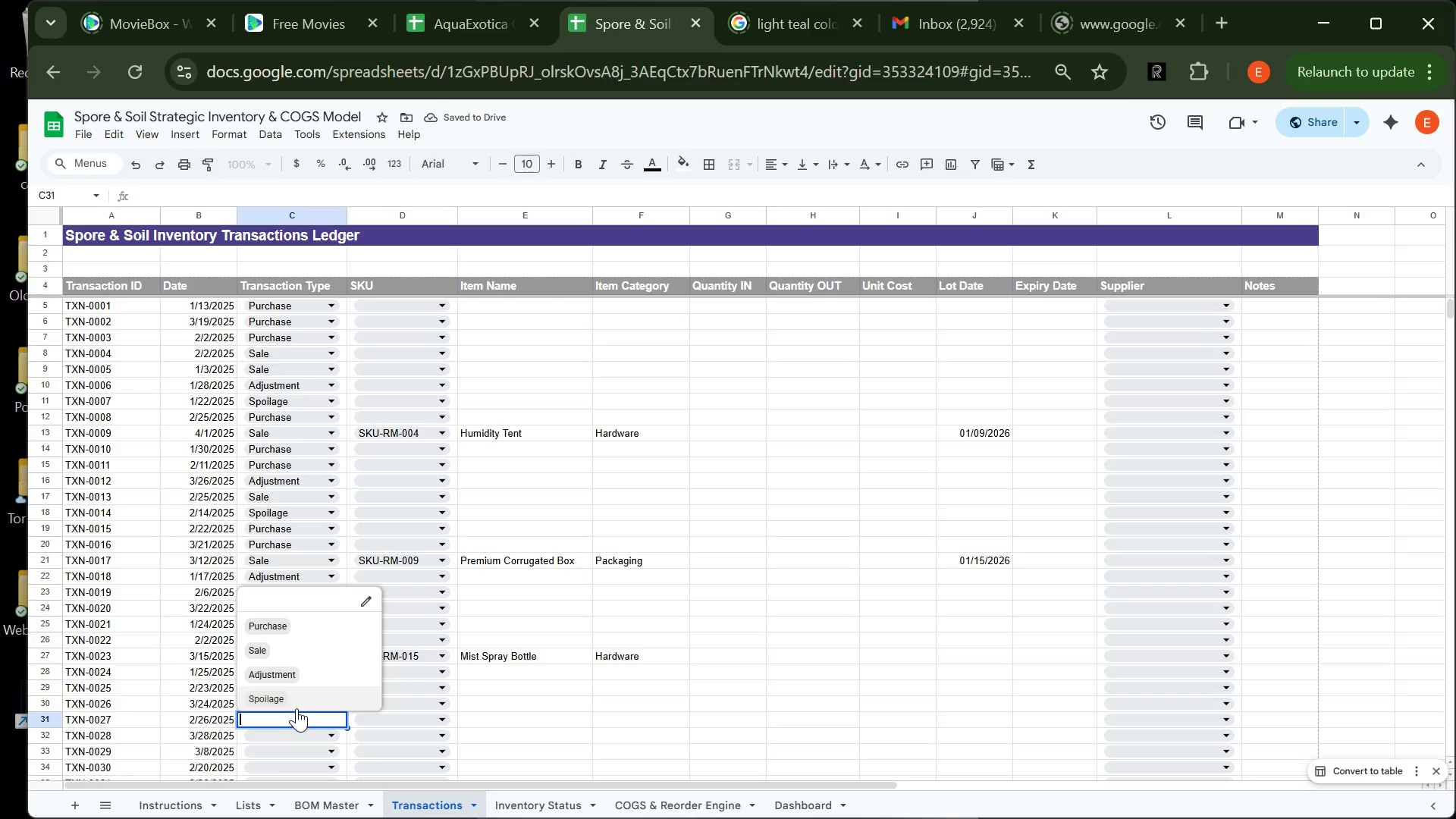 
left_click([297, 708])
 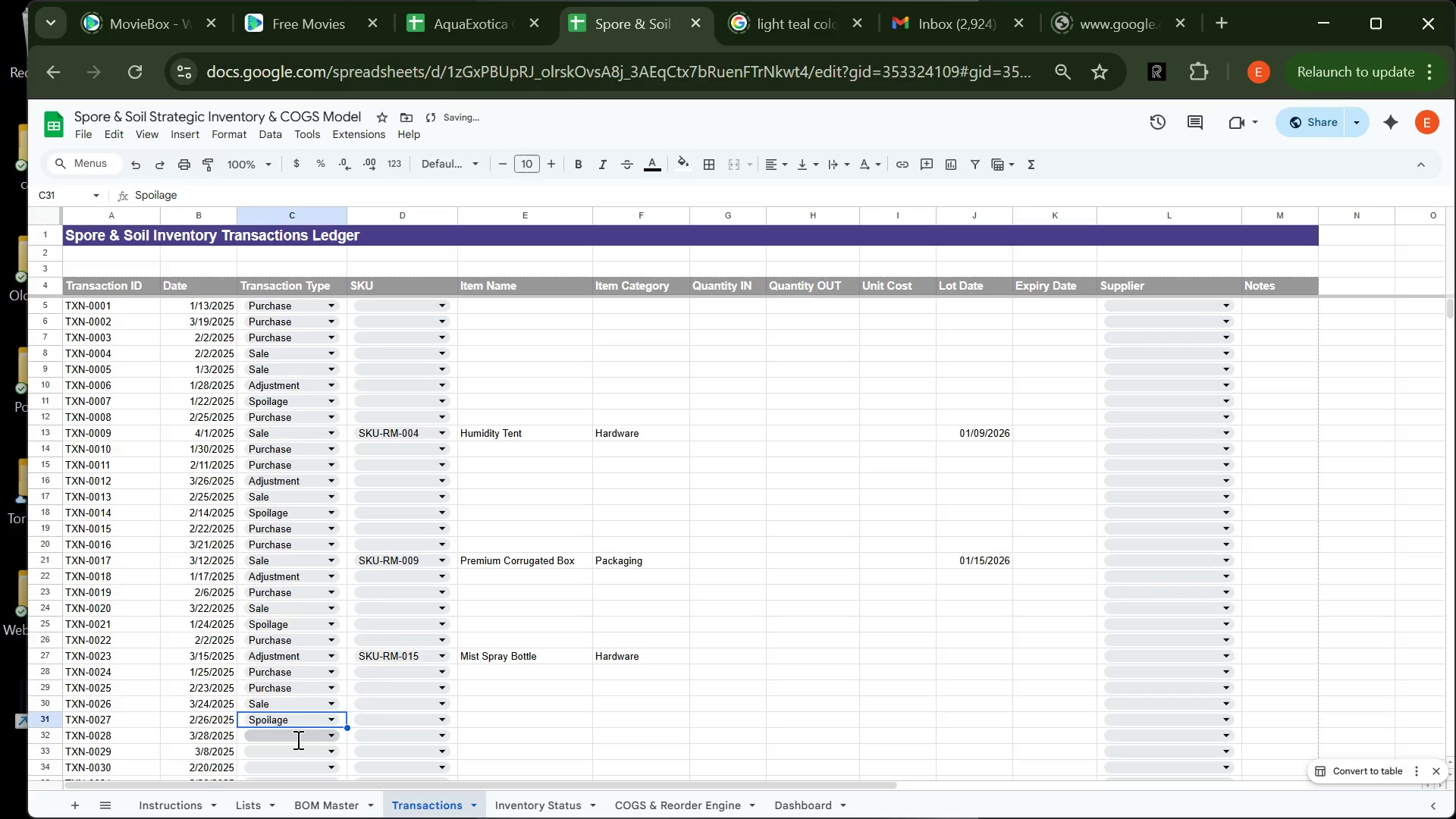 
left_click([297, 739])
 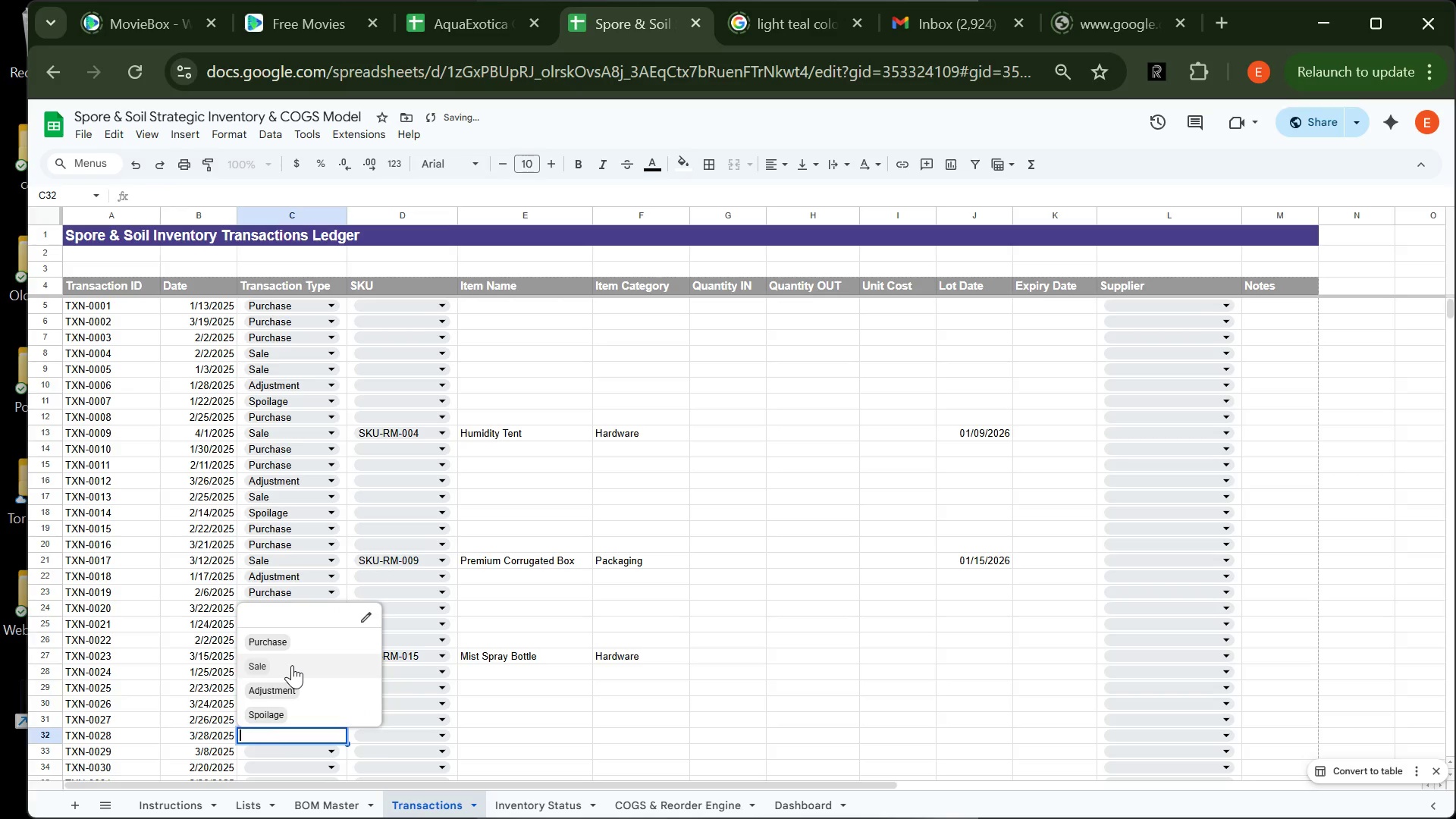 
left_click([292, 665])
 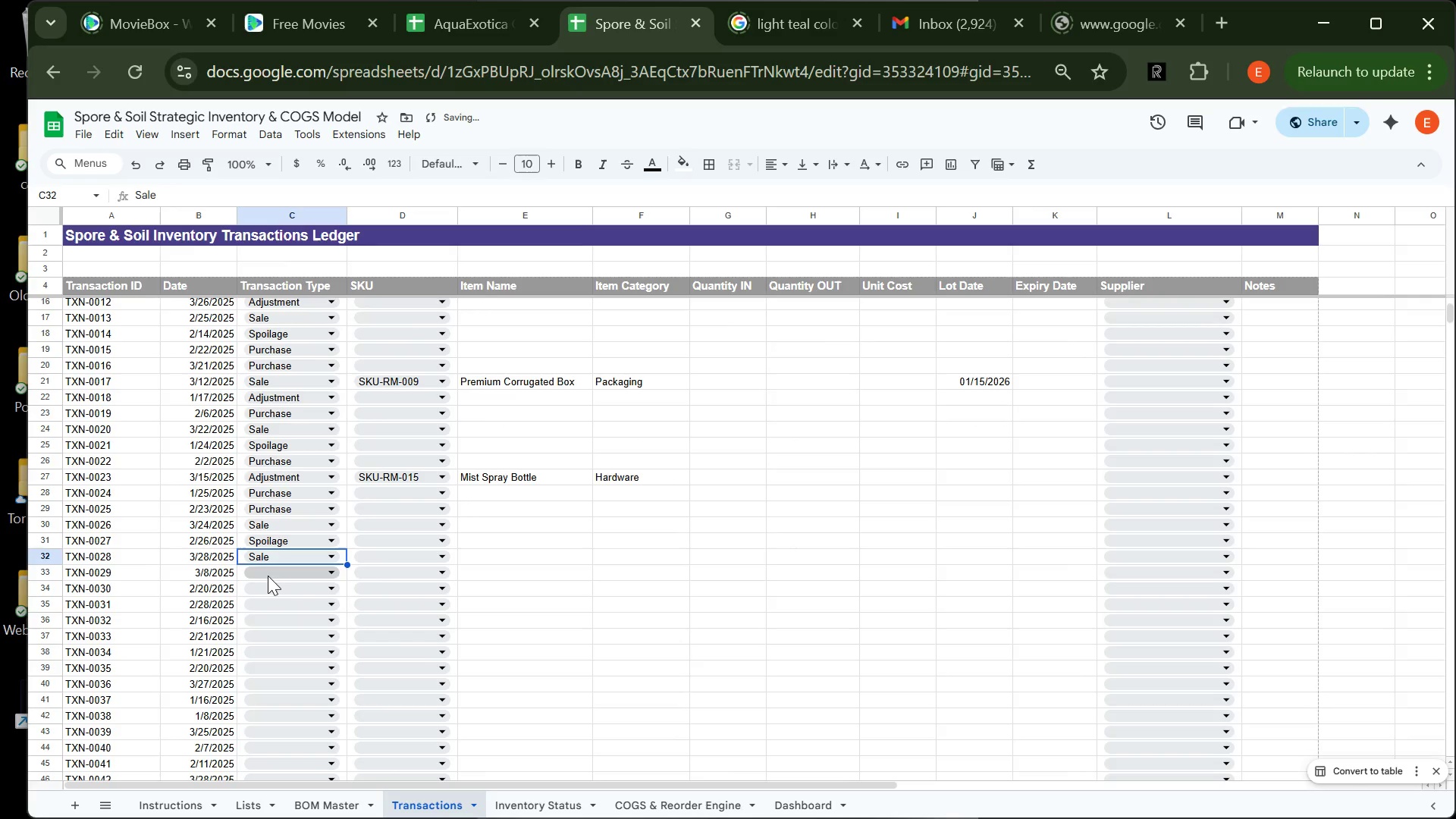 
left_click([271, 573])
 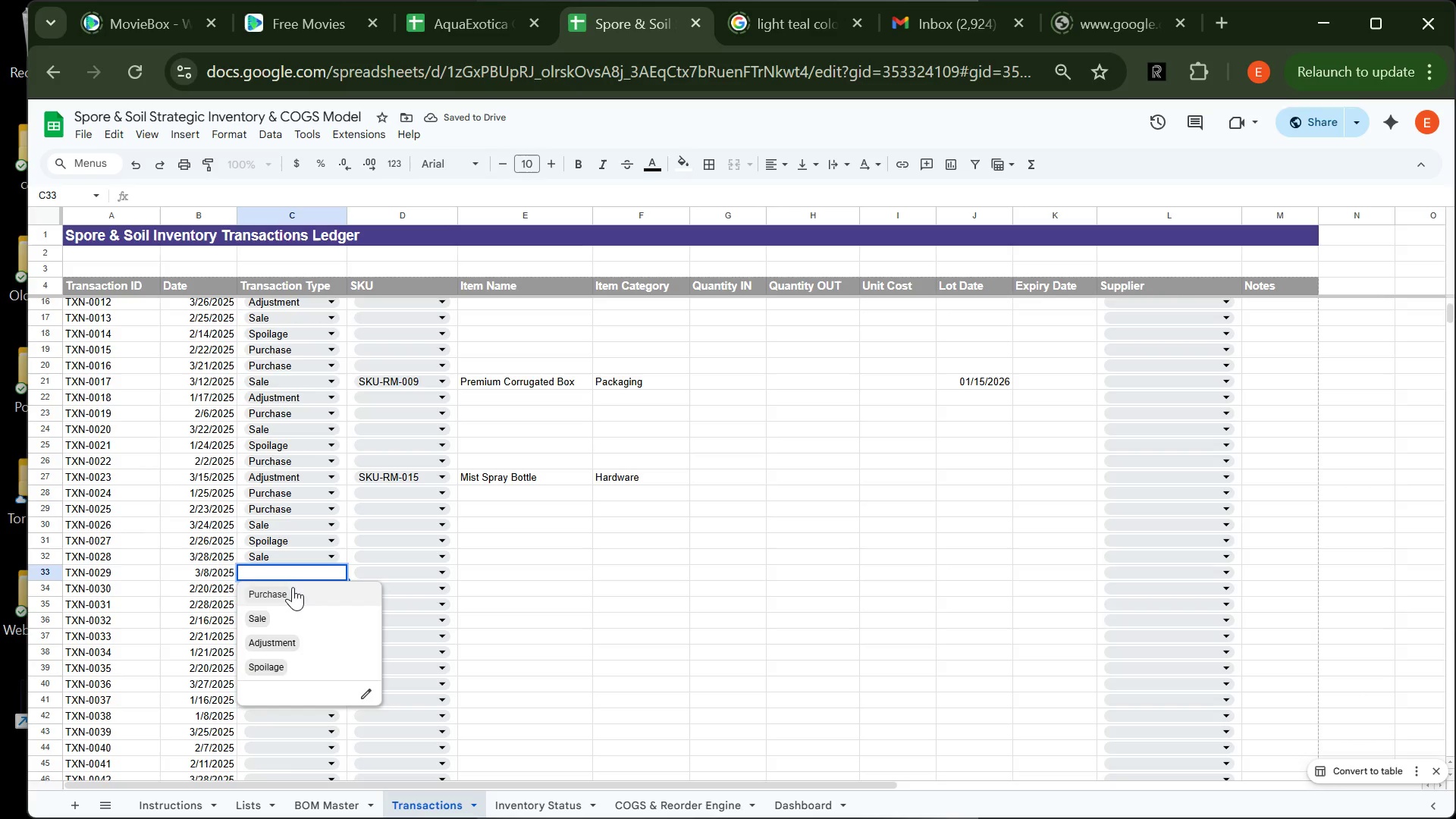 
left_click([293, 587])
 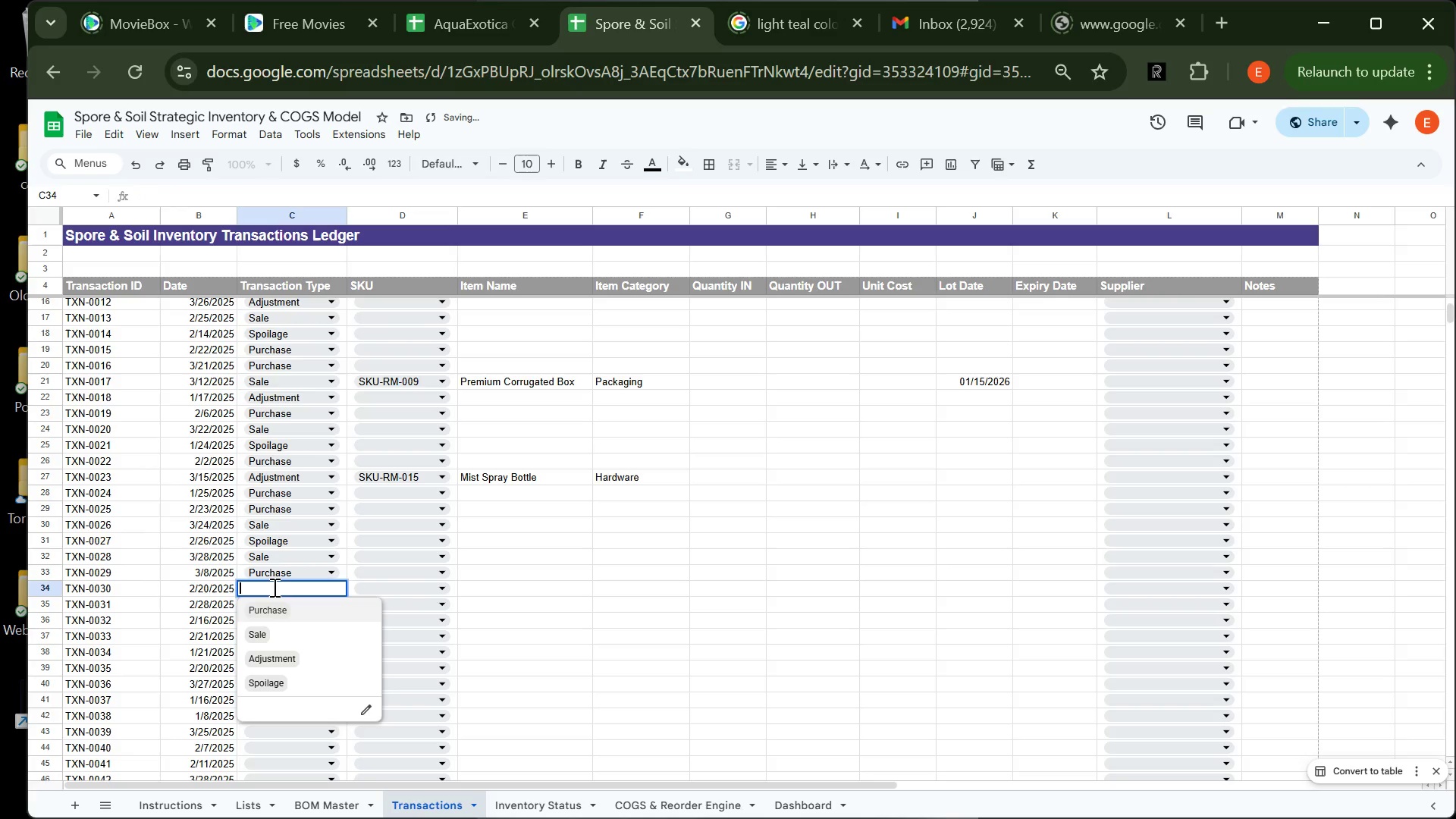 
left_click([273, 587])
 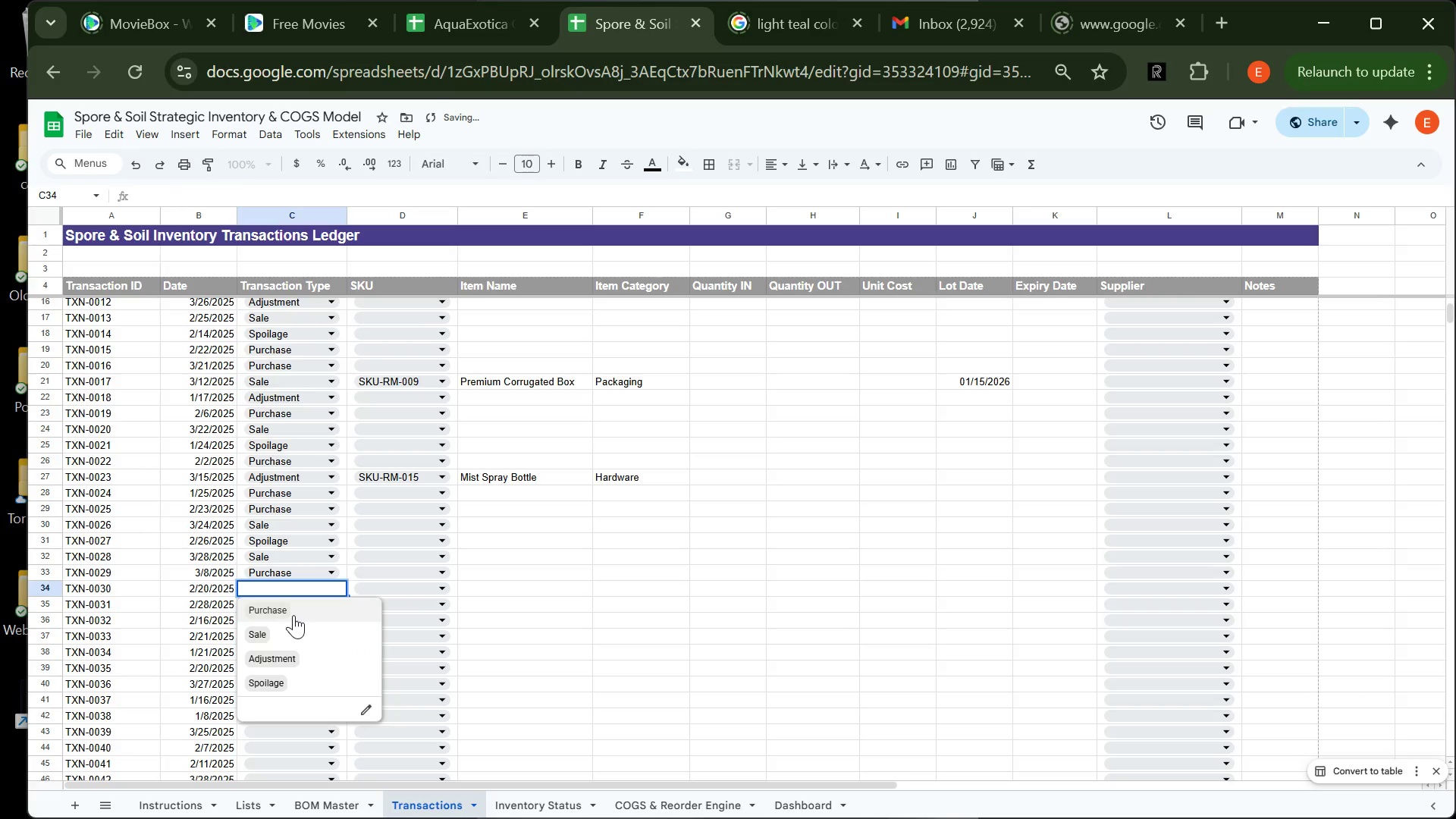 
left_click([293, 615])
 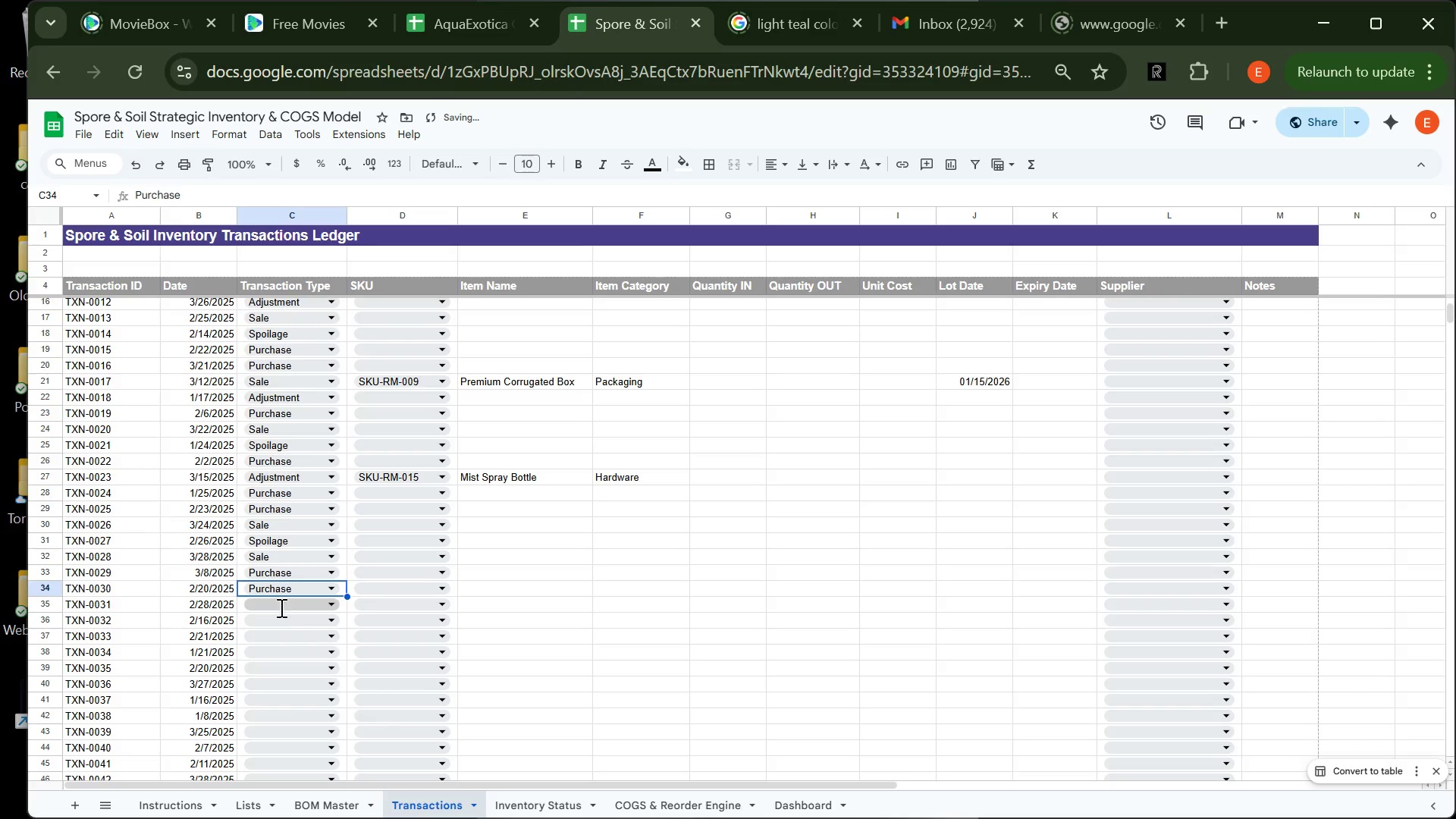 
left_click_drag(start_coordinate=[280, 607], to_coordinate=[296, 626])
 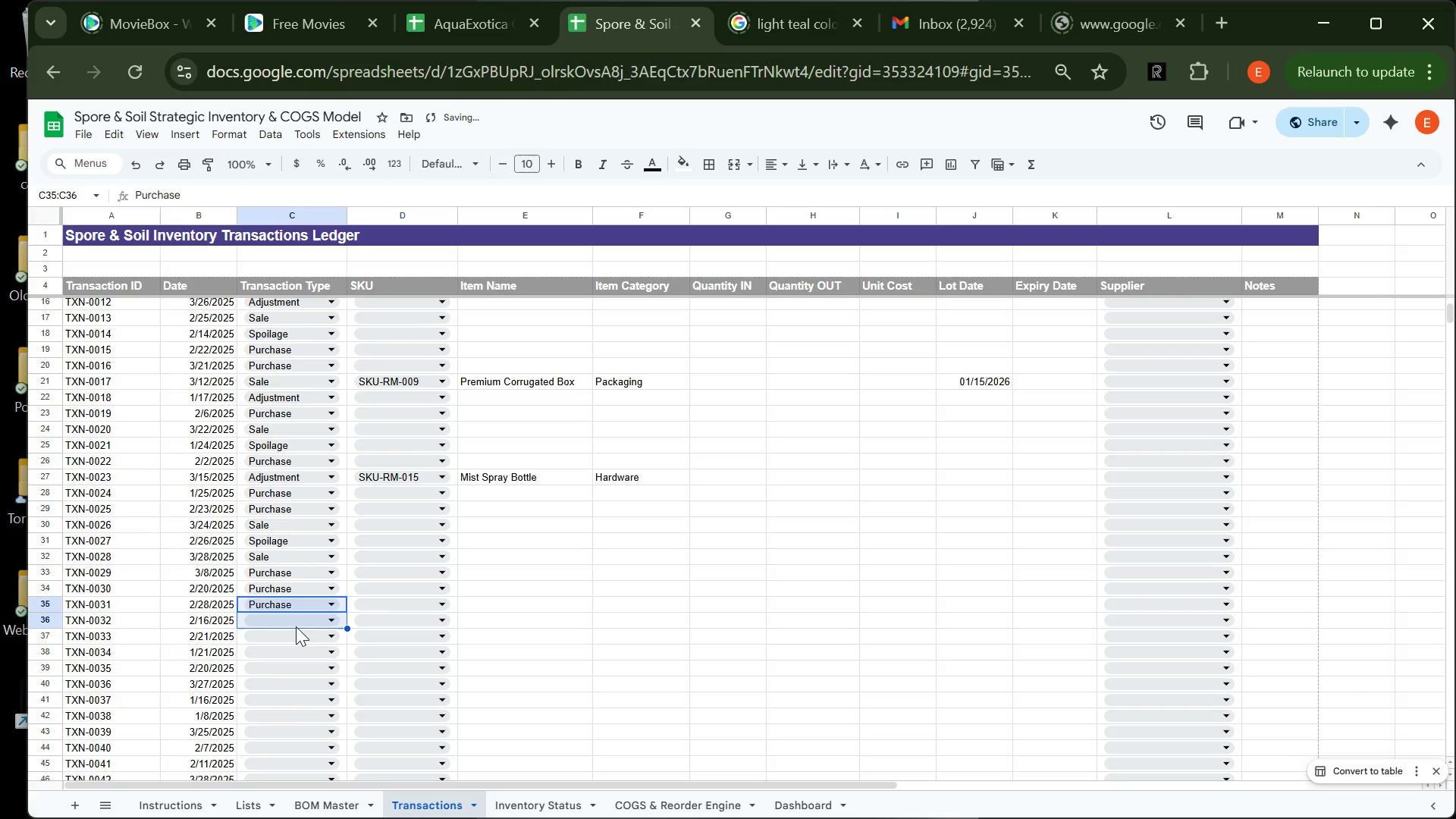 
left_click([296, 626])
 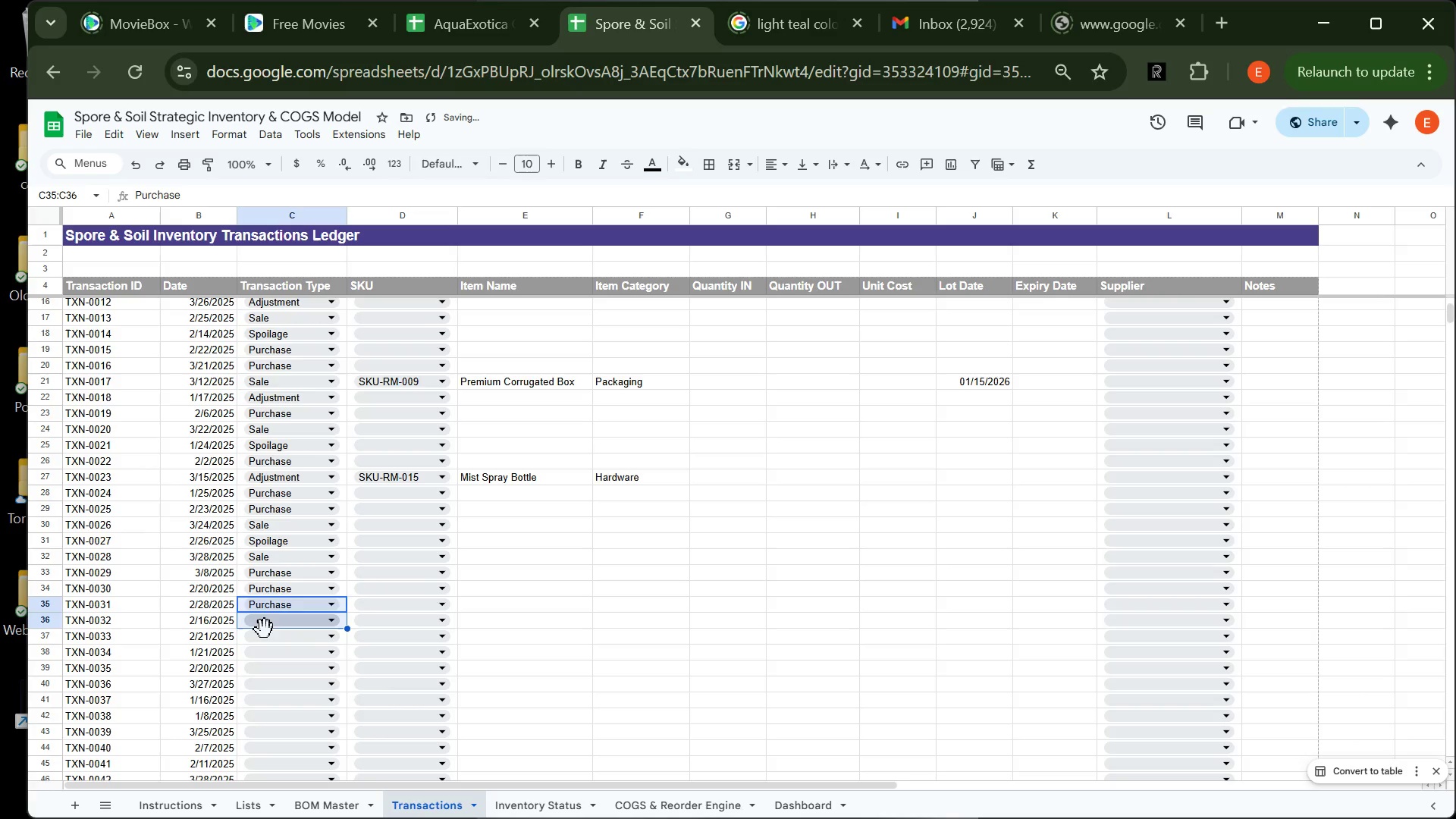 
mouse_move([287, 619])
 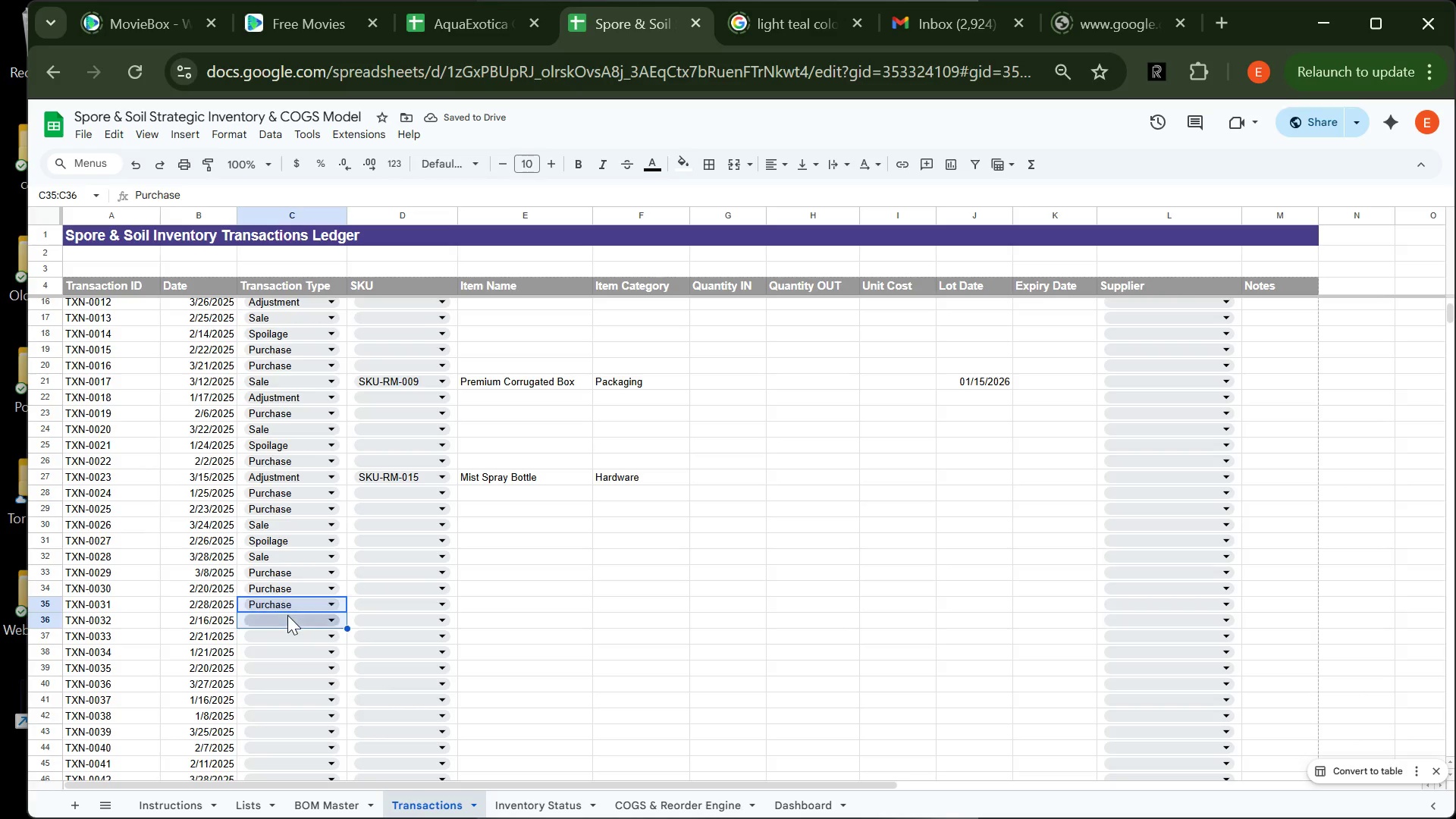 
left_click([287, 615])
 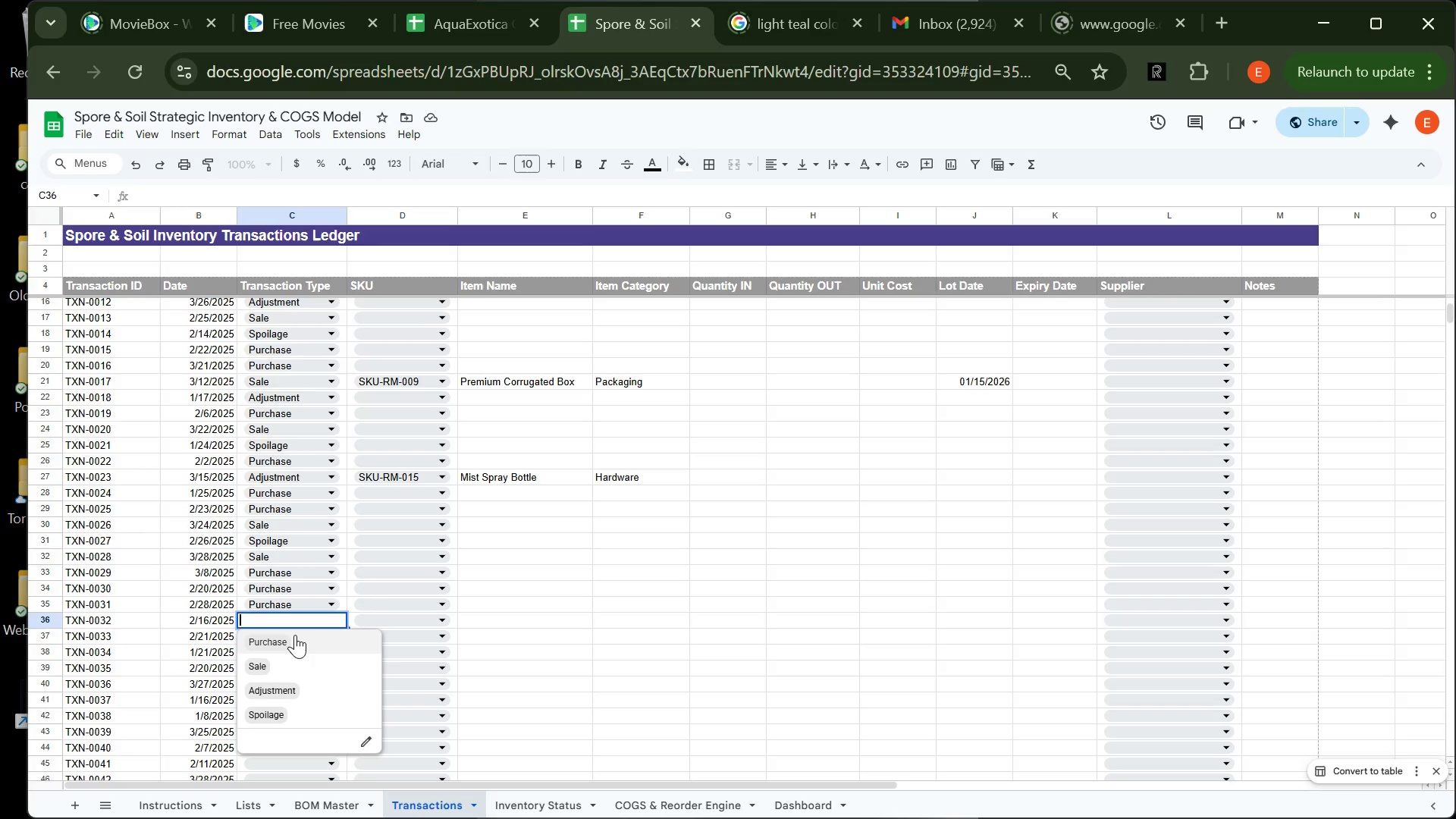 
left_click([295, 635])
 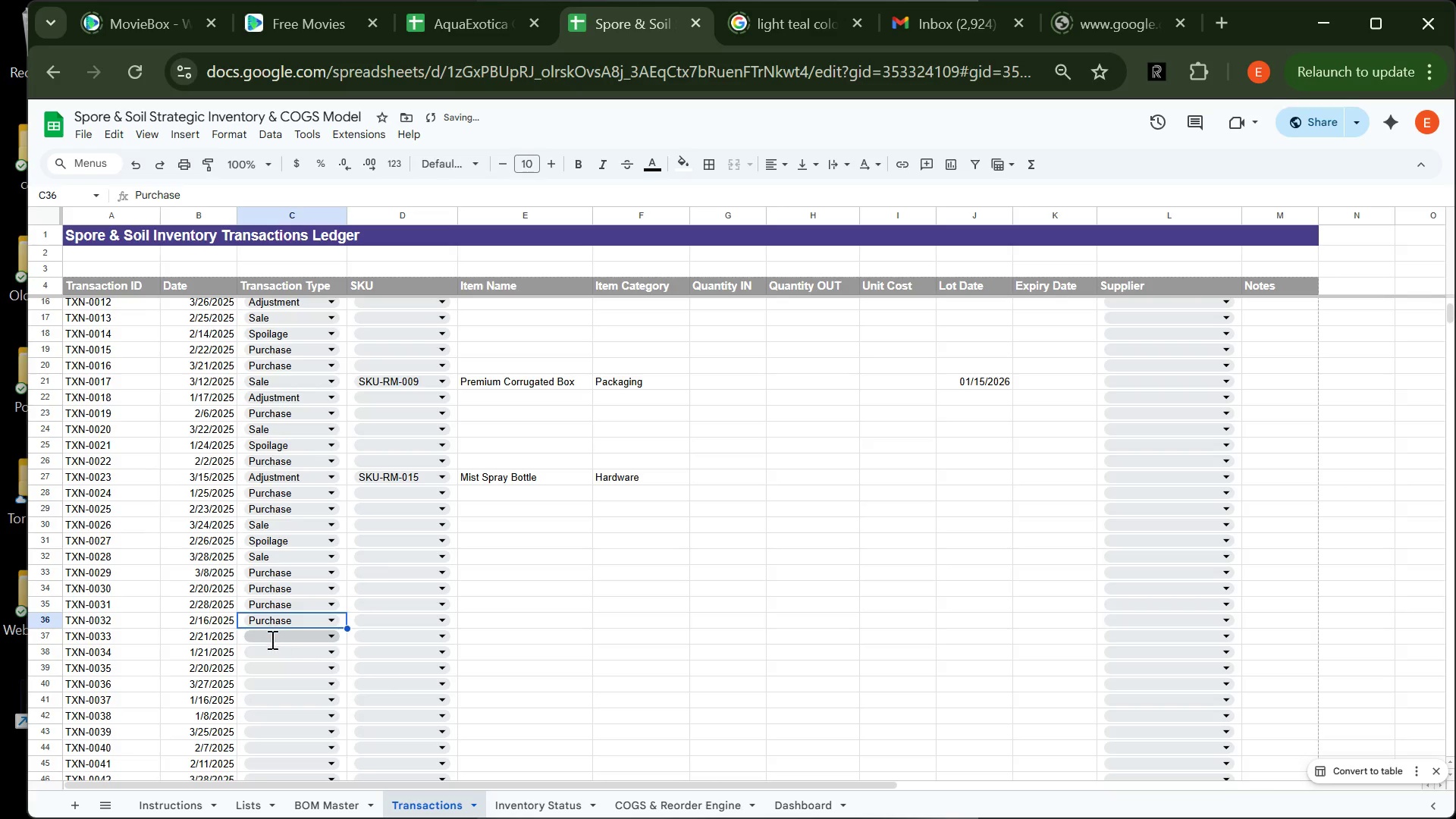 
left_click([271, 639])
 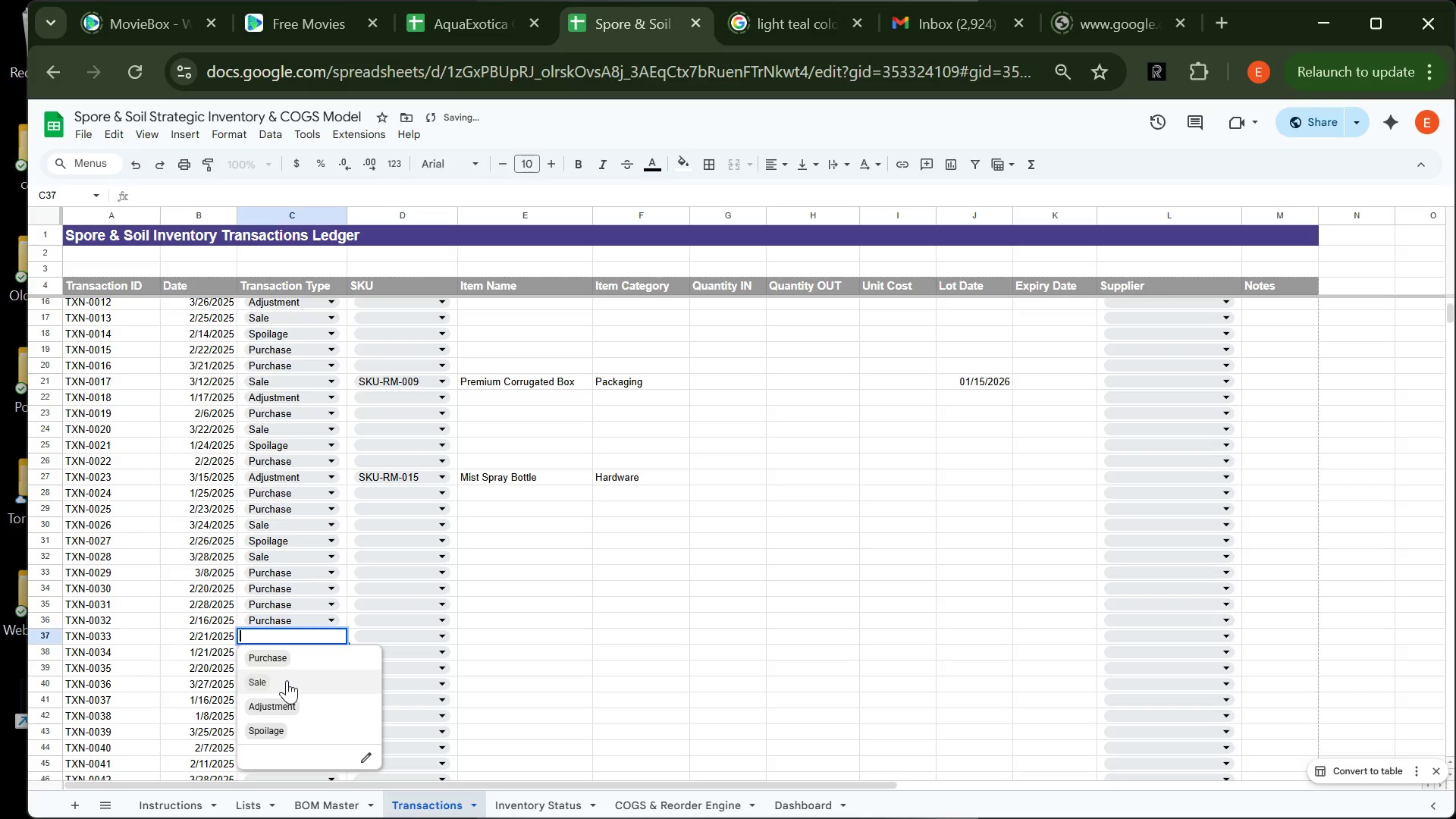 
left_click([287, 680])
 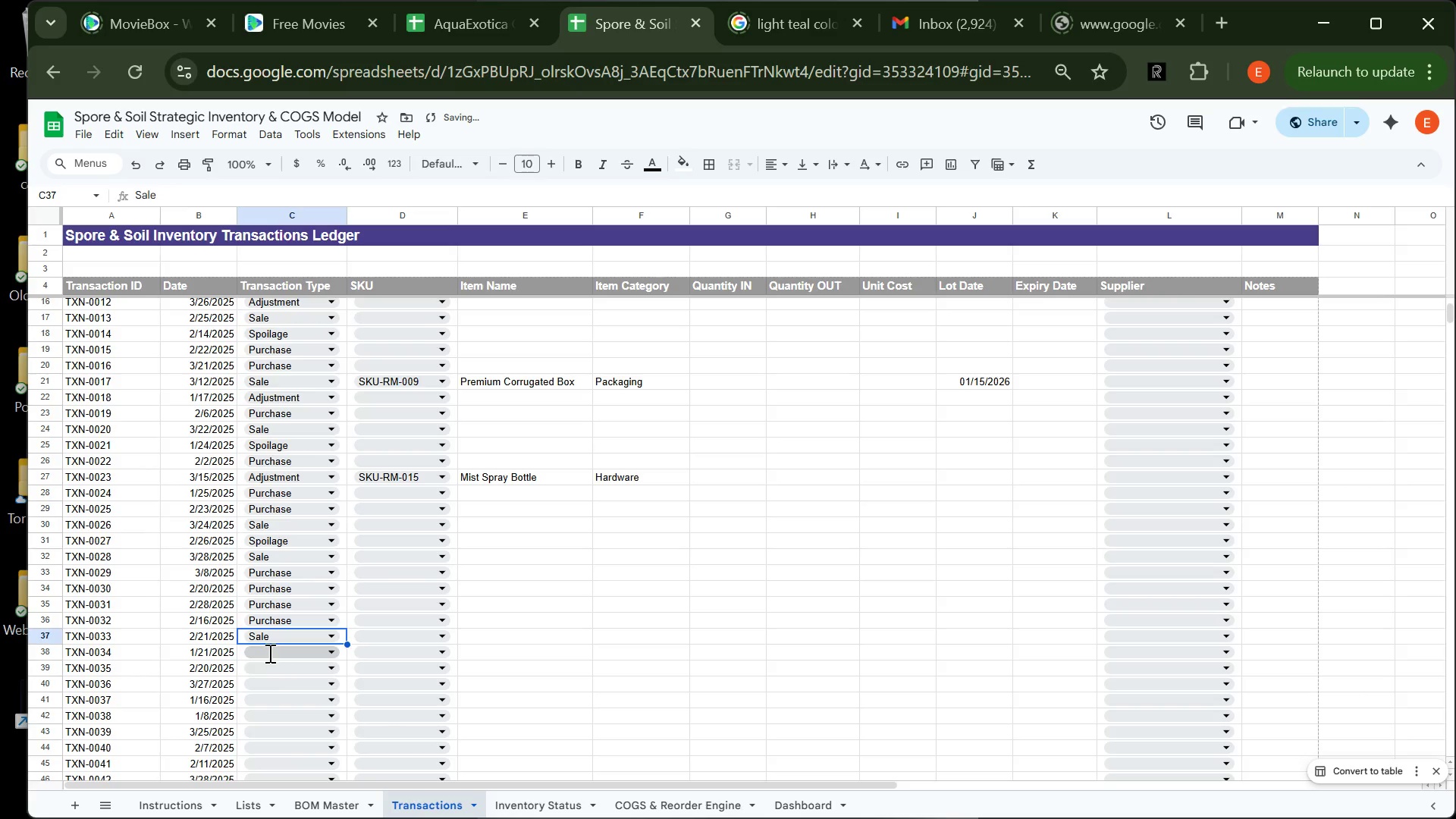 
left_click_drag(start_coordinate=[268, 653], to_coordinate=[287, 697])
 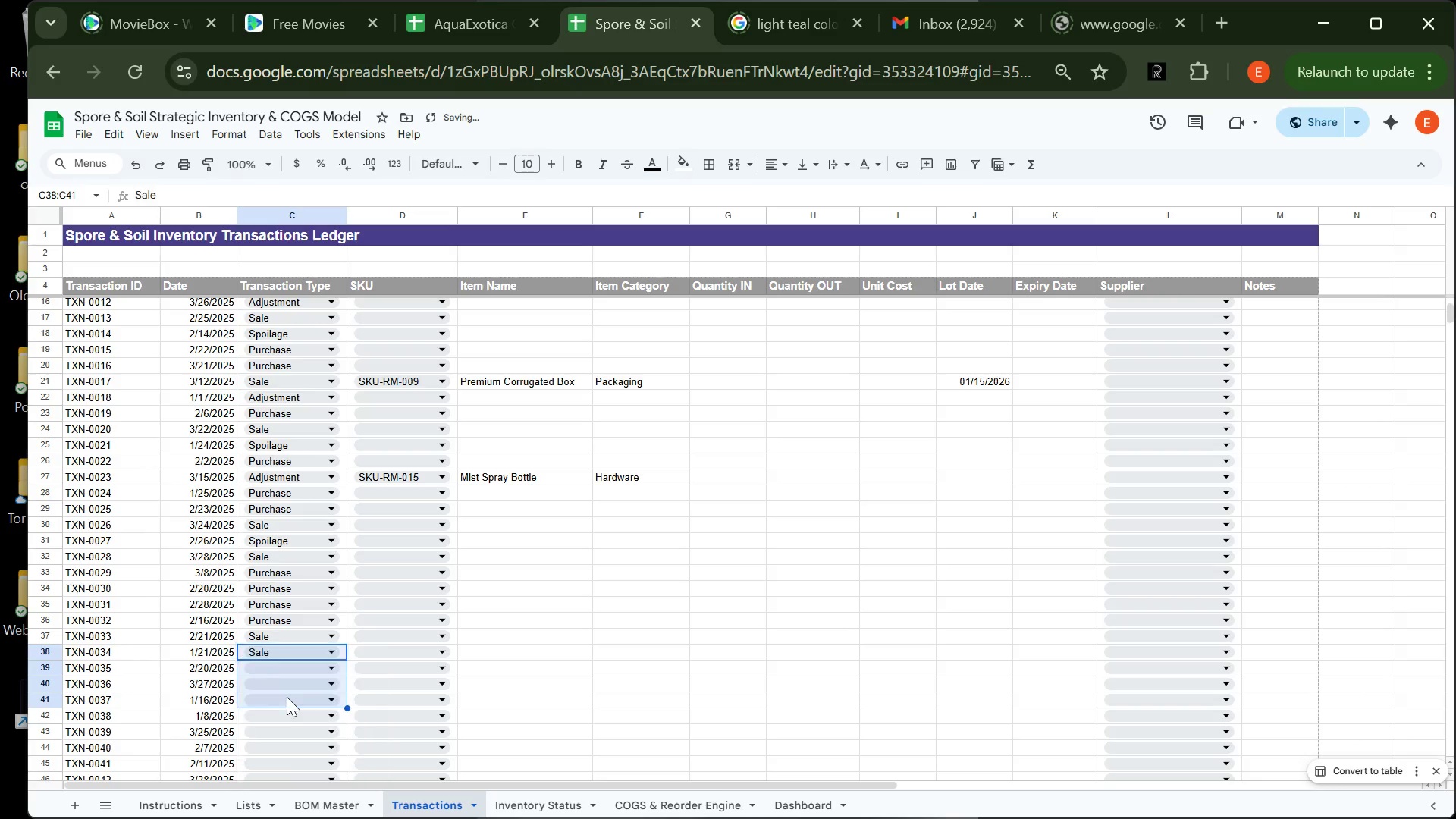 
left_click([287, 697])
 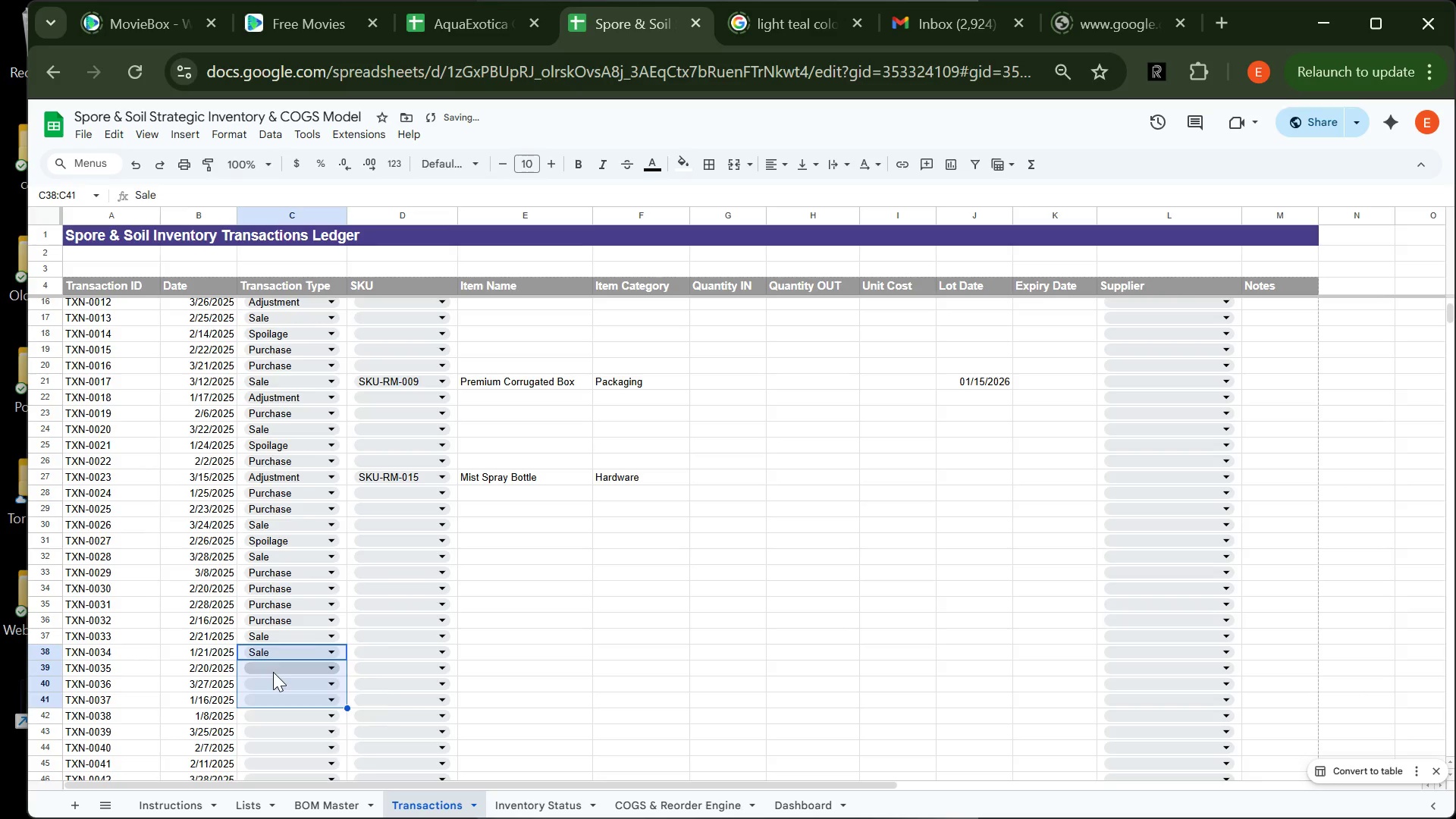 
left_click([273, 672])
 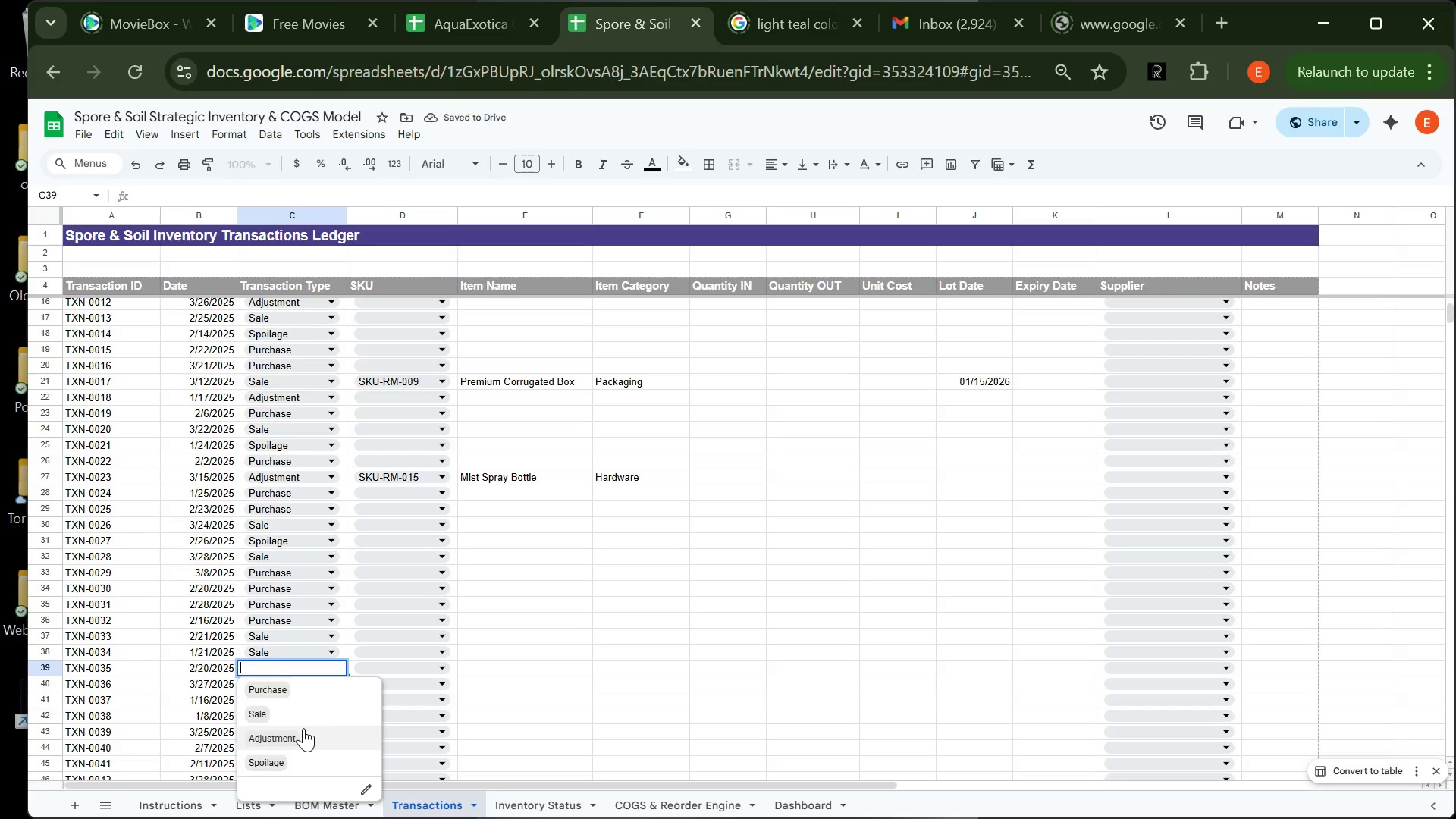 
left_click([303, 728])
 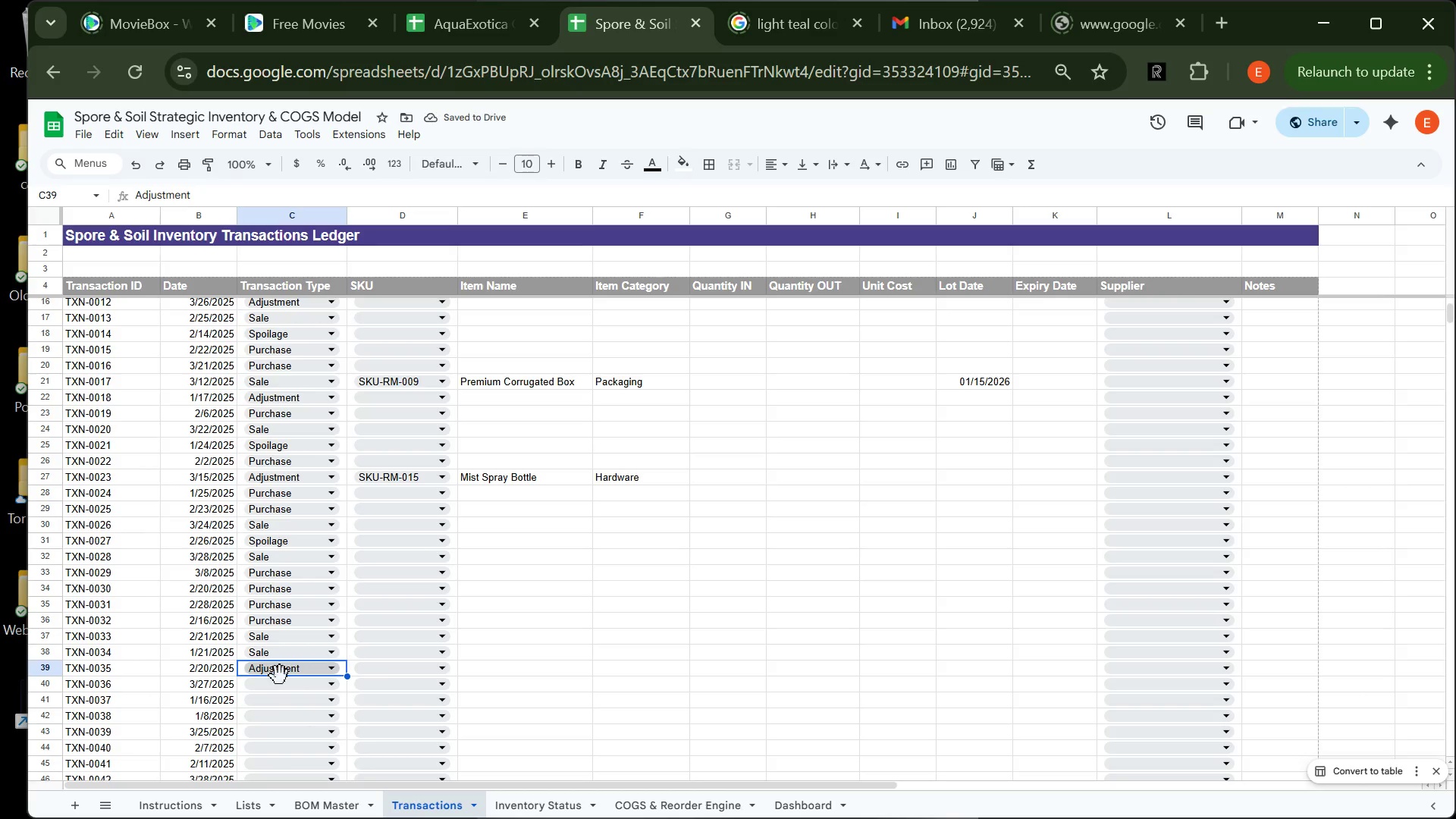 
left_click([283, 687])
 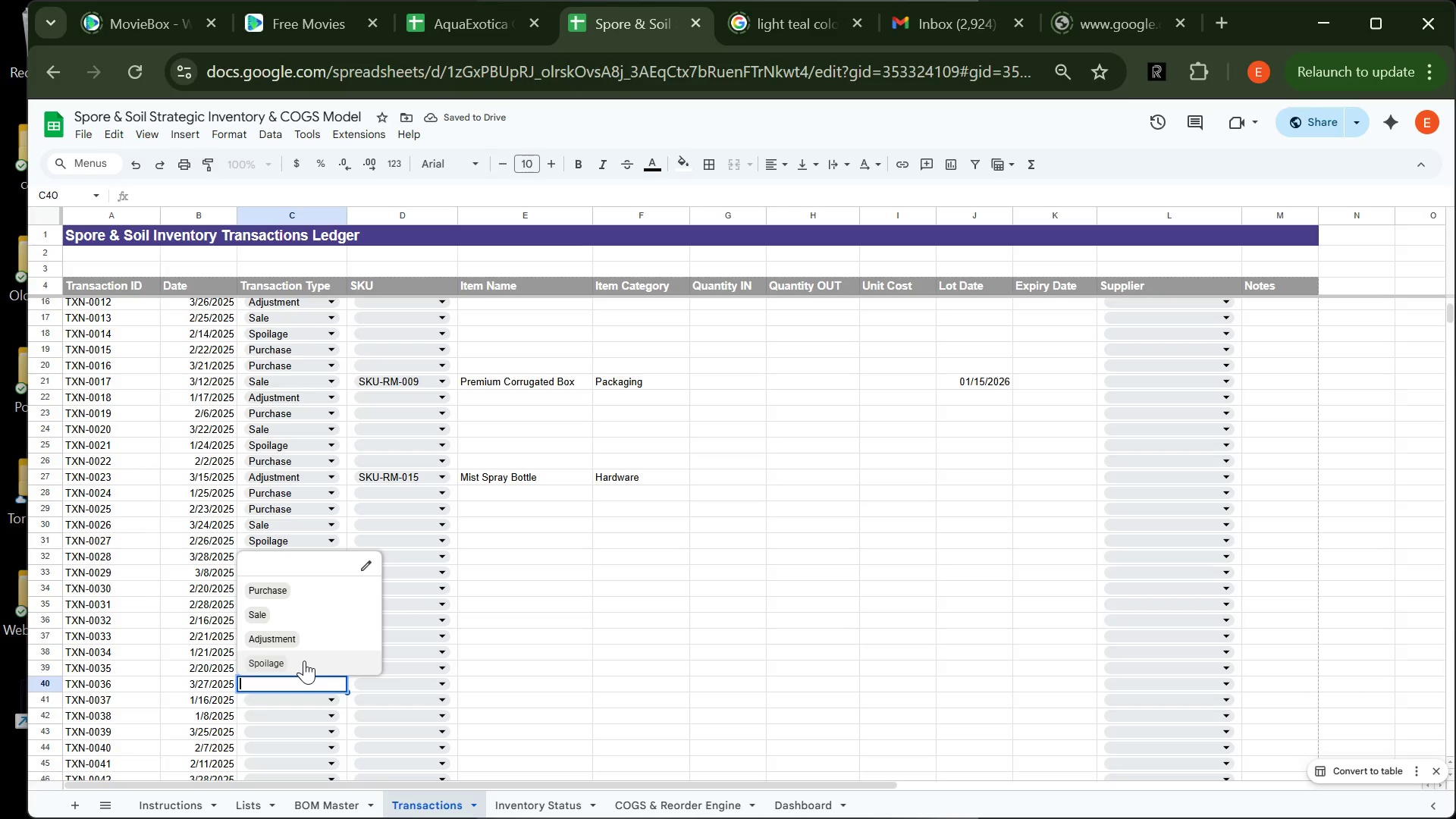 
left_click([304, 661])
 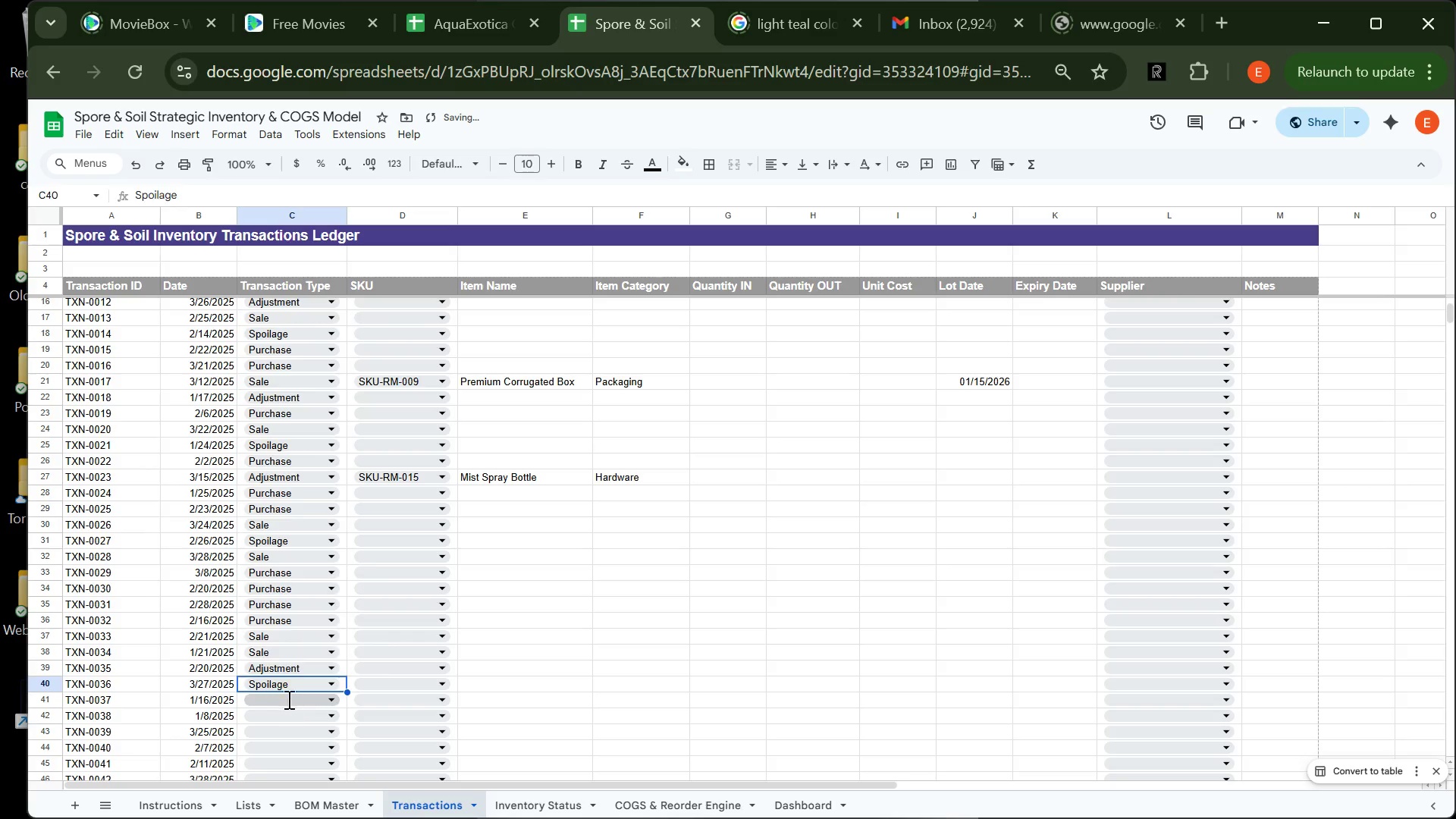 
left_click([287, 699])
 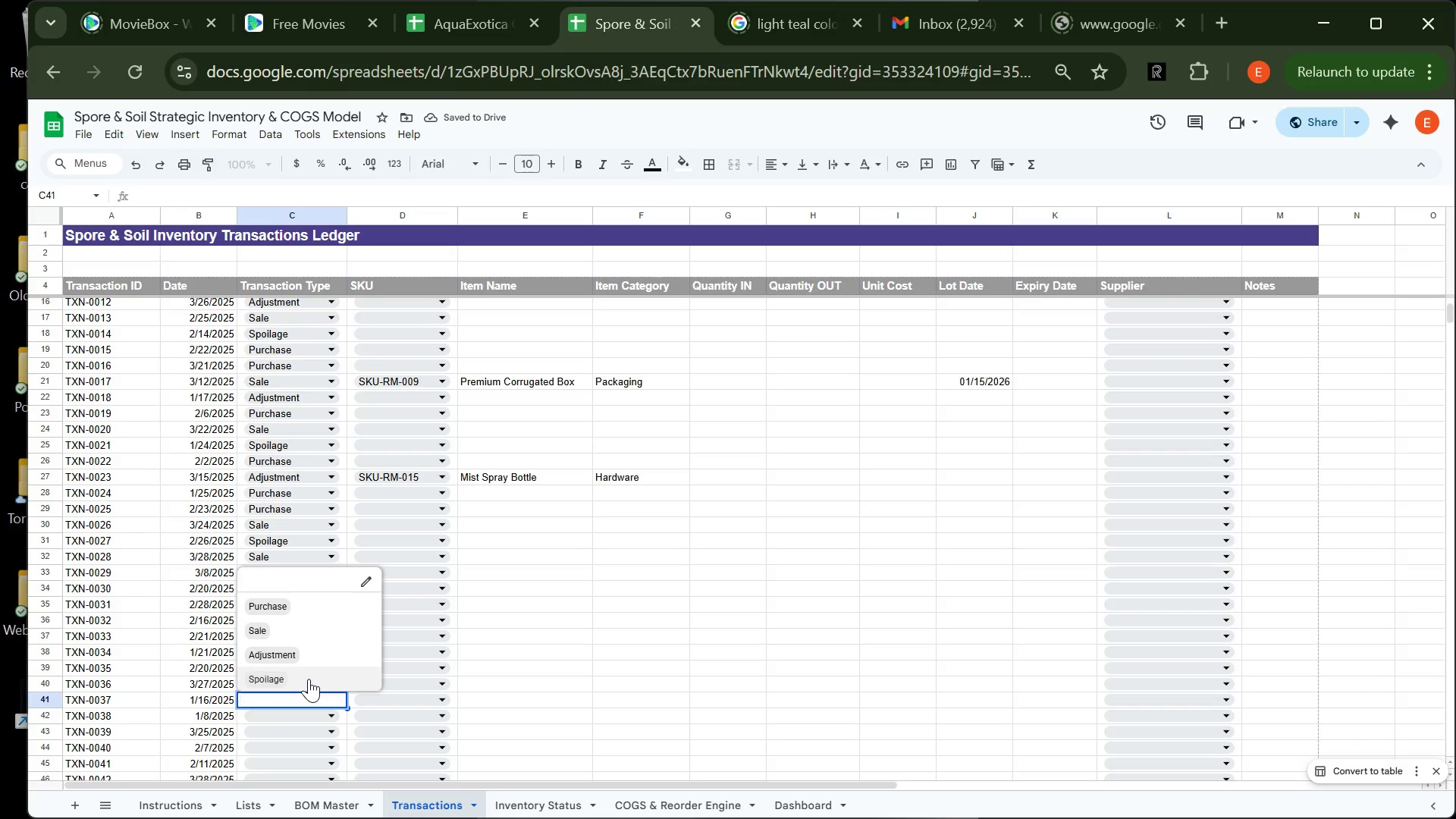 
left_click([309, 679])
 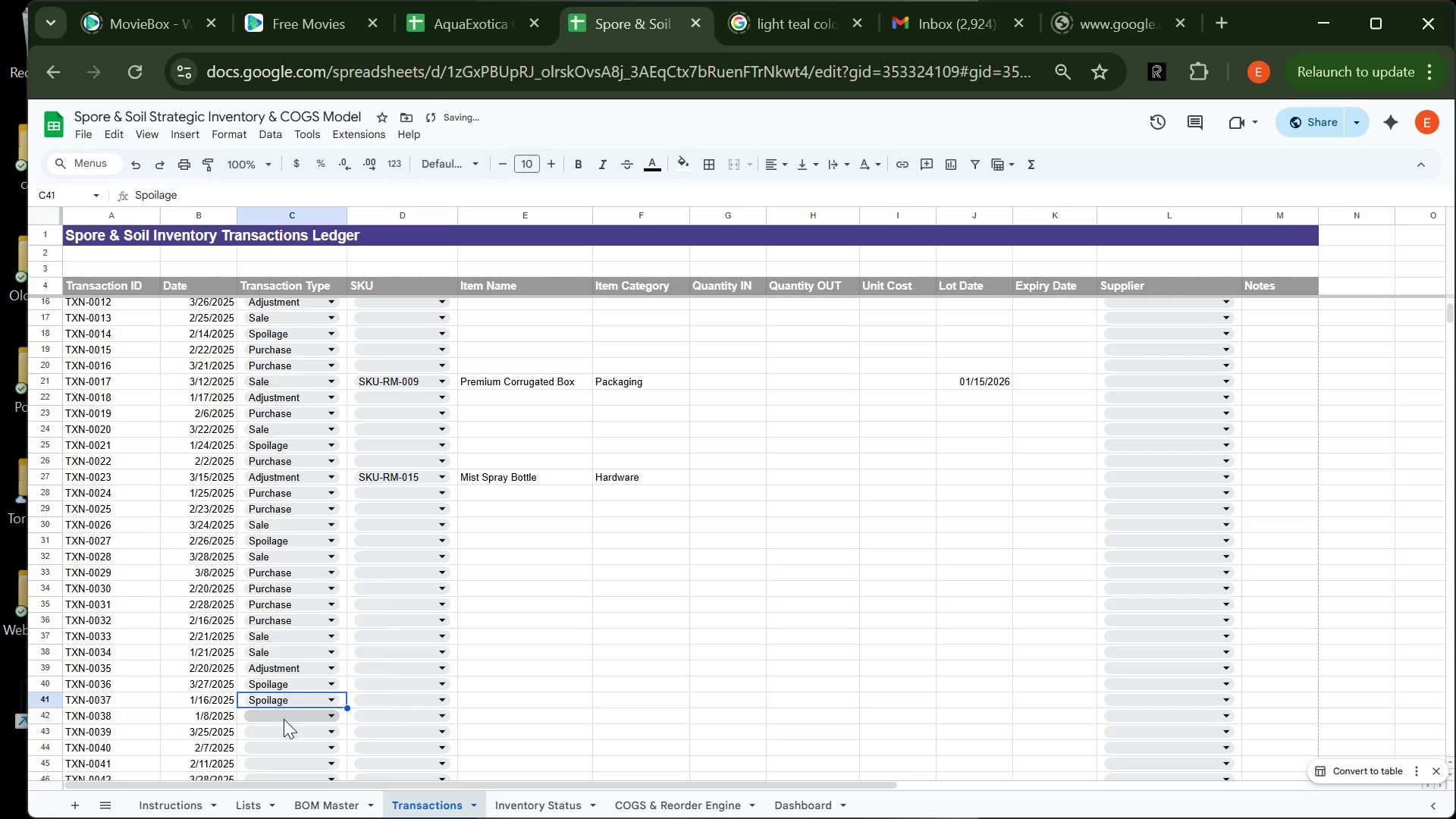 
left_click([284, 719])
 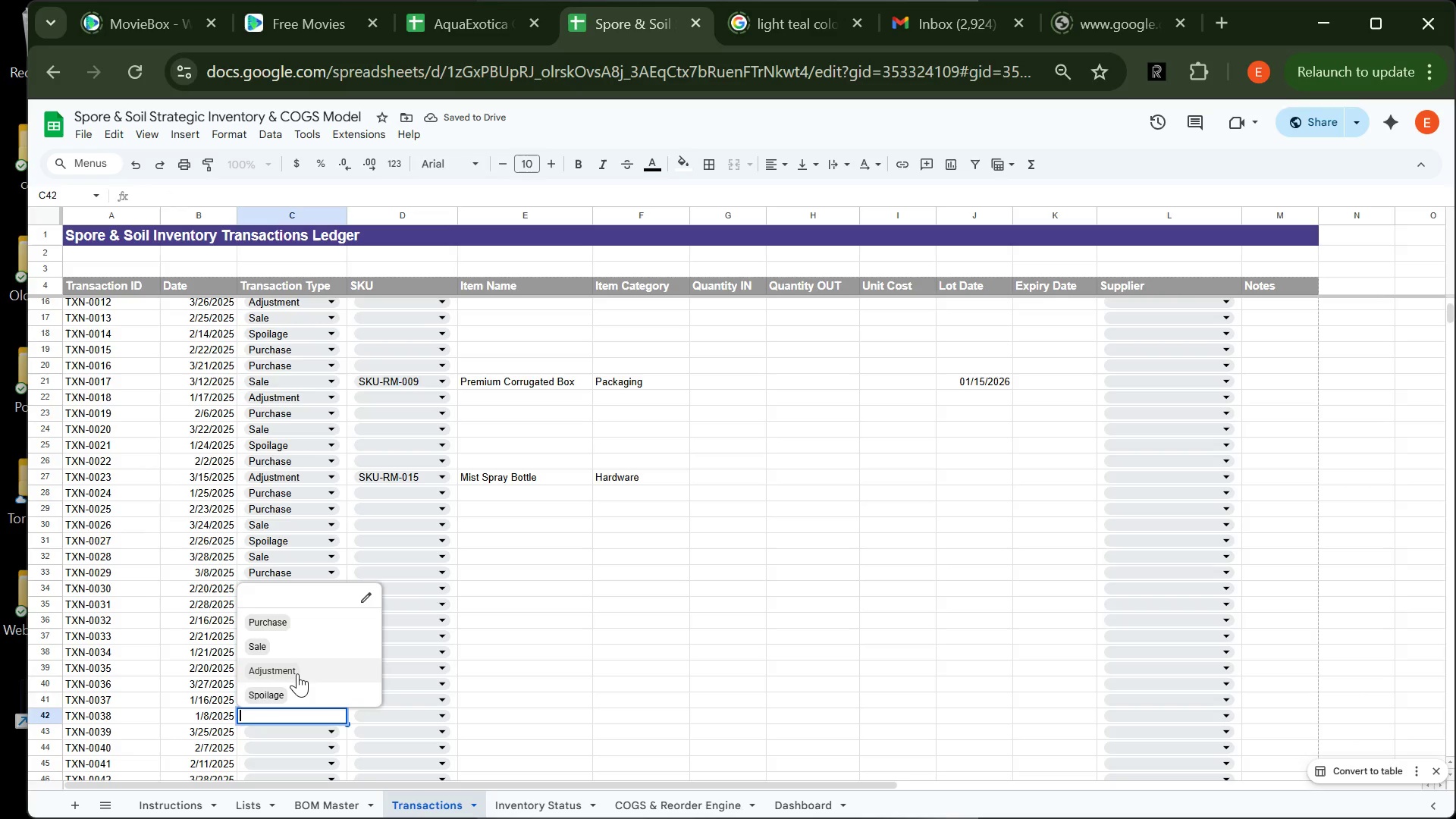 
left_click([297, 673])
 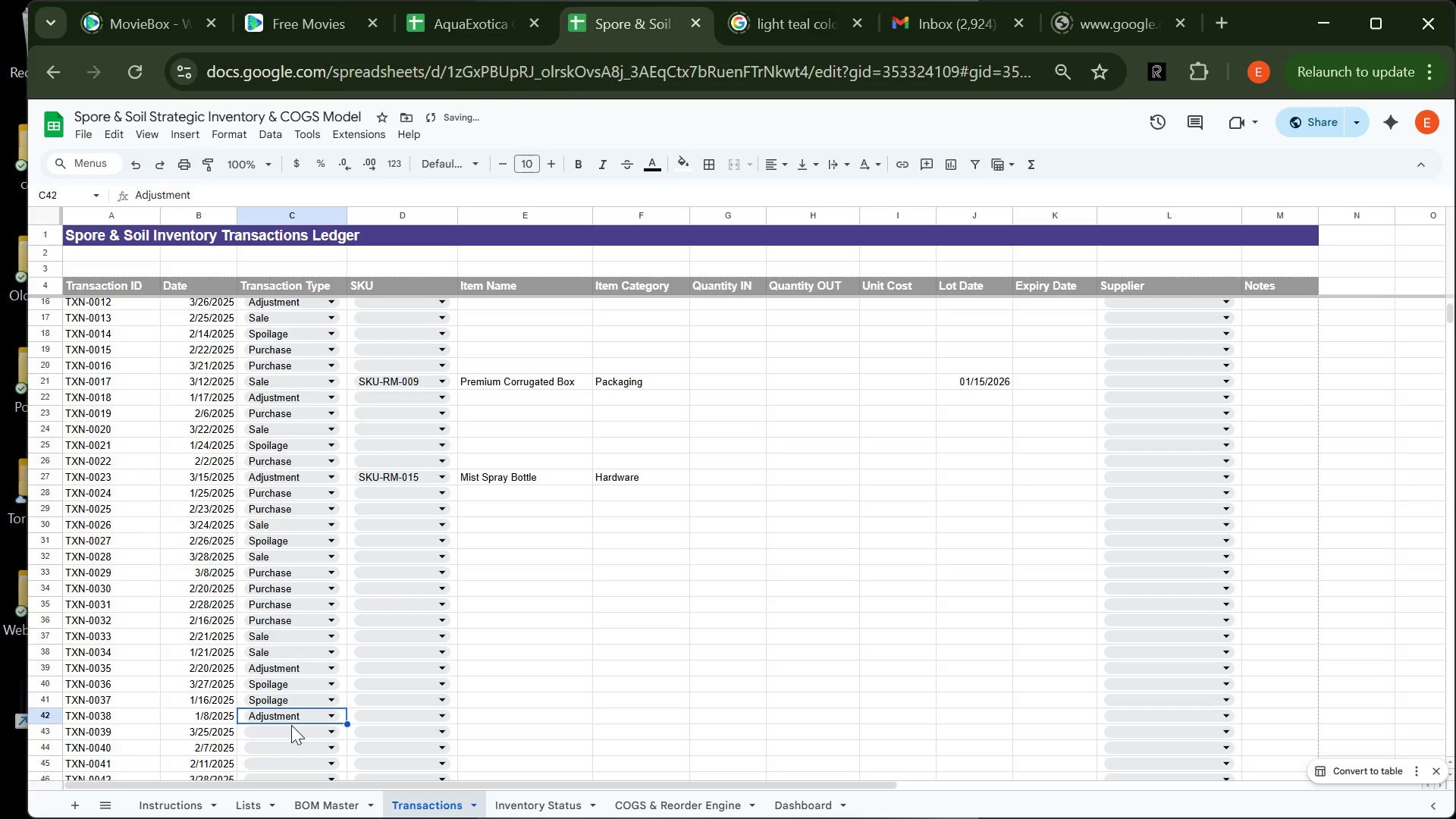 
left_click([291, 725])
 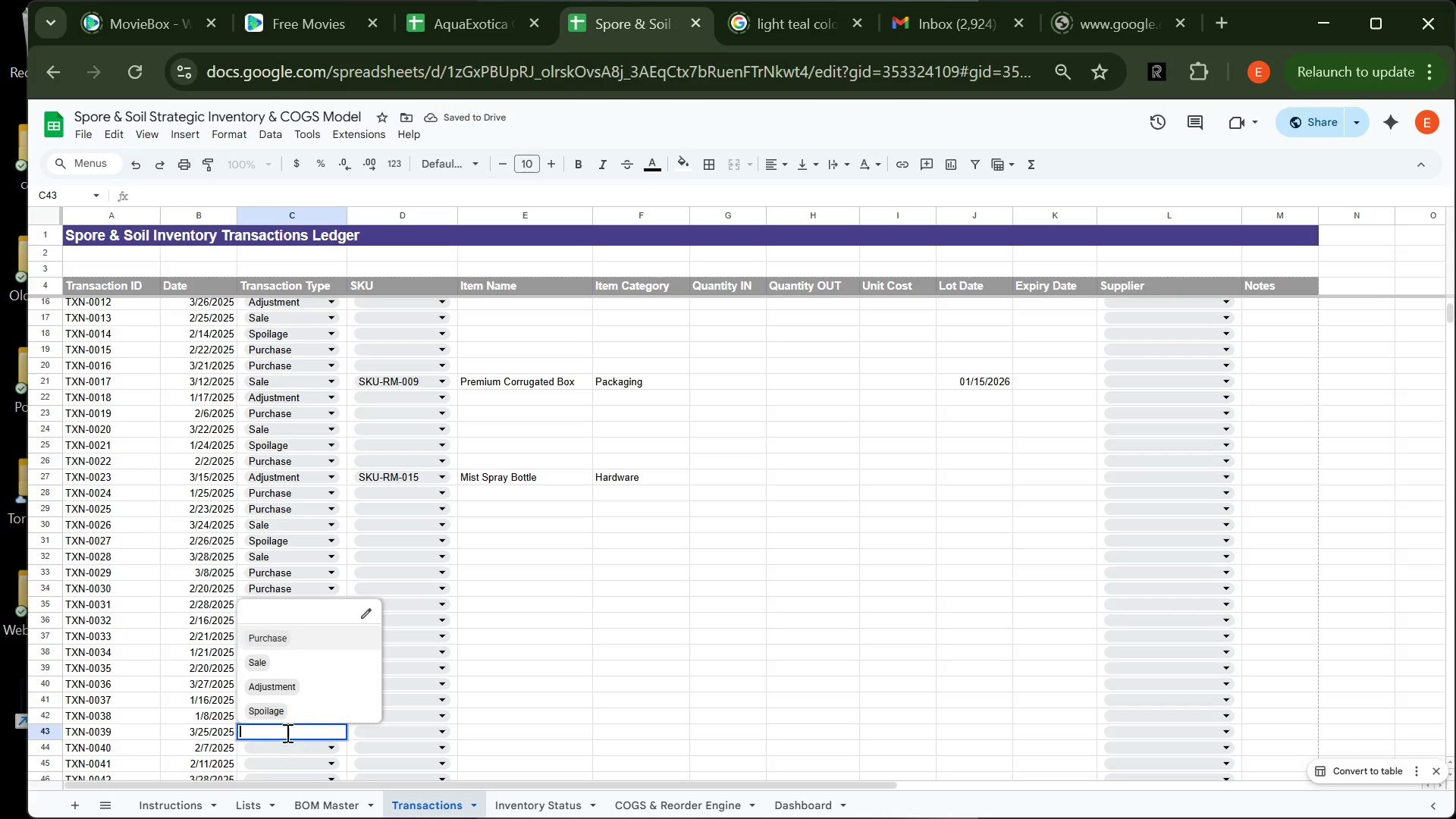 
left_click([286, 733])
 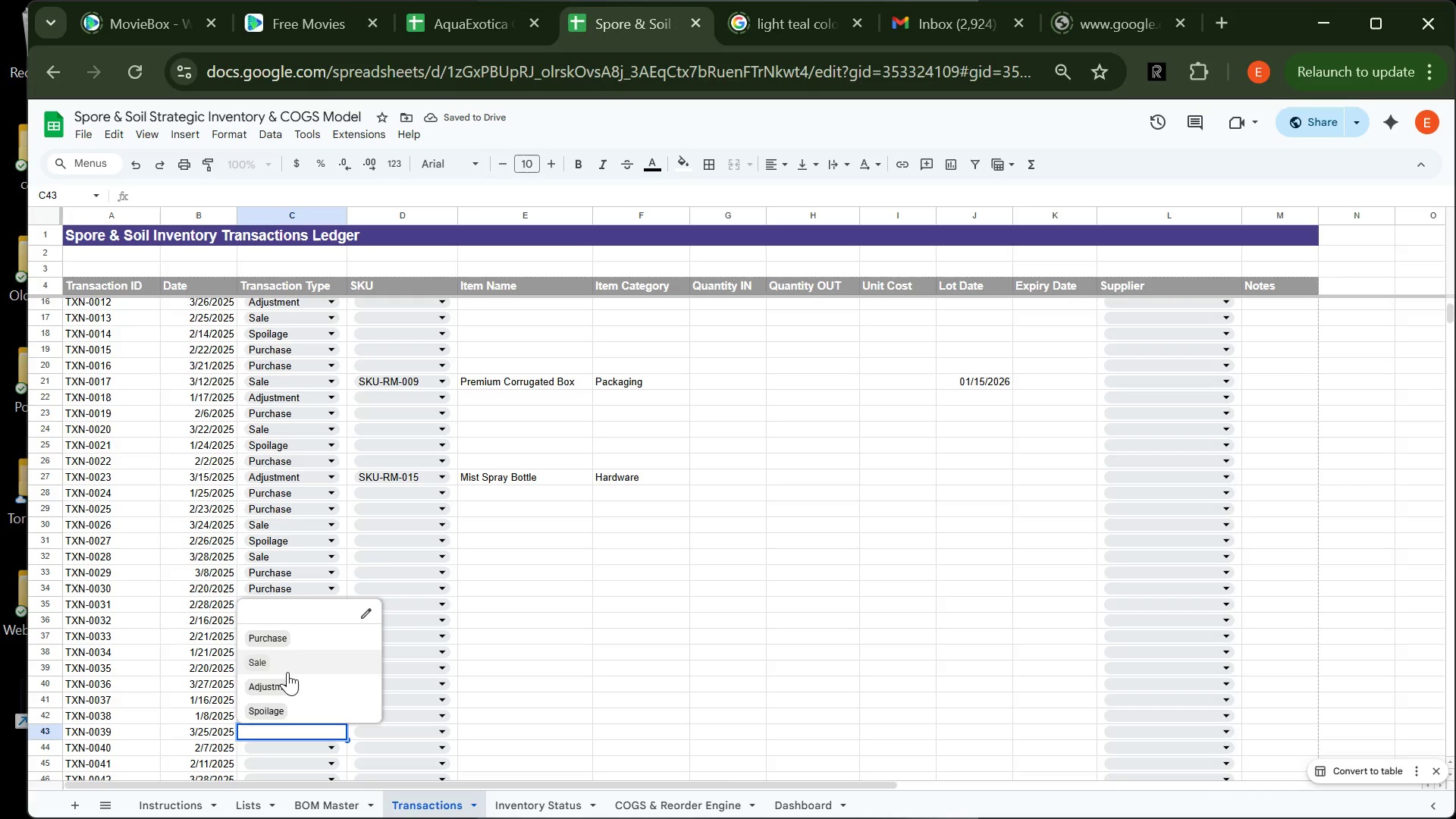 
left_click([287, 672])
 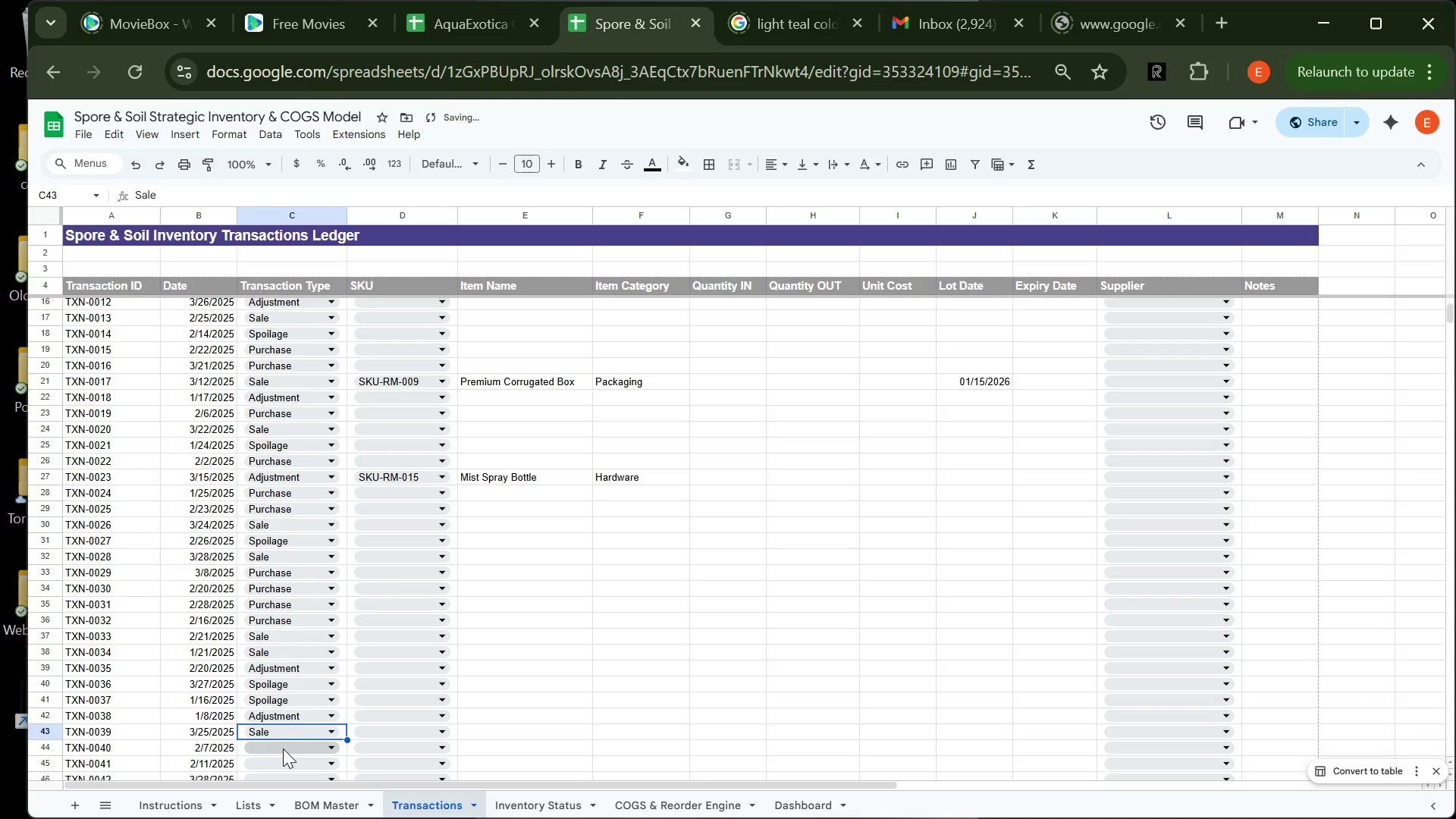 
left_click([283, 748])
 